 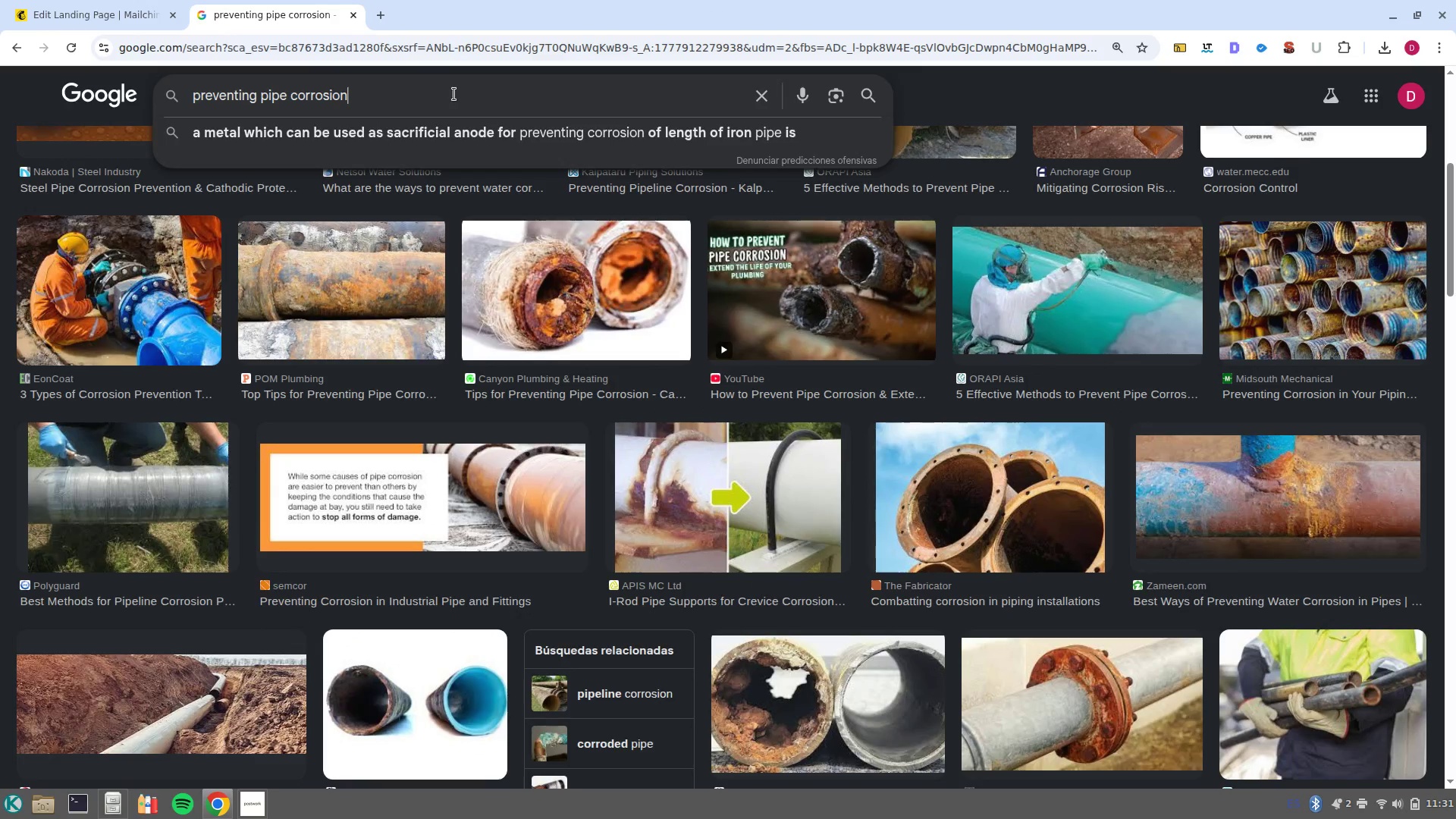 
type( ou)
key(Backspace)
key(Backspace)
type(house)
 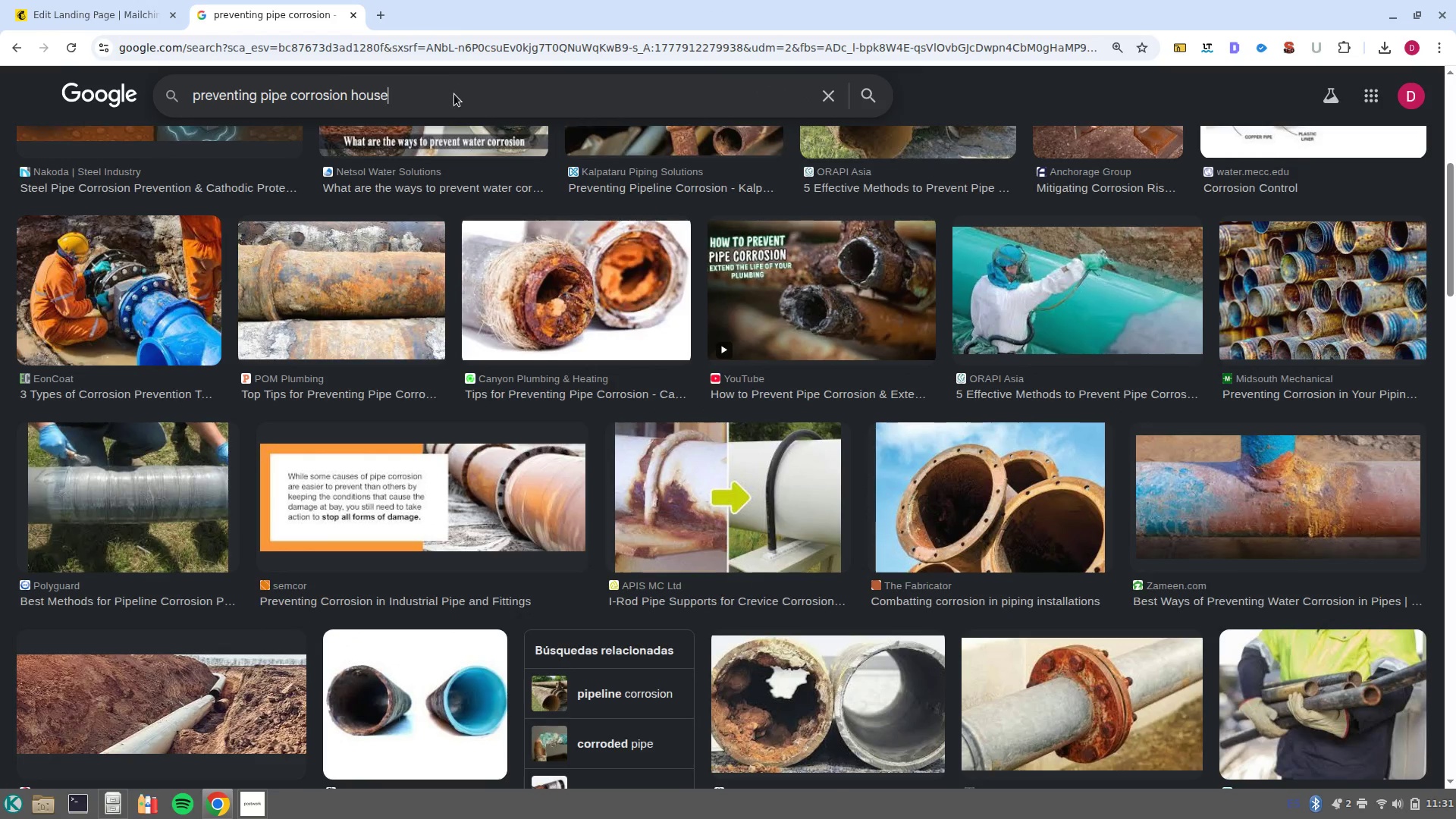 
key(Enter)
 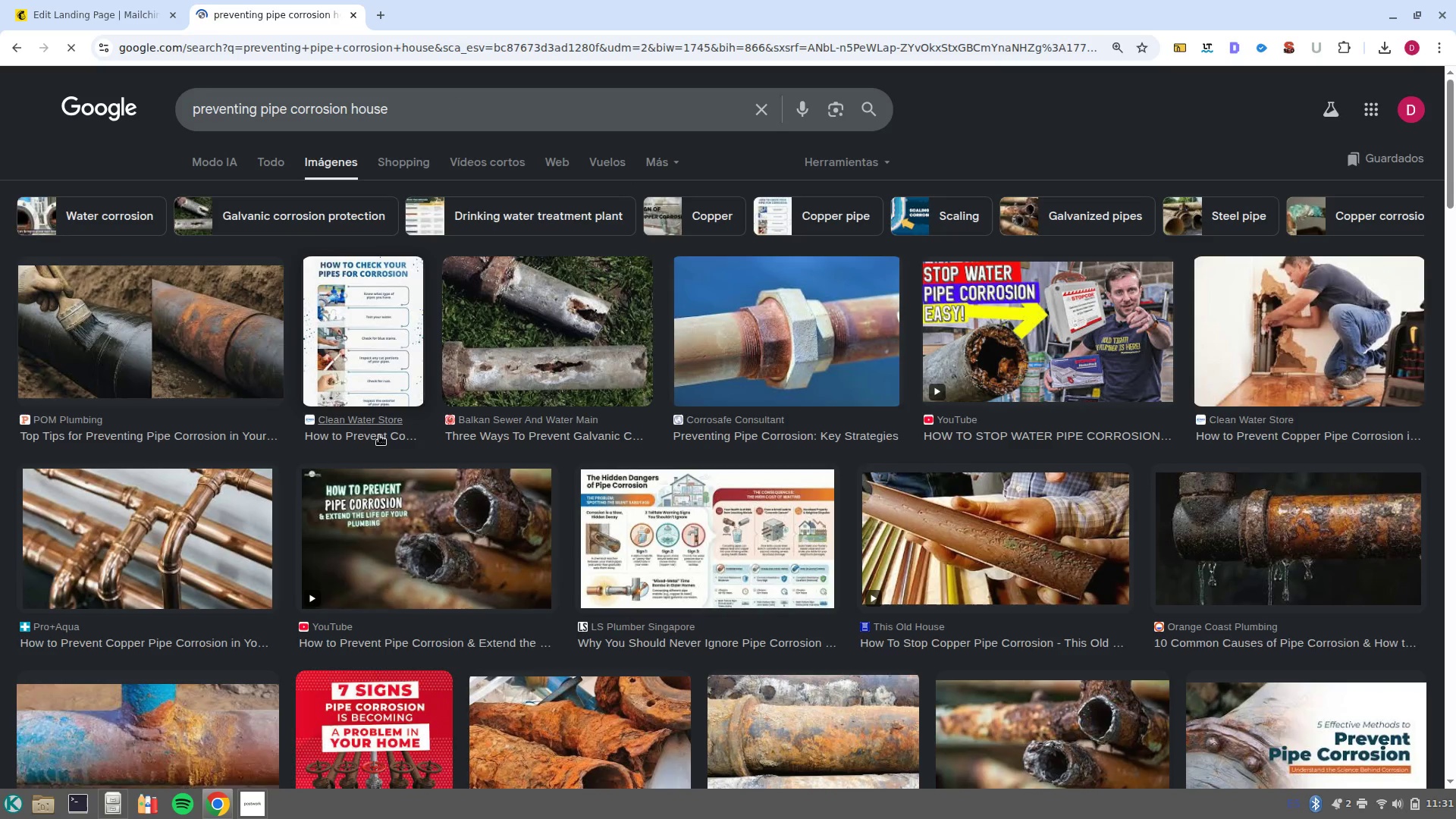 
scroll: coordinate [278, 420], scroll_direction: down, amount: 1.0
 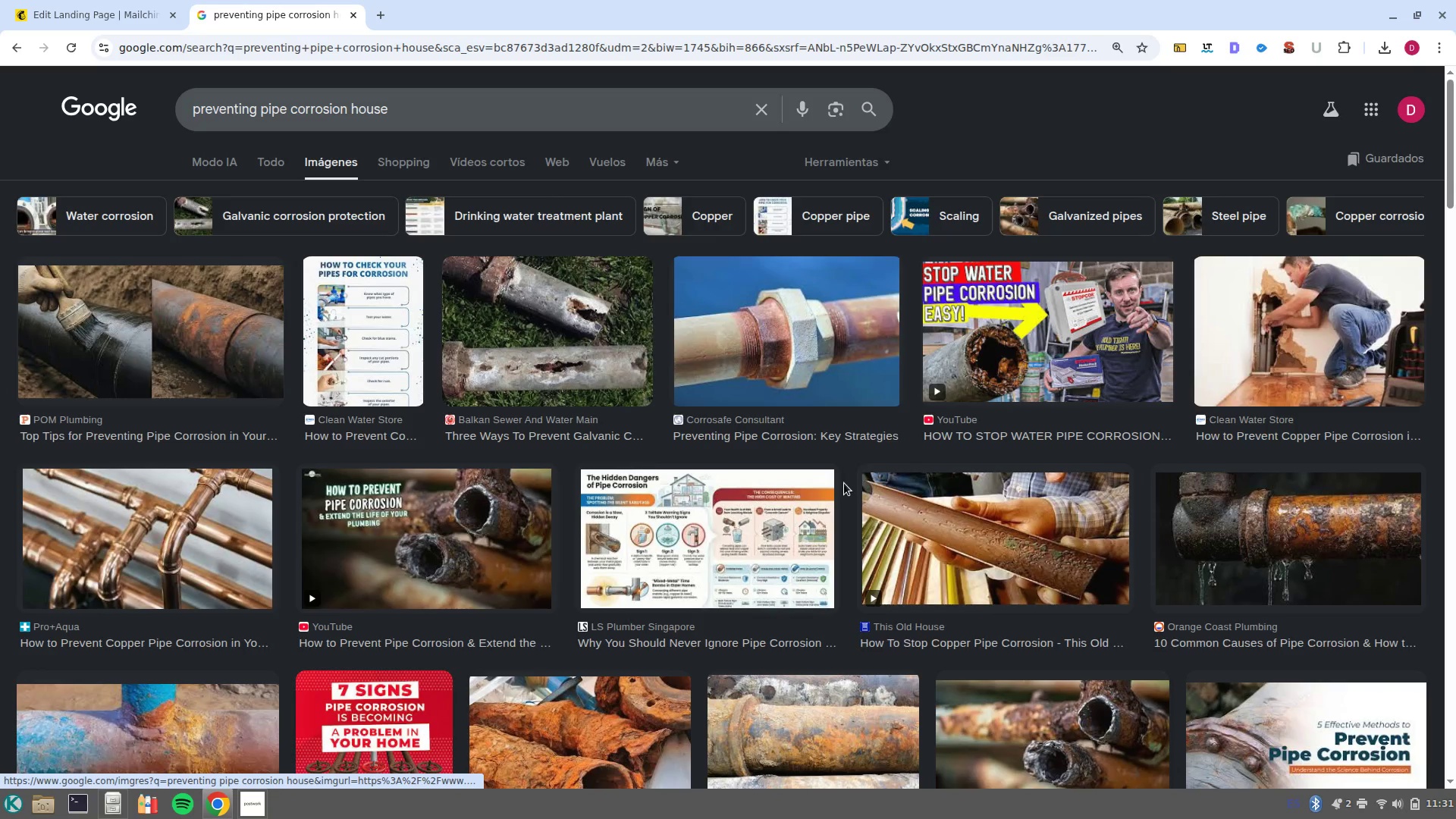 
scroll: coordinate [528, 462], scroll_direction: none, amount: 0.0
 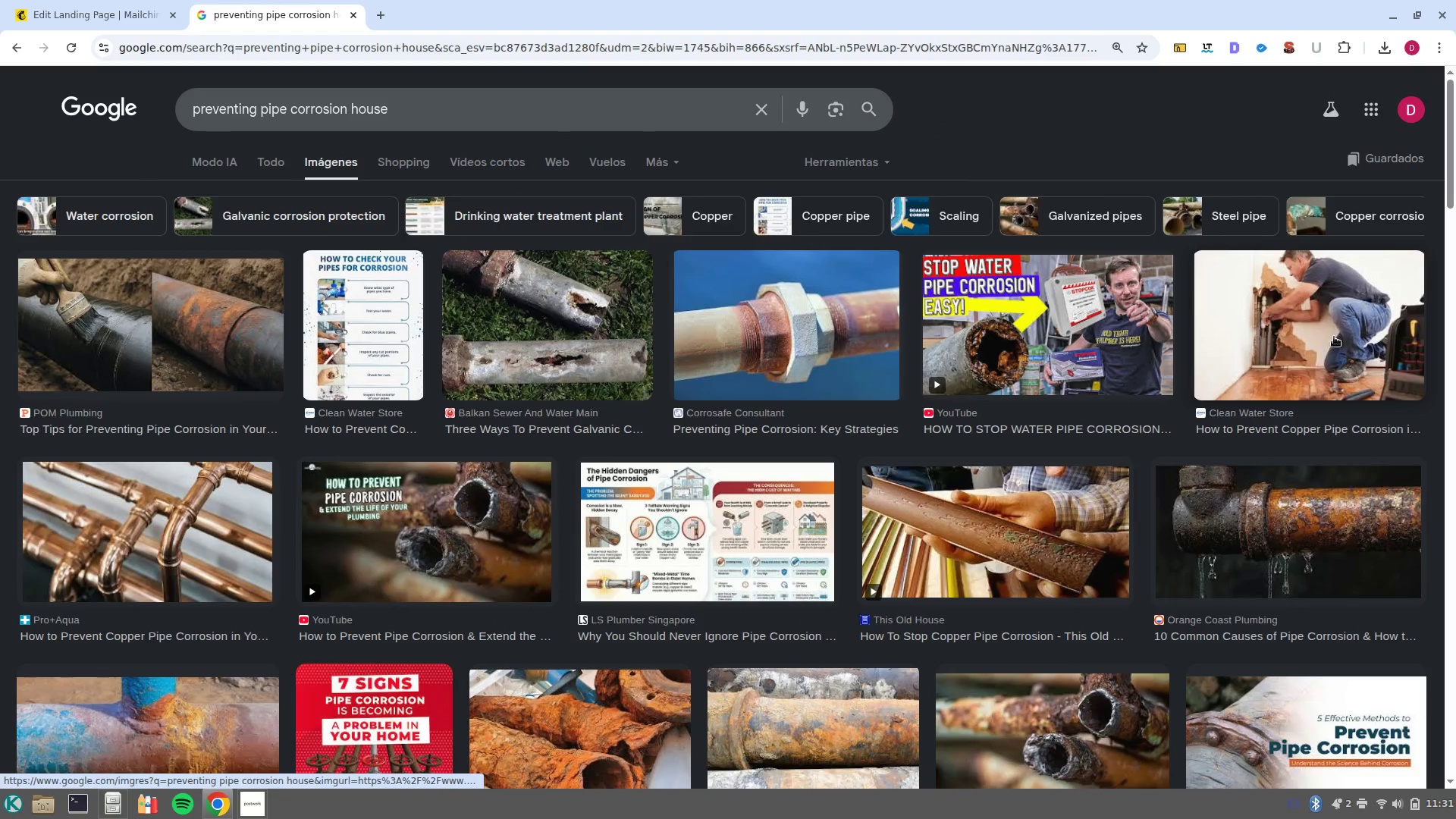 
left_click([1323, 345])
 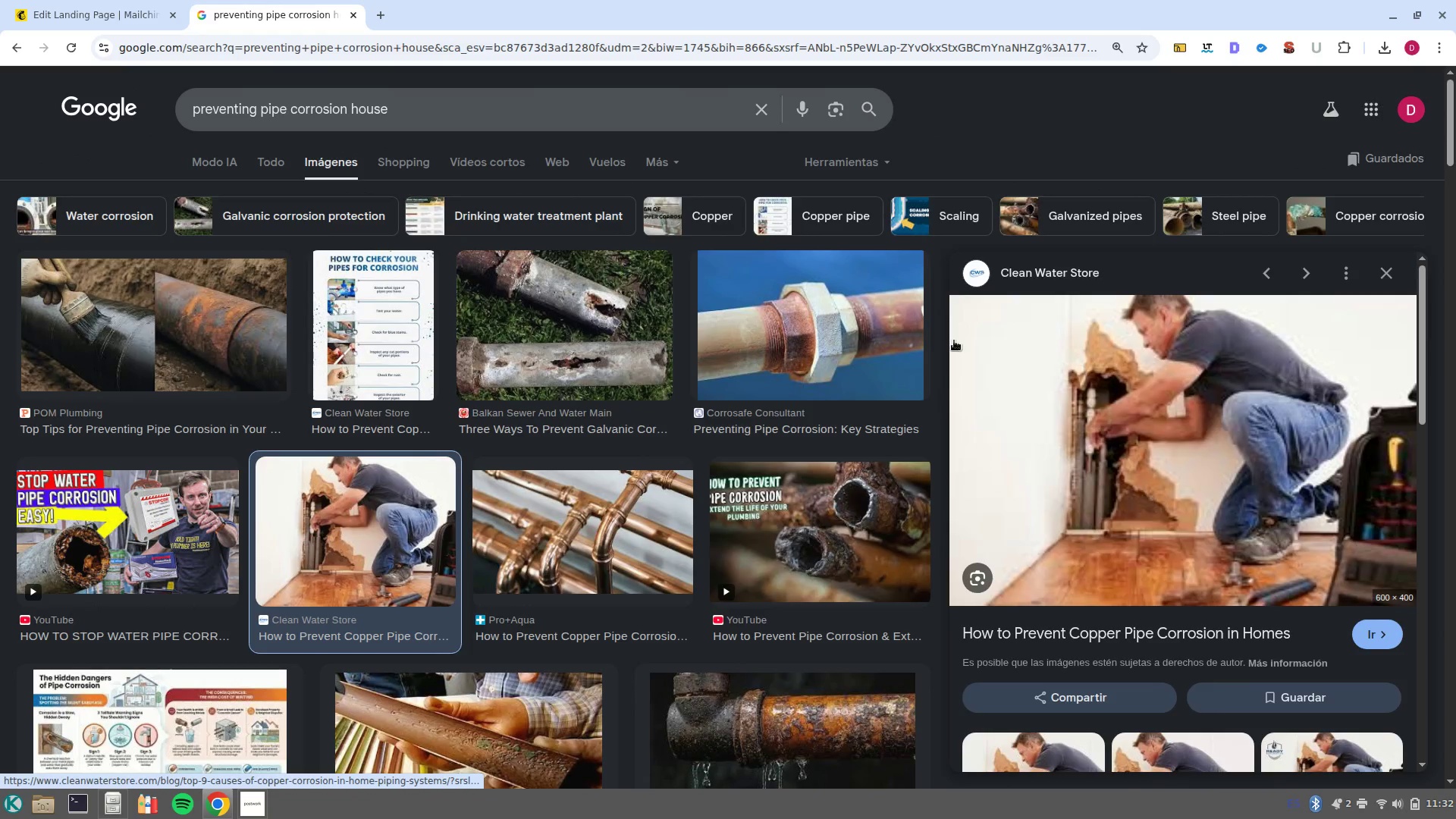 
left_click([874, 174])
 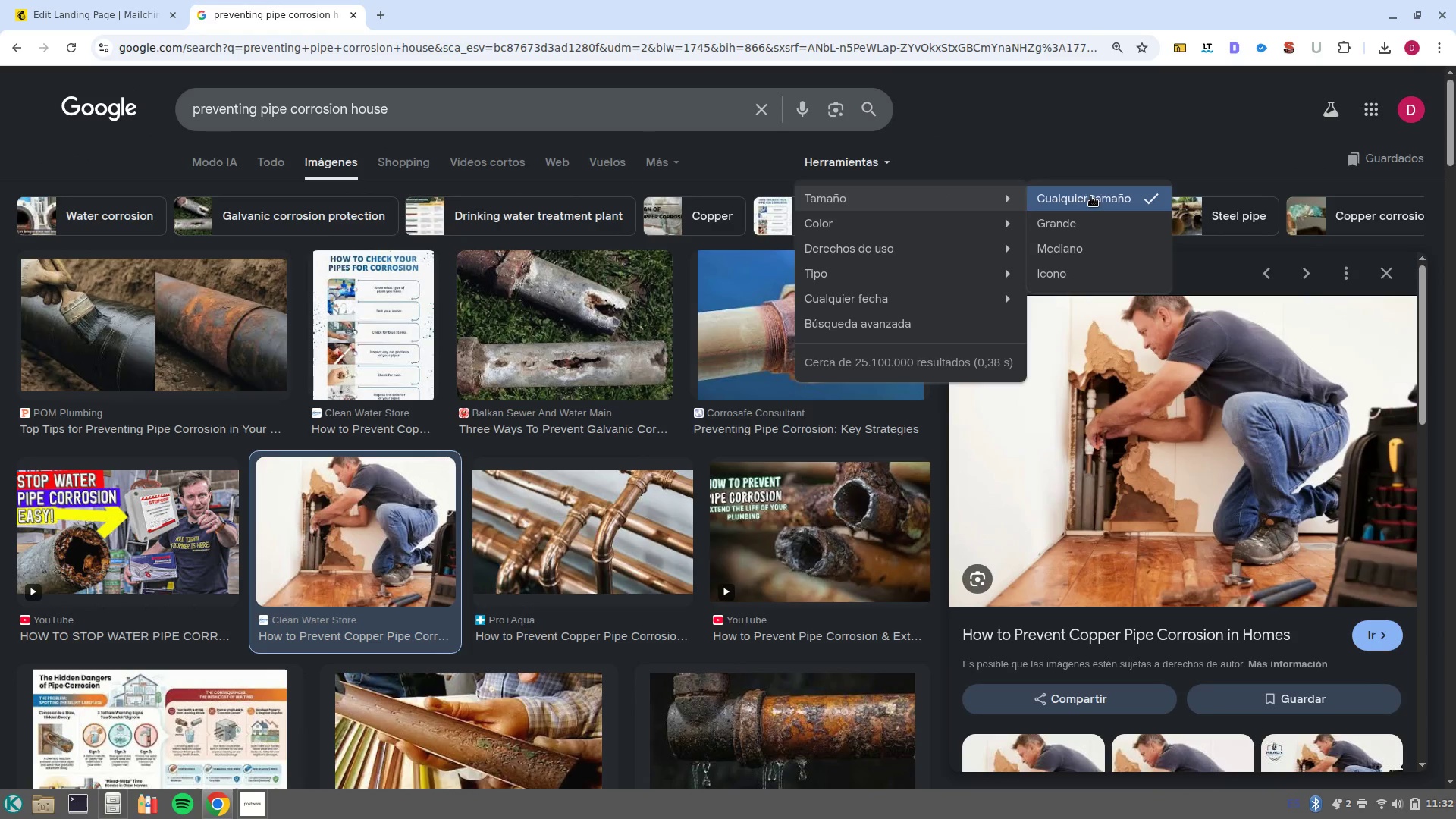 
left_click([1097, 222])
 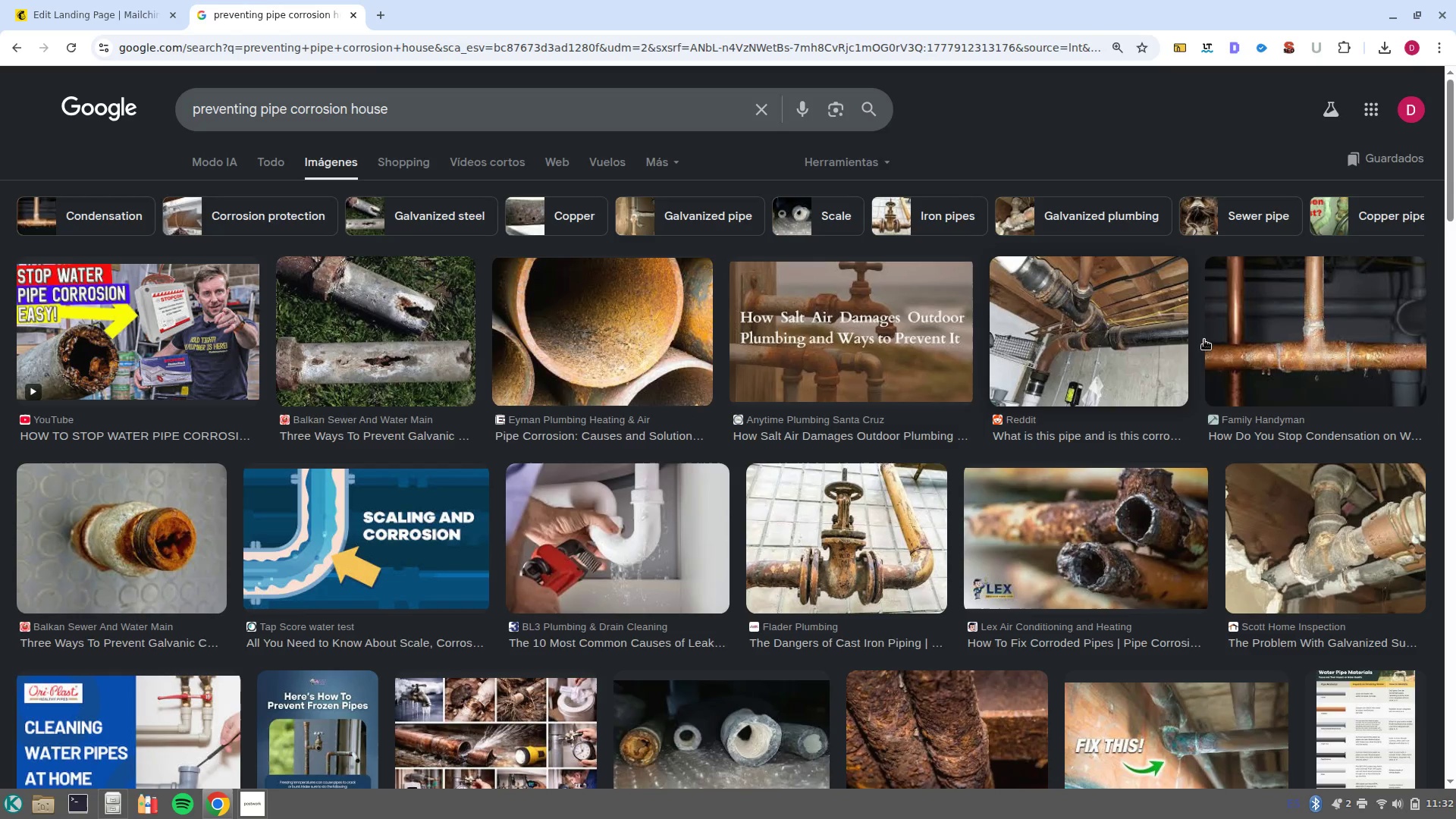 
left_click([1298, 340])
 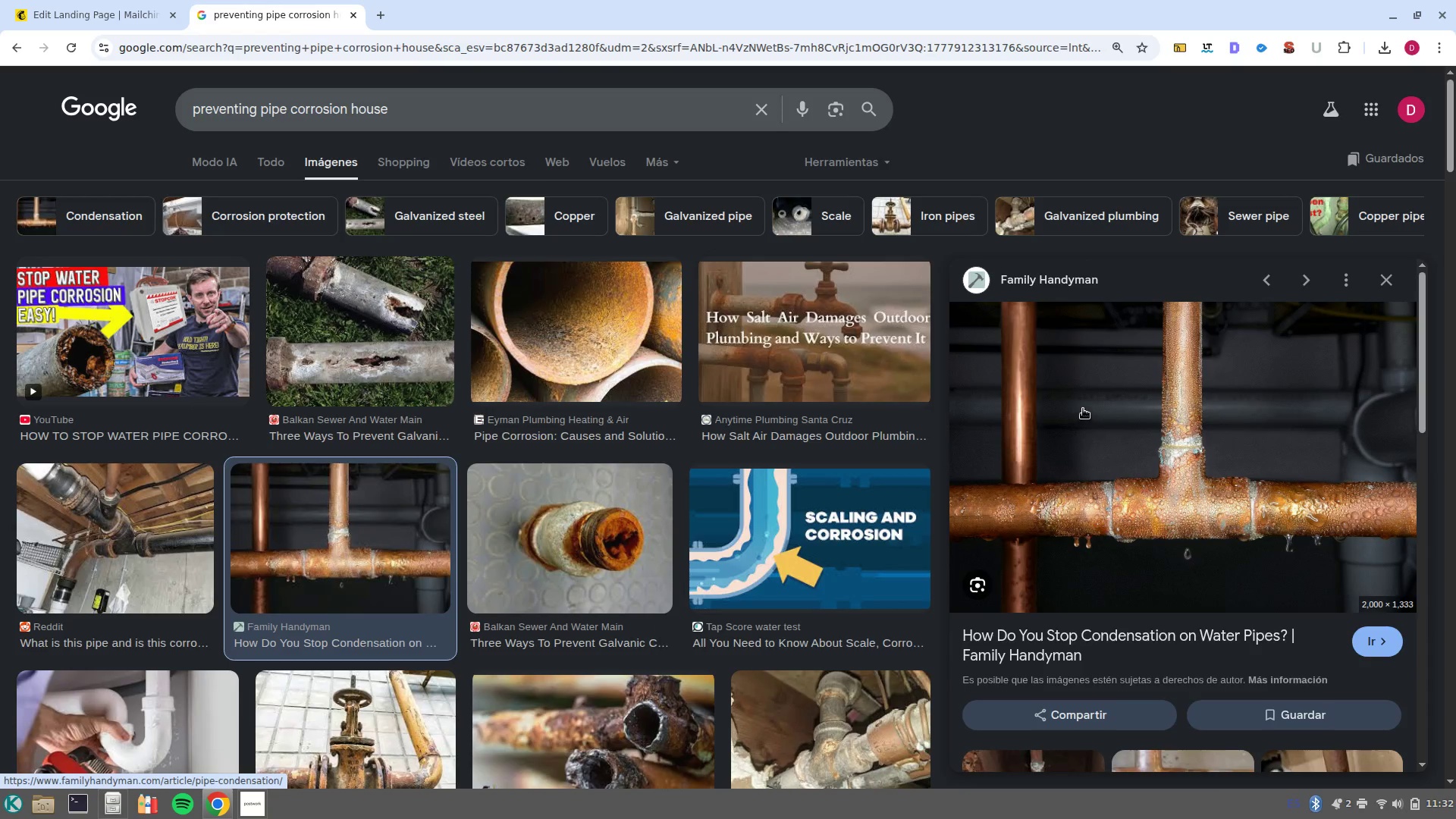 
wait(6.02)
 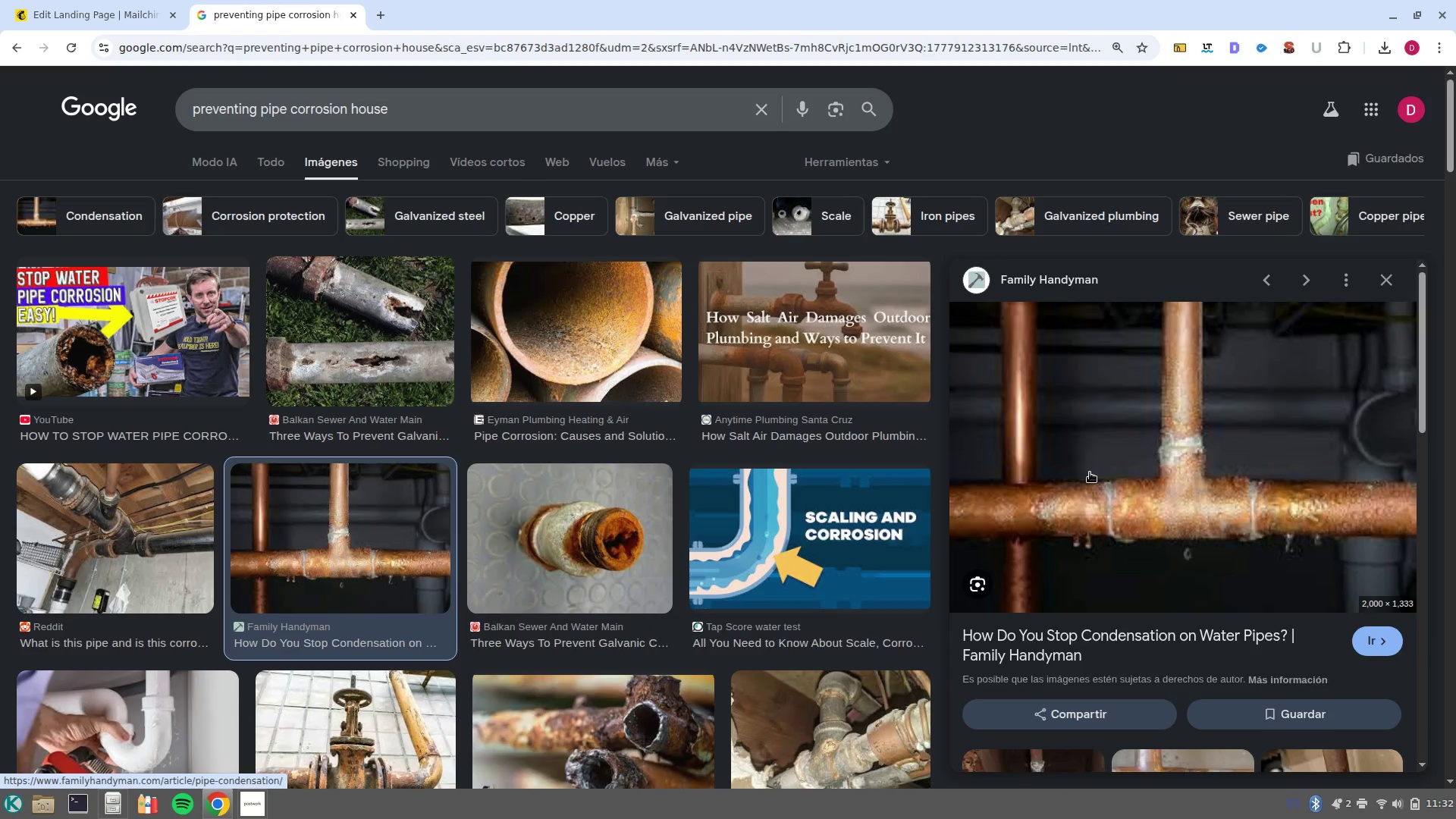 
right_click([1100, 423])
 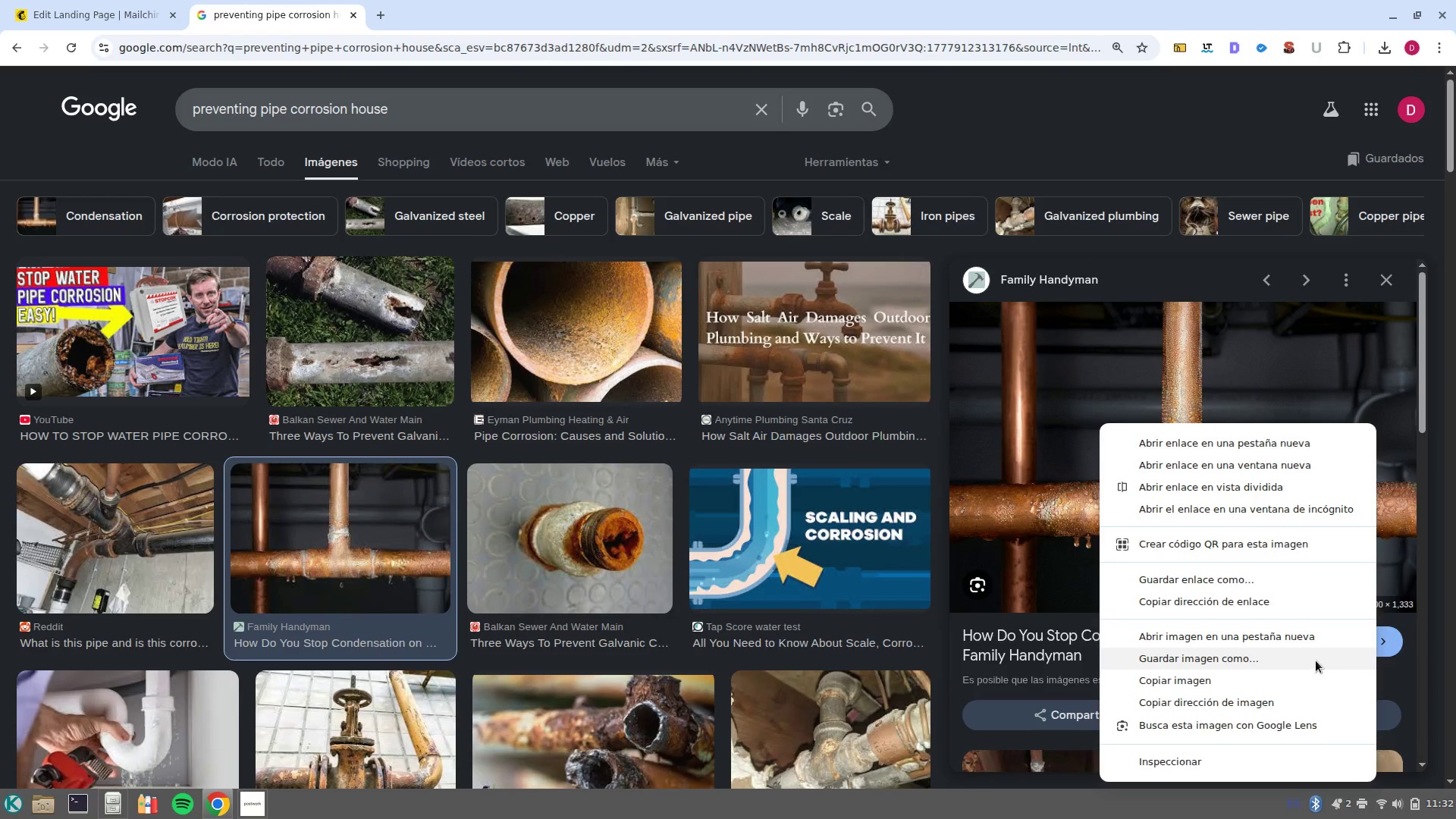 
left_click([1316, 661])
 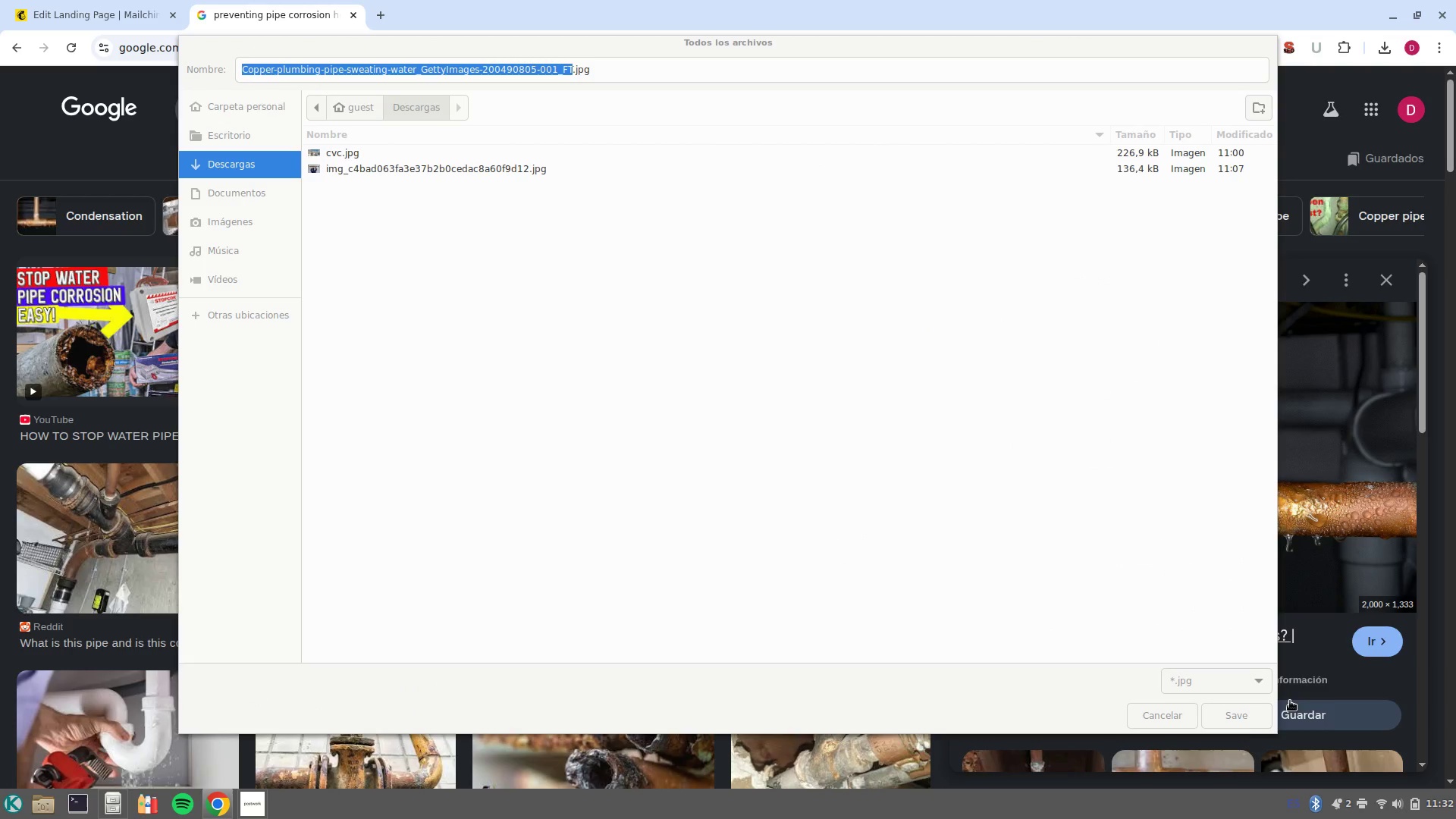 
left_click([1244, 724])
 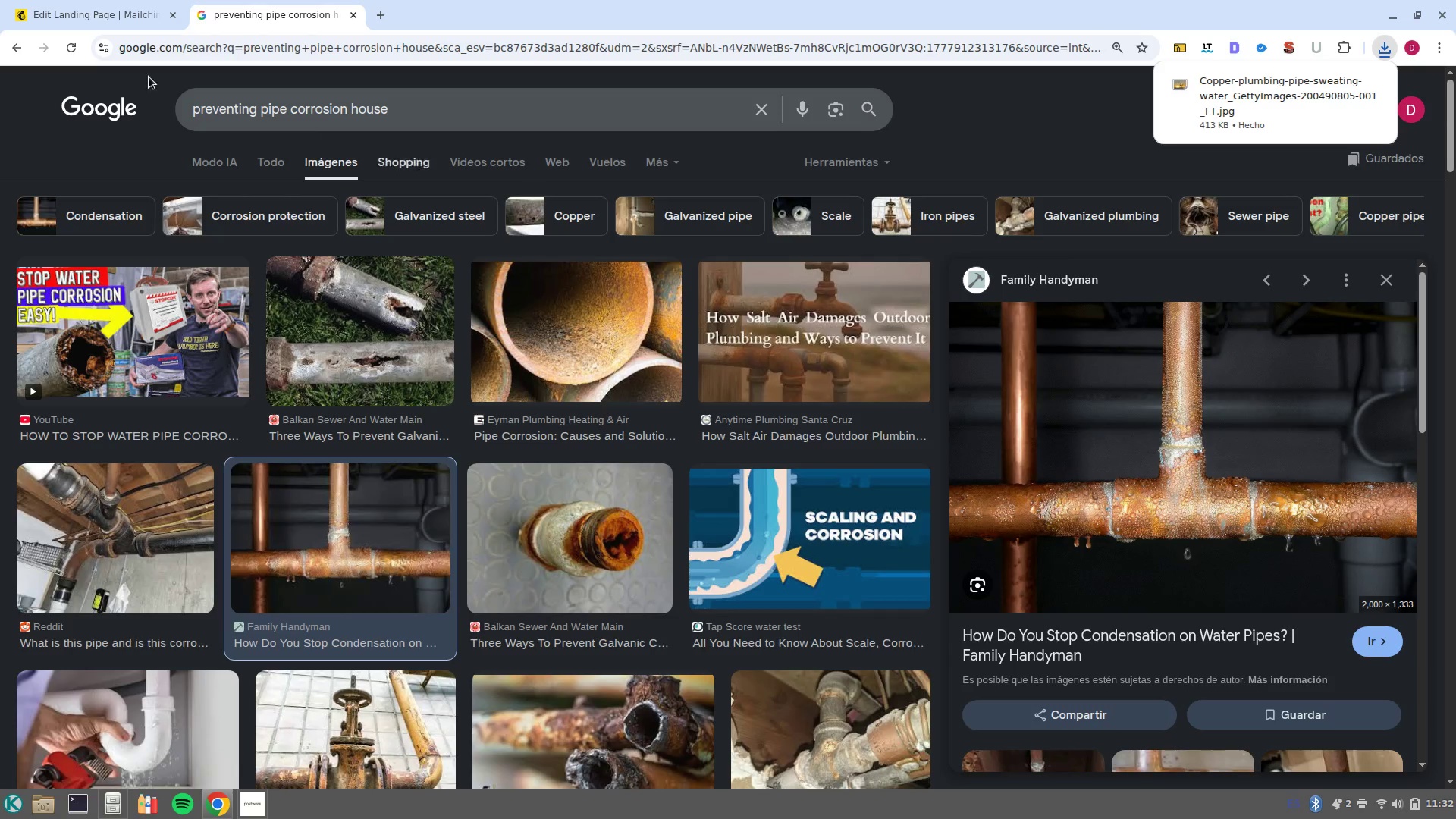 
left_click([99, 0])
 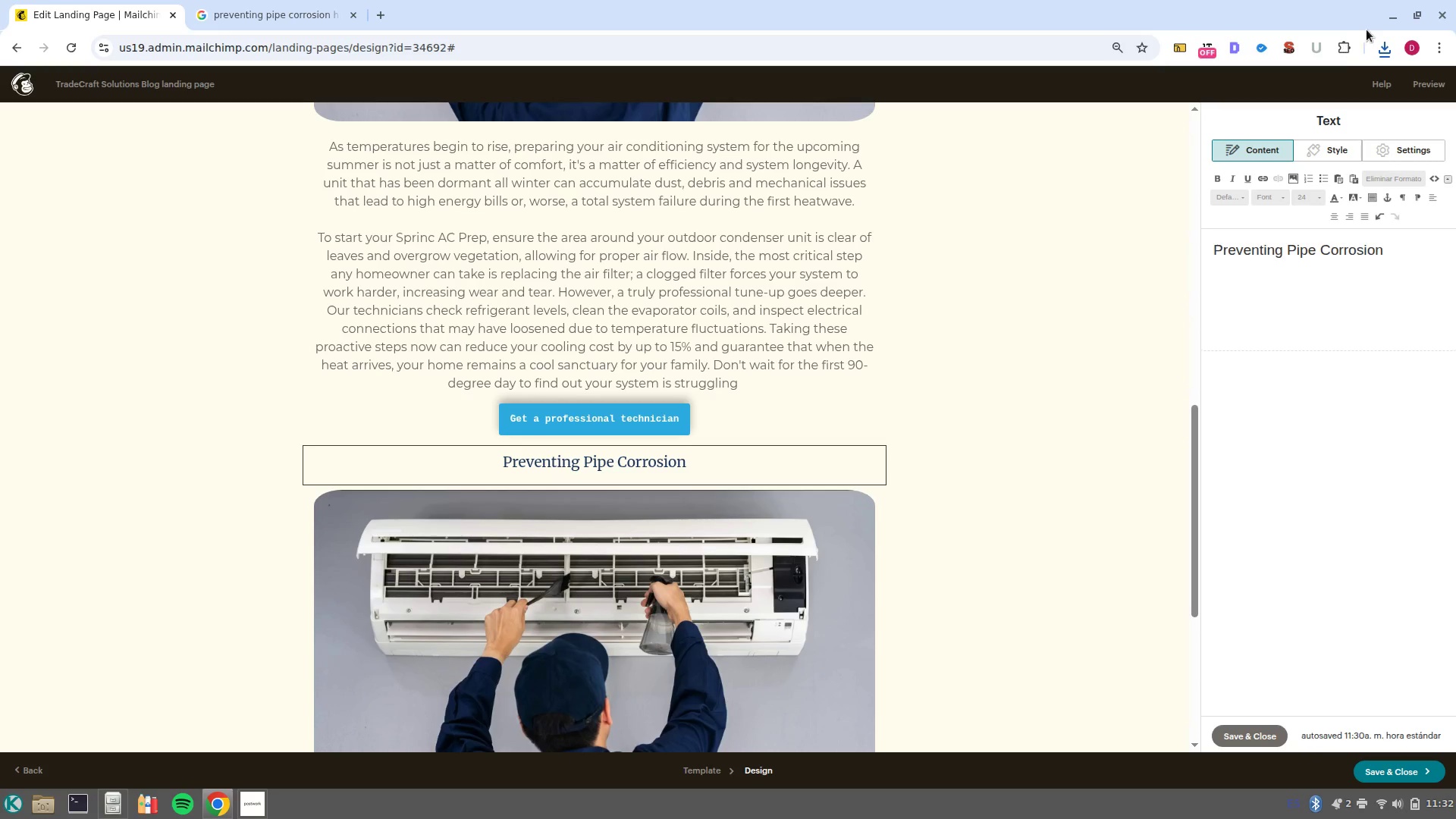 
left_click([1382, 48])
 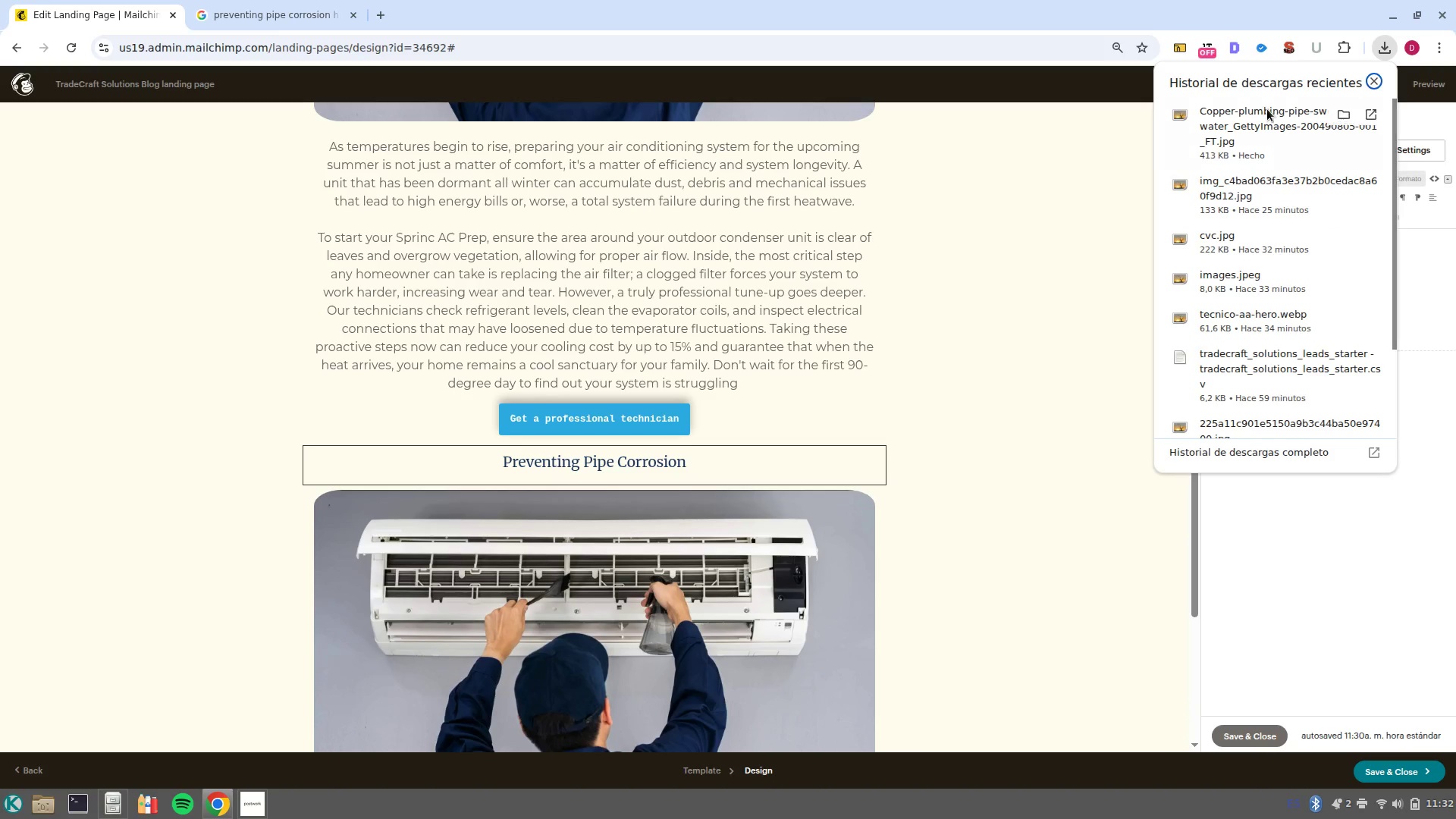 
left_click_drag(start_coordinate=[1260, 130], to_coordinate=[582, 595])
 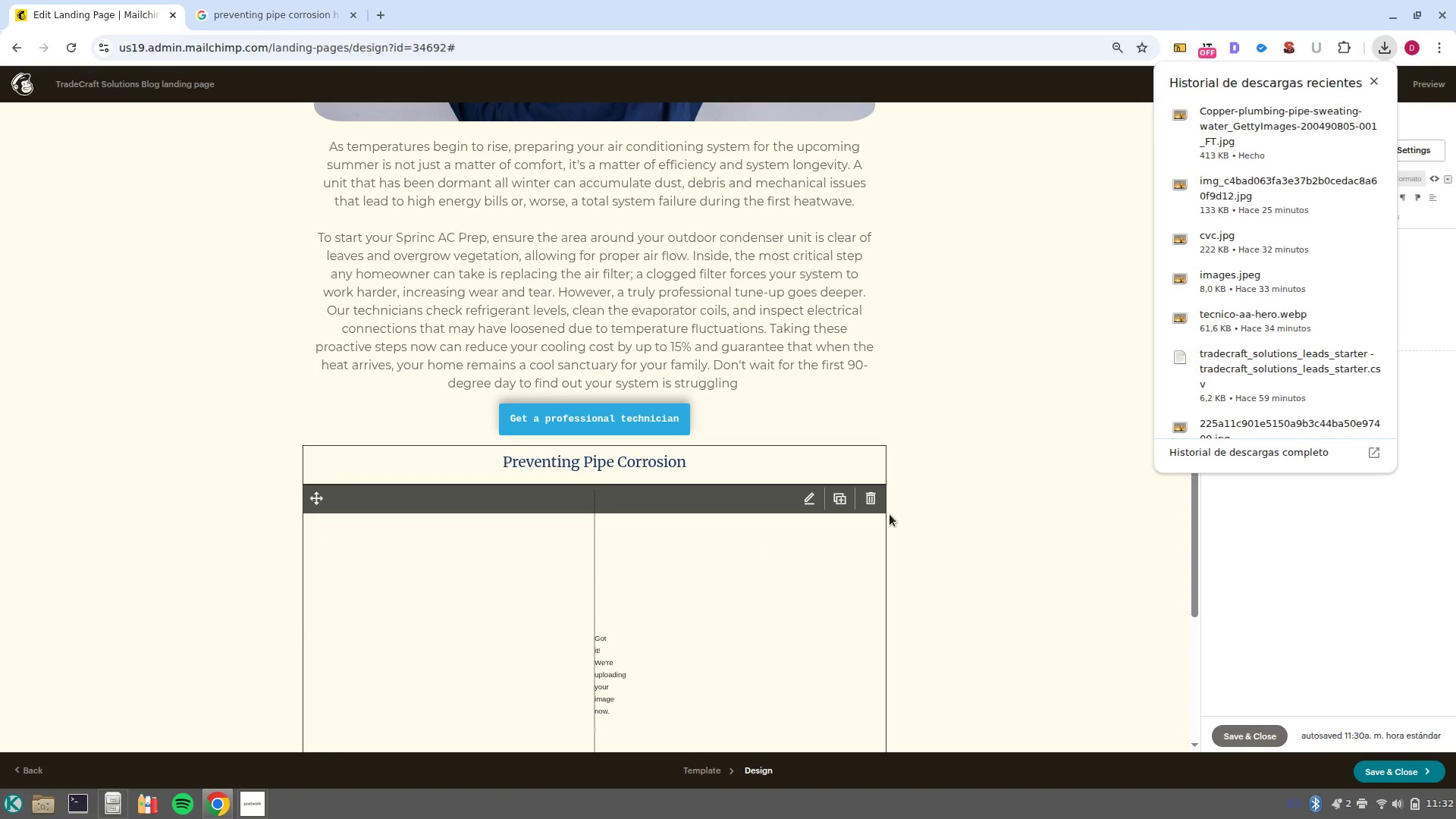 
scroll: coordinate [961, 497], scroll_direction: down, amount: 4.0
 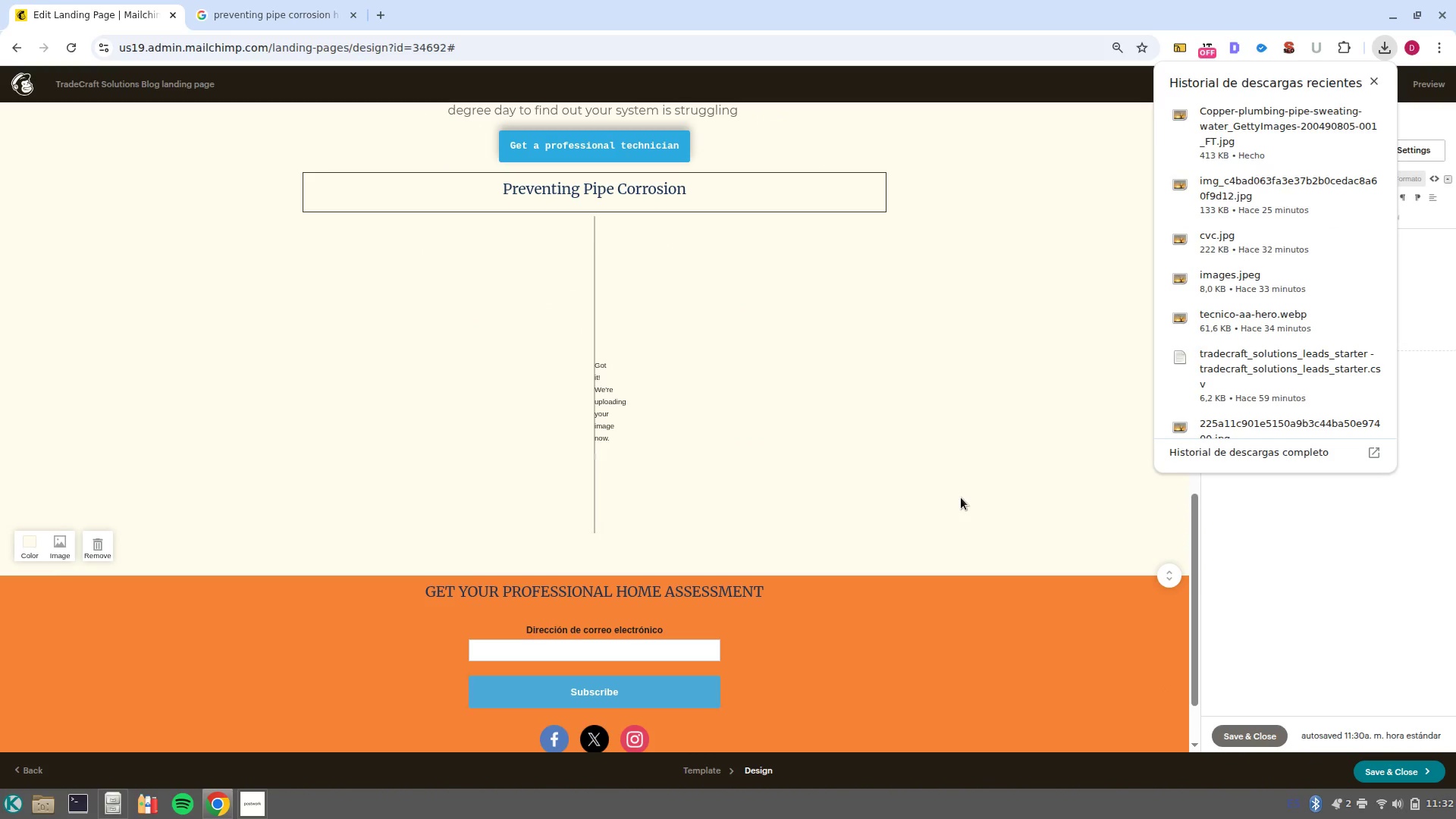 
left_click([1083, 446])
 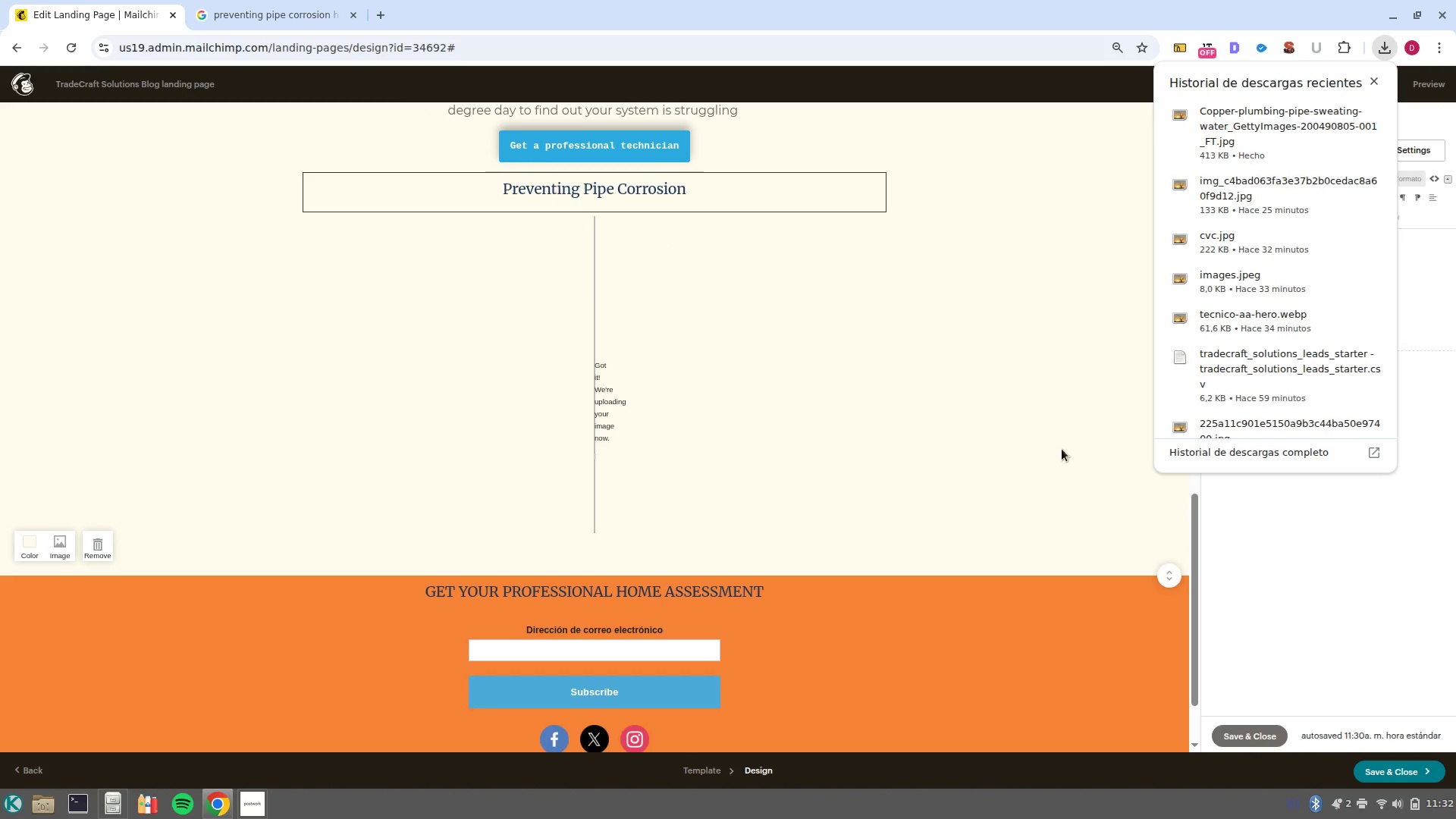 
left_click([692, 552])
 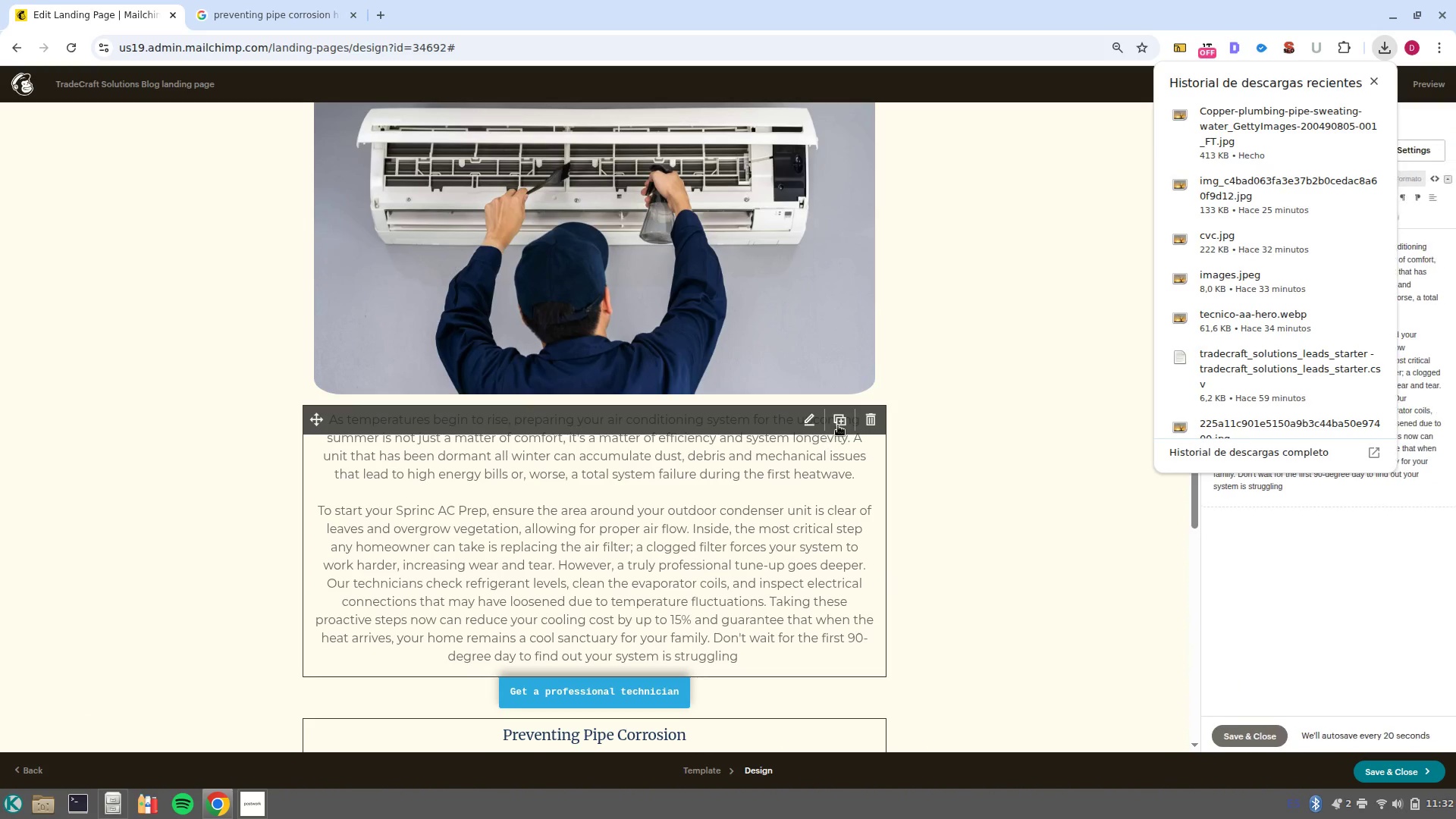 
scroll: coordinate [1058, 448], scroll_direction: up, amount: 6.0
 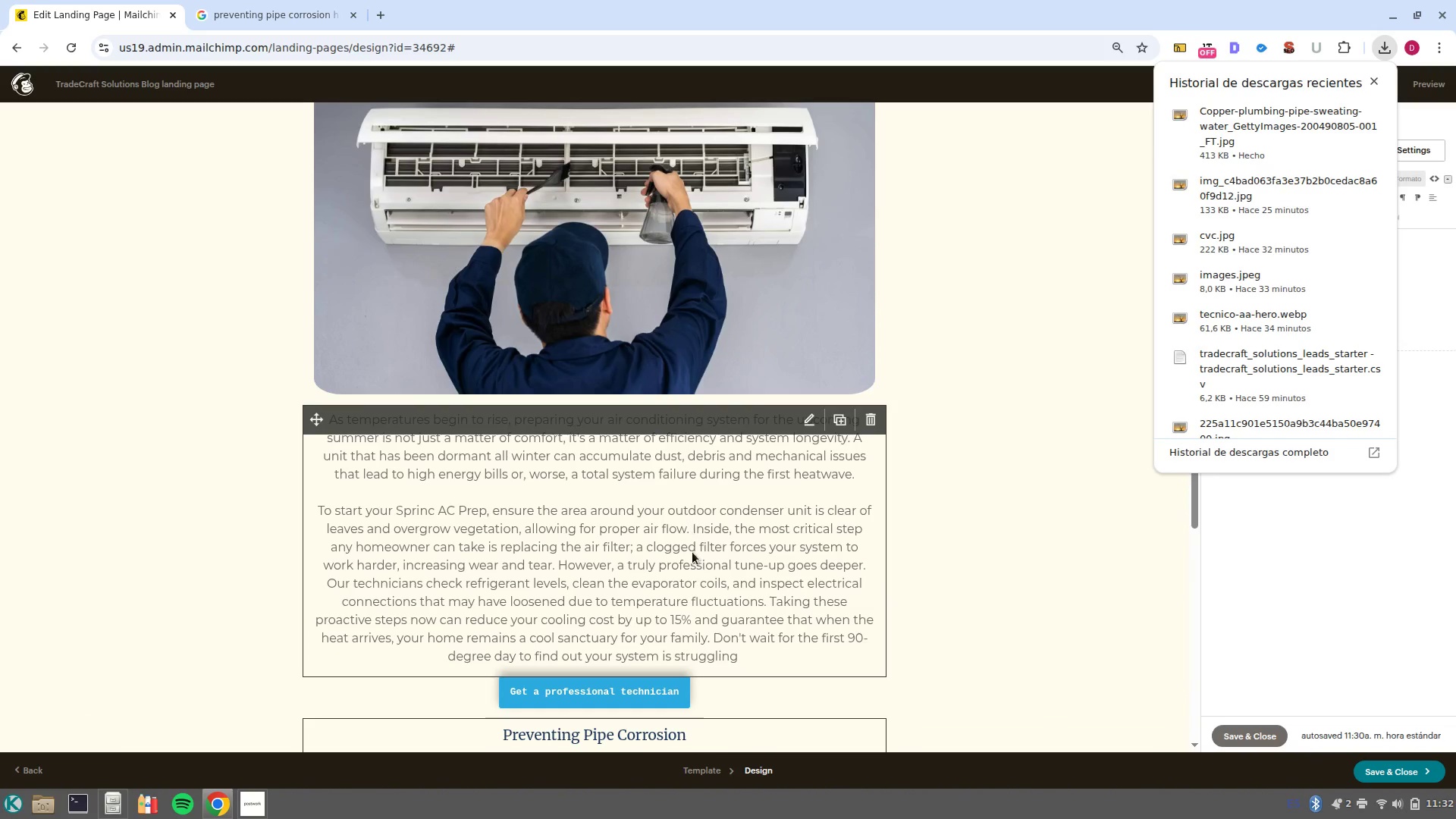 
left_click([842, 426])
 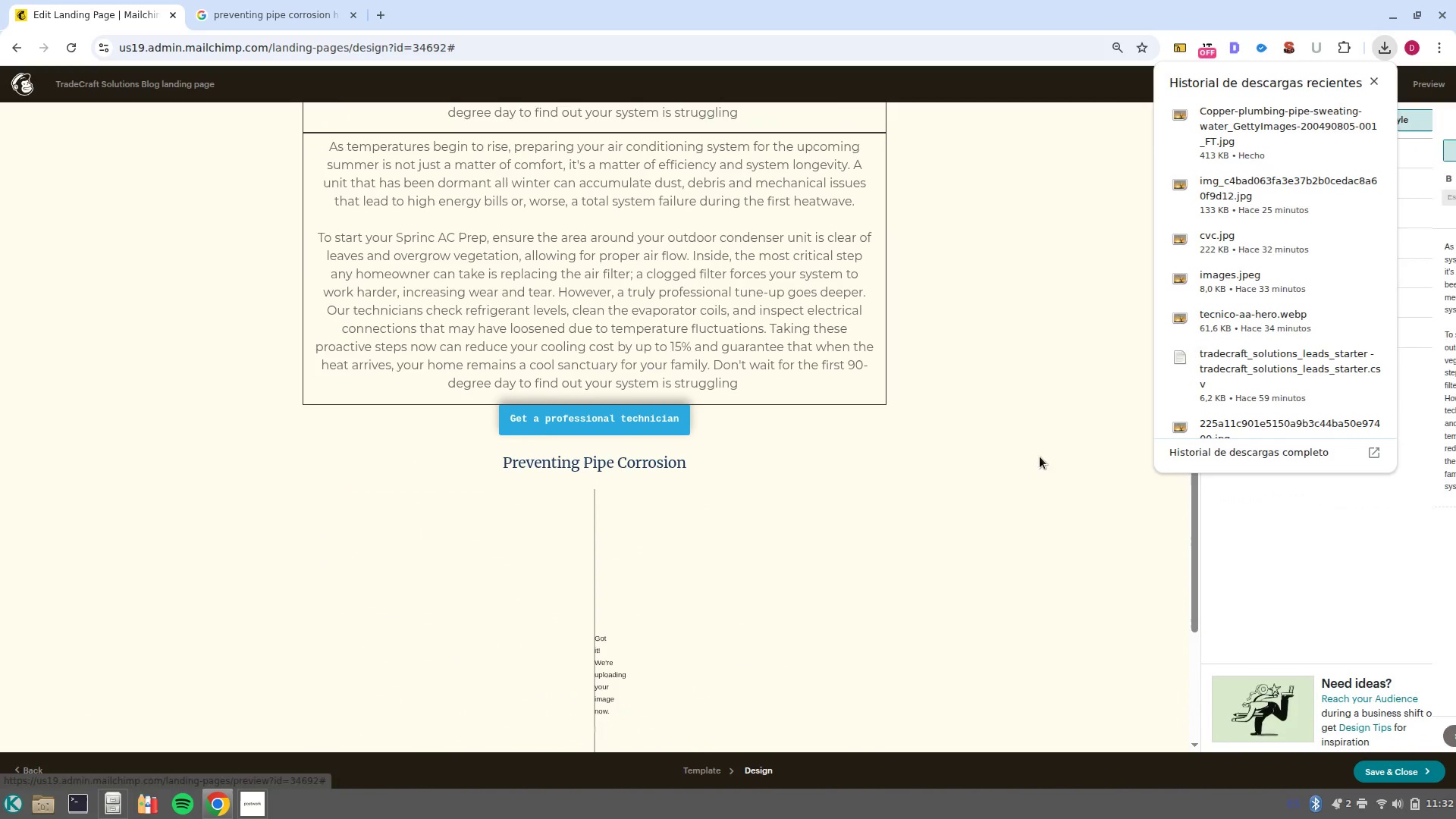 
scroll: coordinate [989, 453], scroll_direction: up, amount: 1.0
 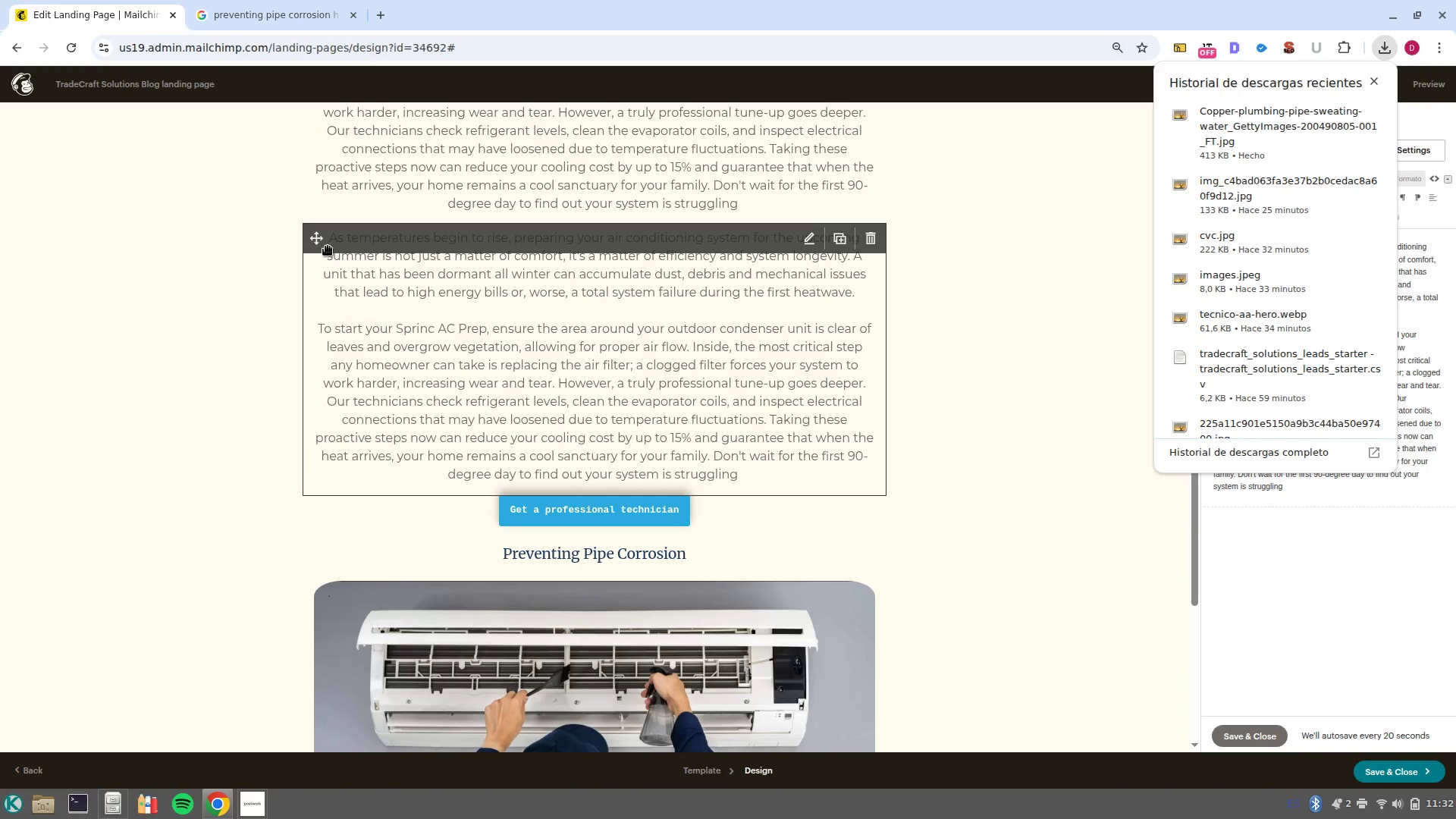 
left_click_drag(start_coordinate=[317, 240], to_coordinate=[408, 334])
 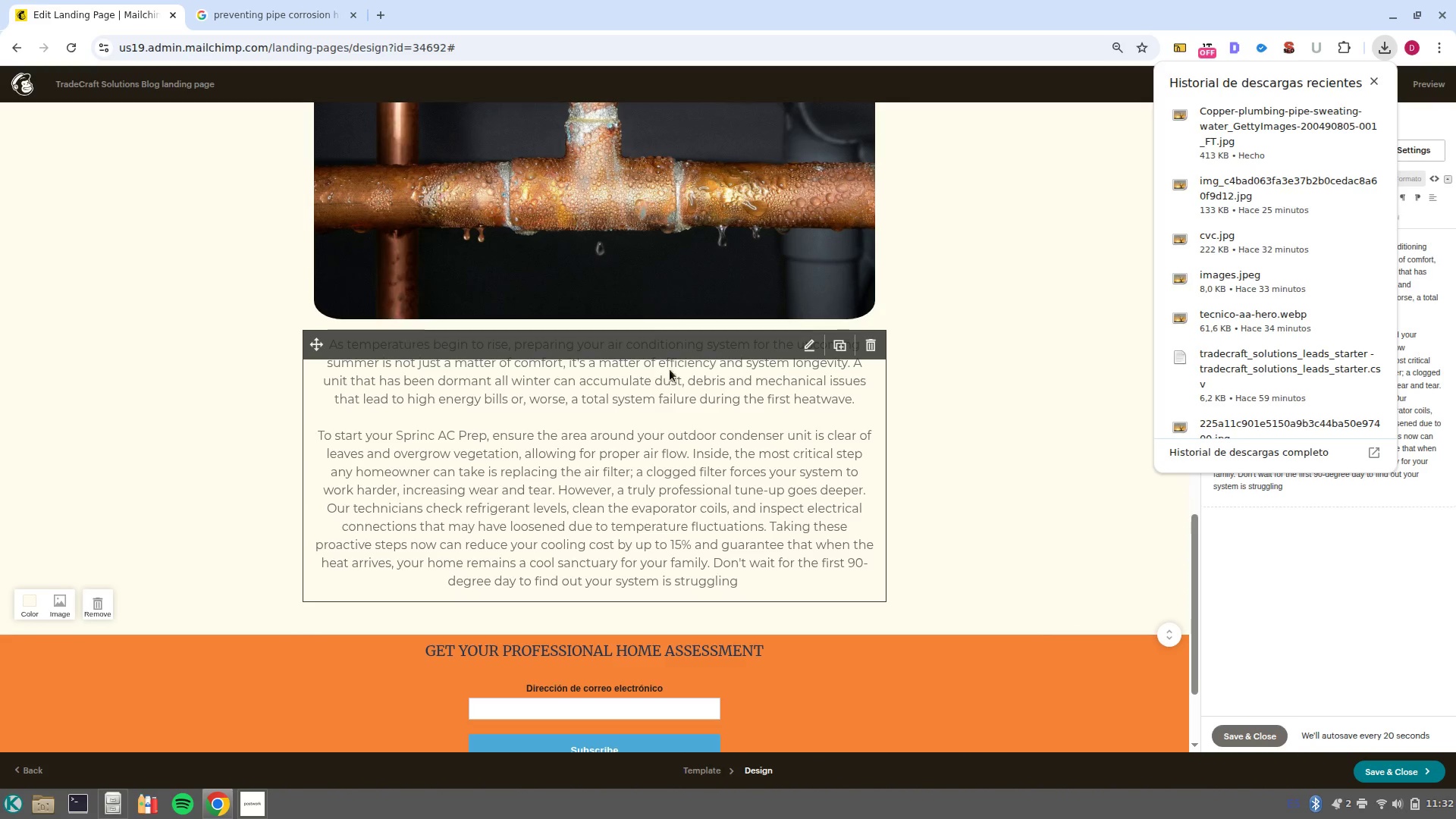 
scroll: coordinate [456, 558], scroll_direction: down, amount: 4.0
 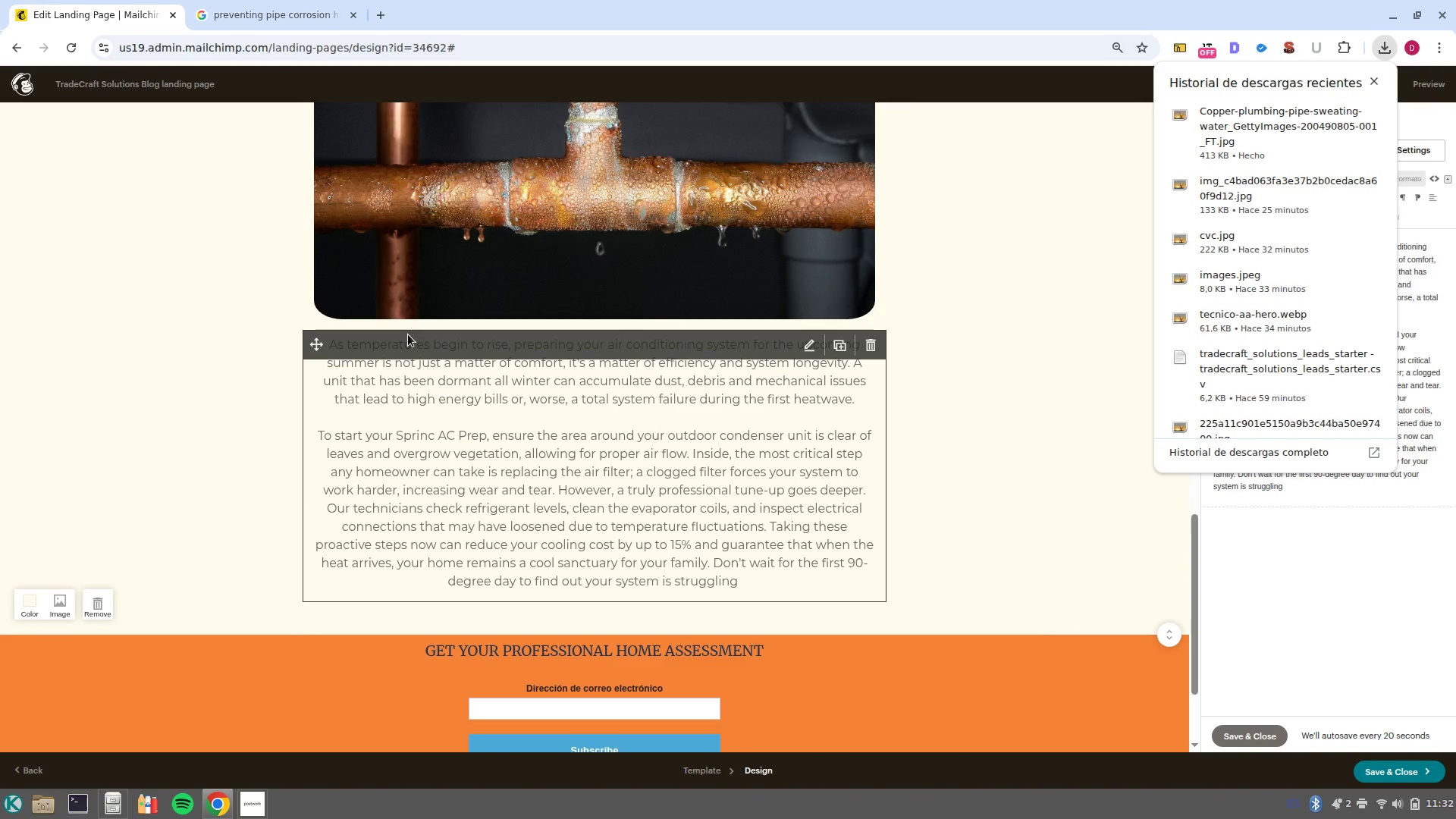 
scroll: coordinate [881, 422], scroll_direction: up, amount: 5.0
 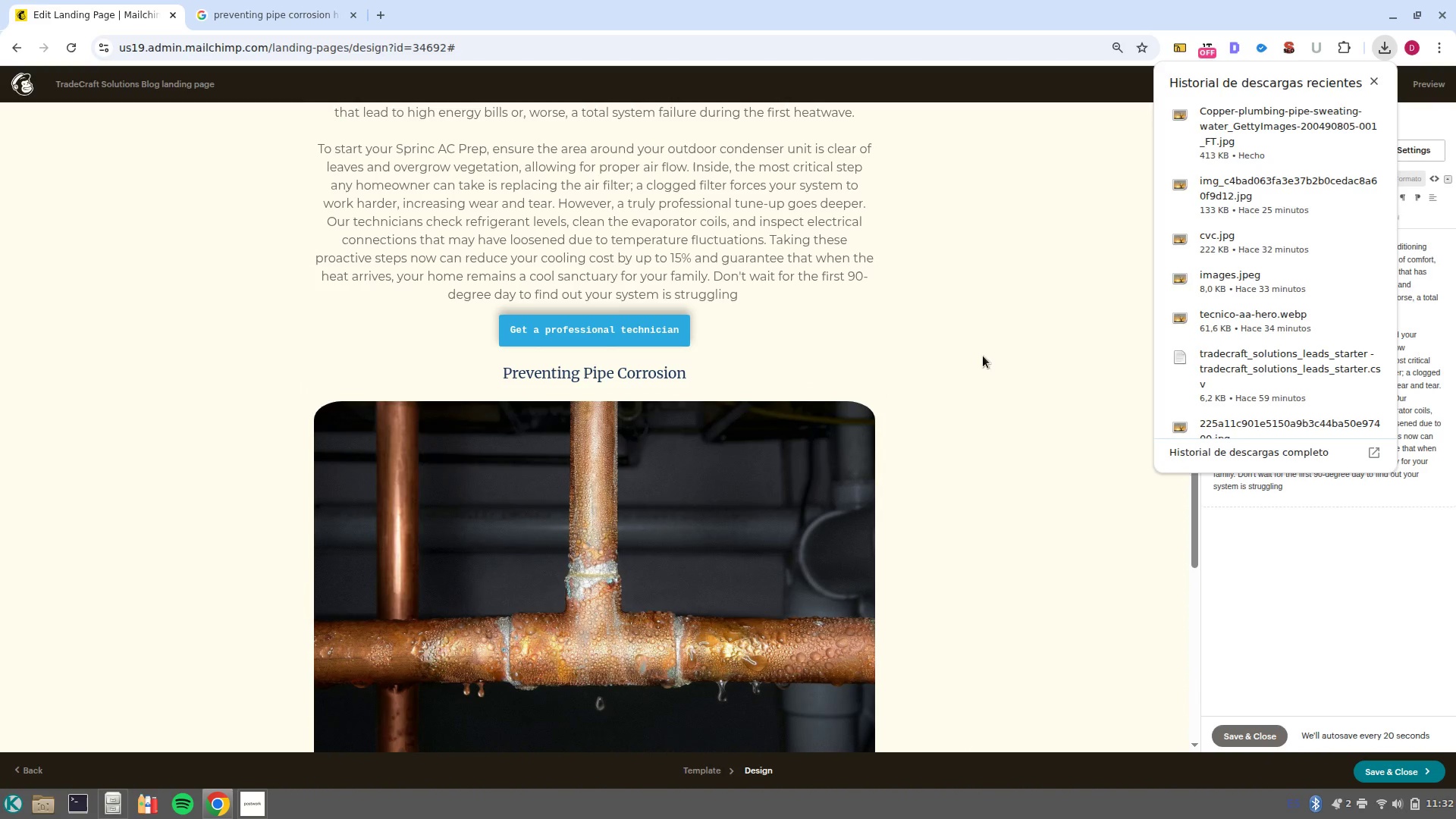 
left_click([1037, 354])
 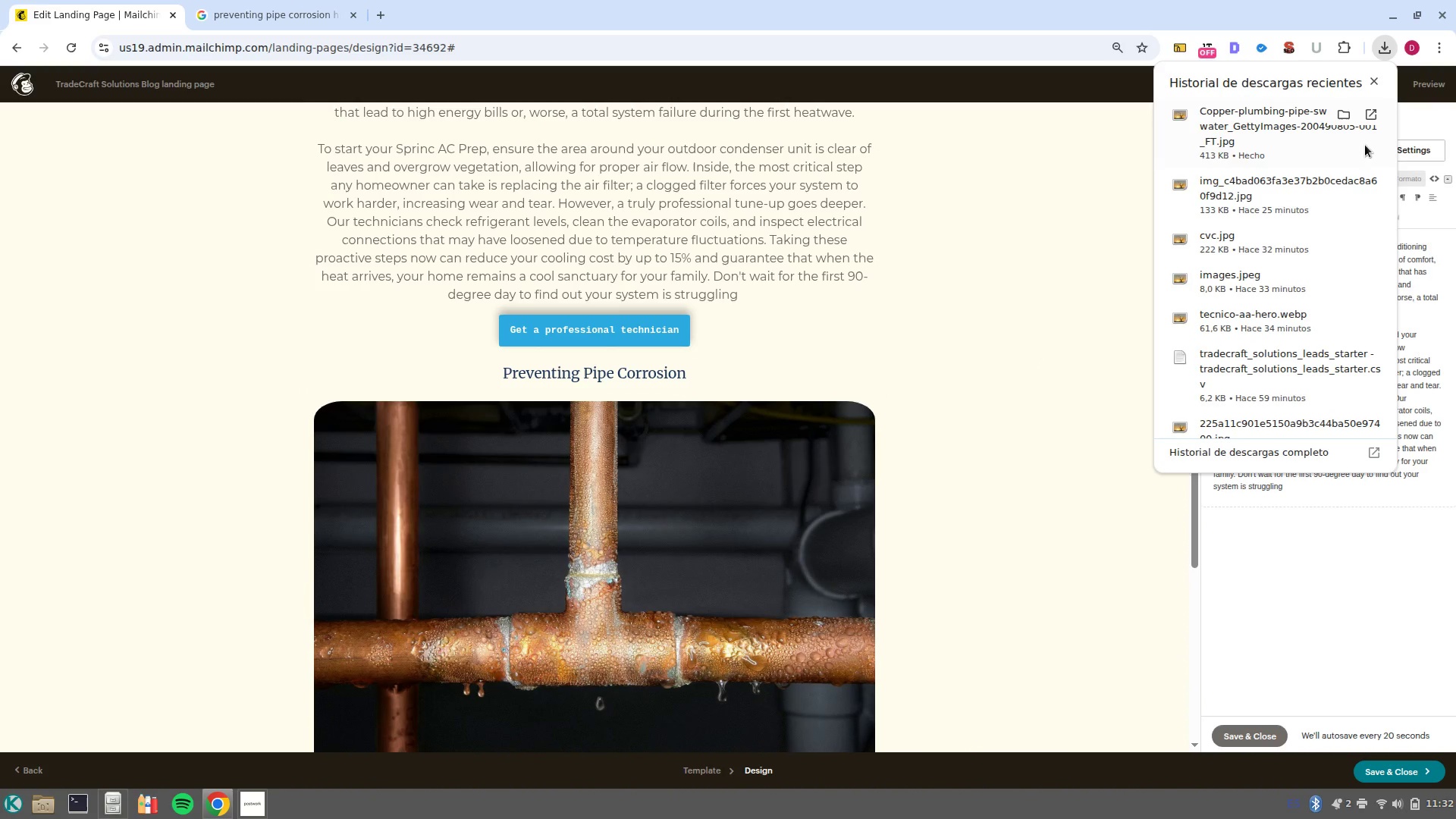 
left_click([1382, 76])
 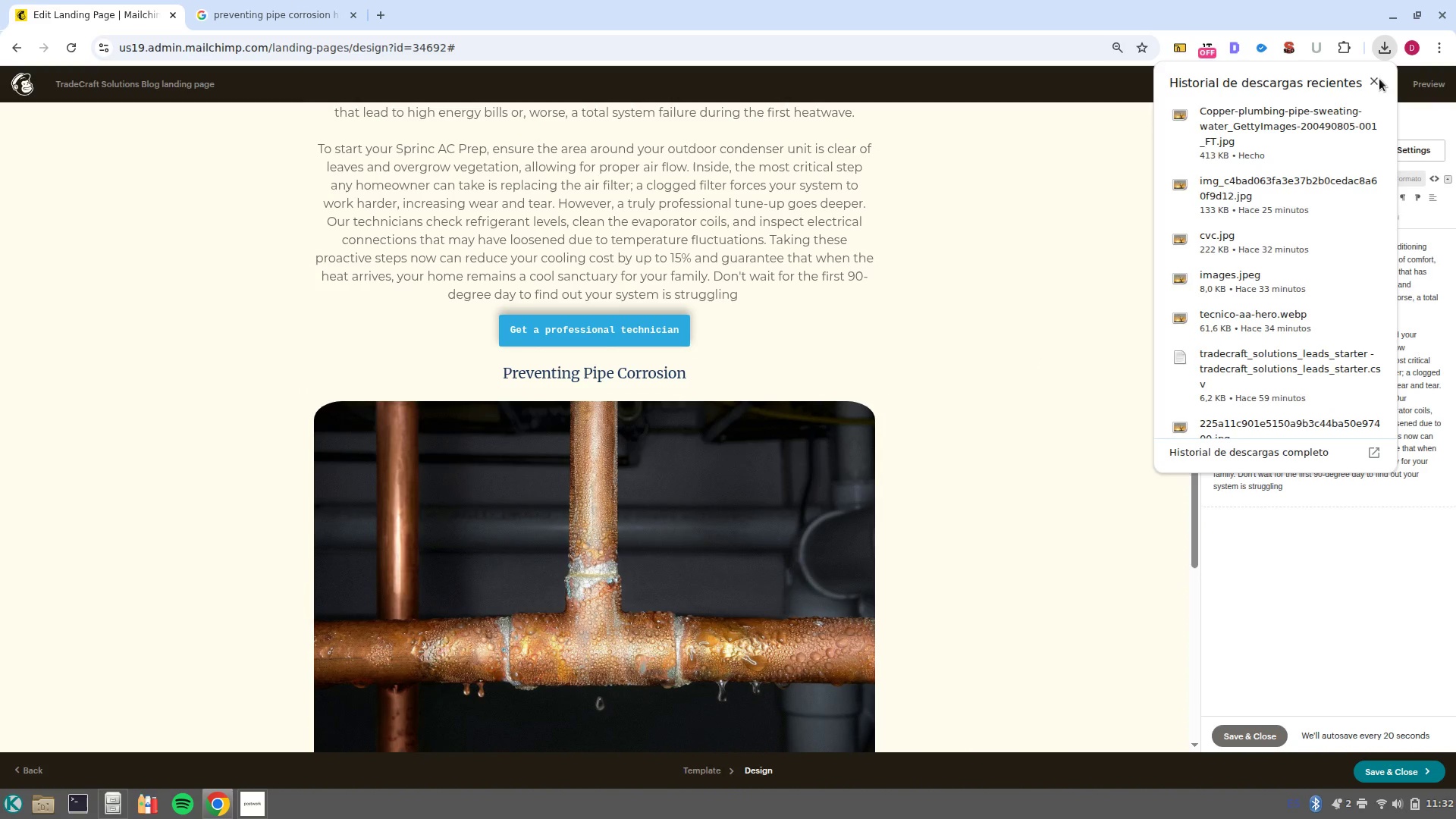 
left_click([1379, 80])
 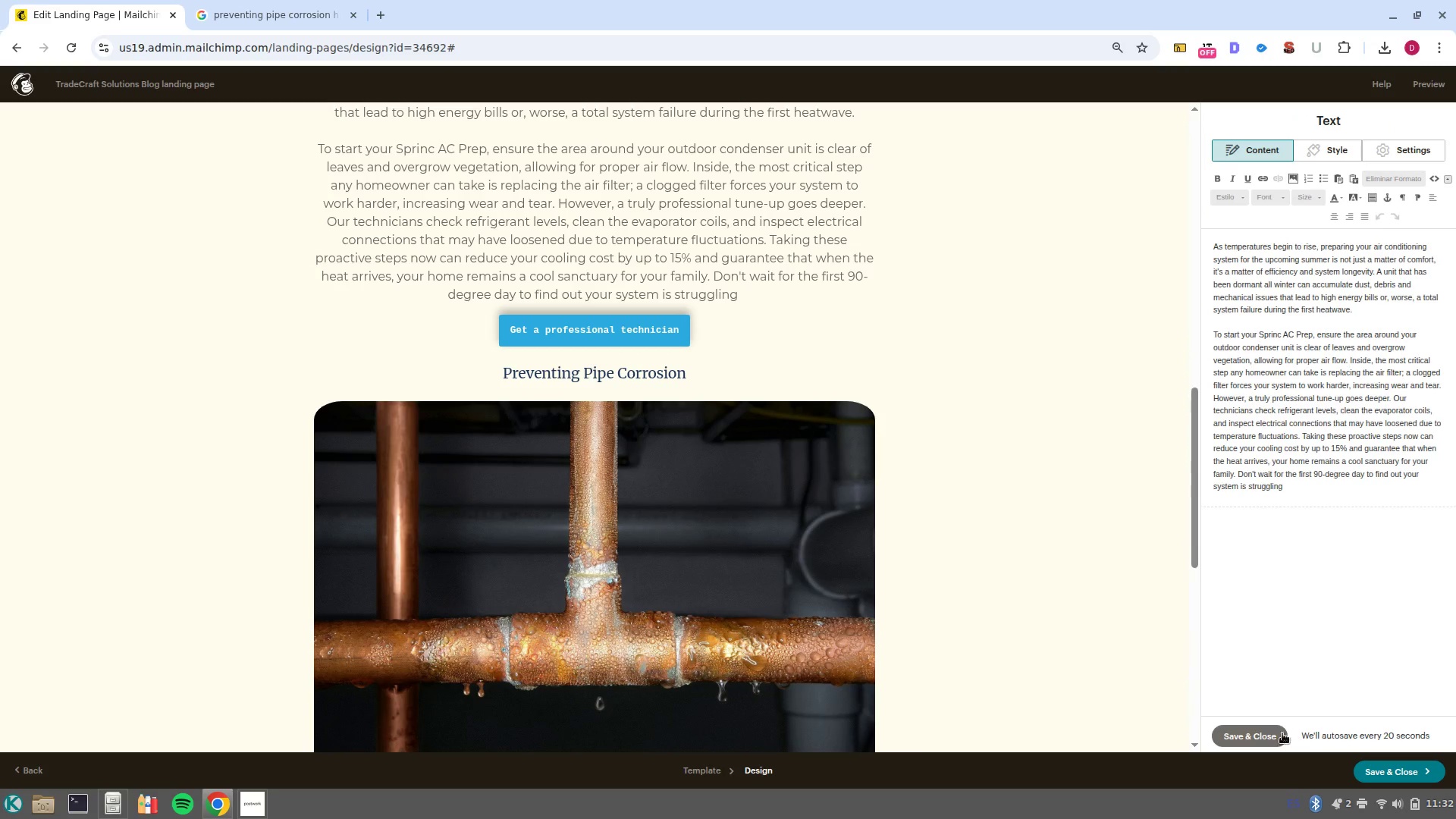 
left_click([1271, 724])
 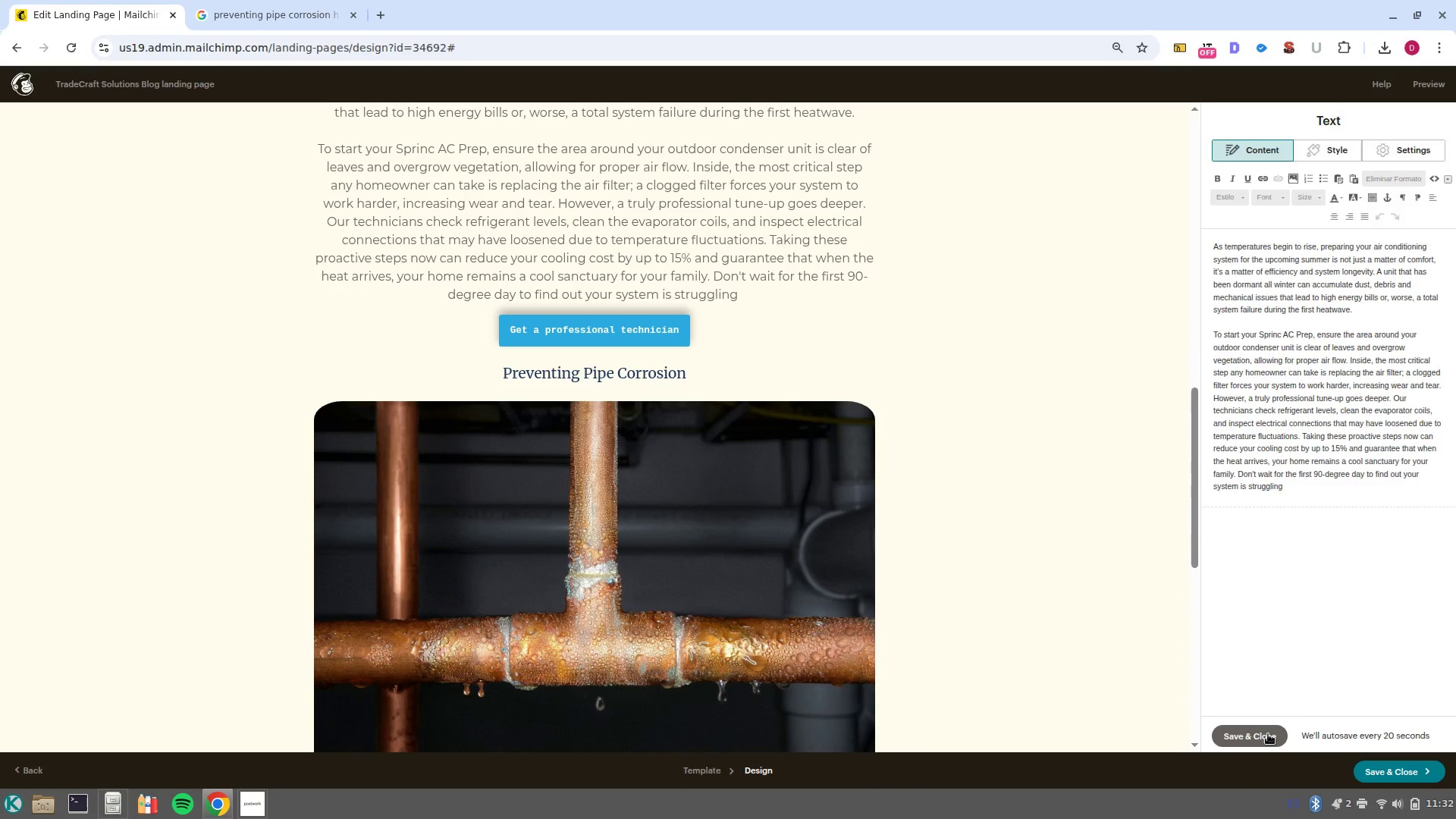 
left_click([1268, 734])
 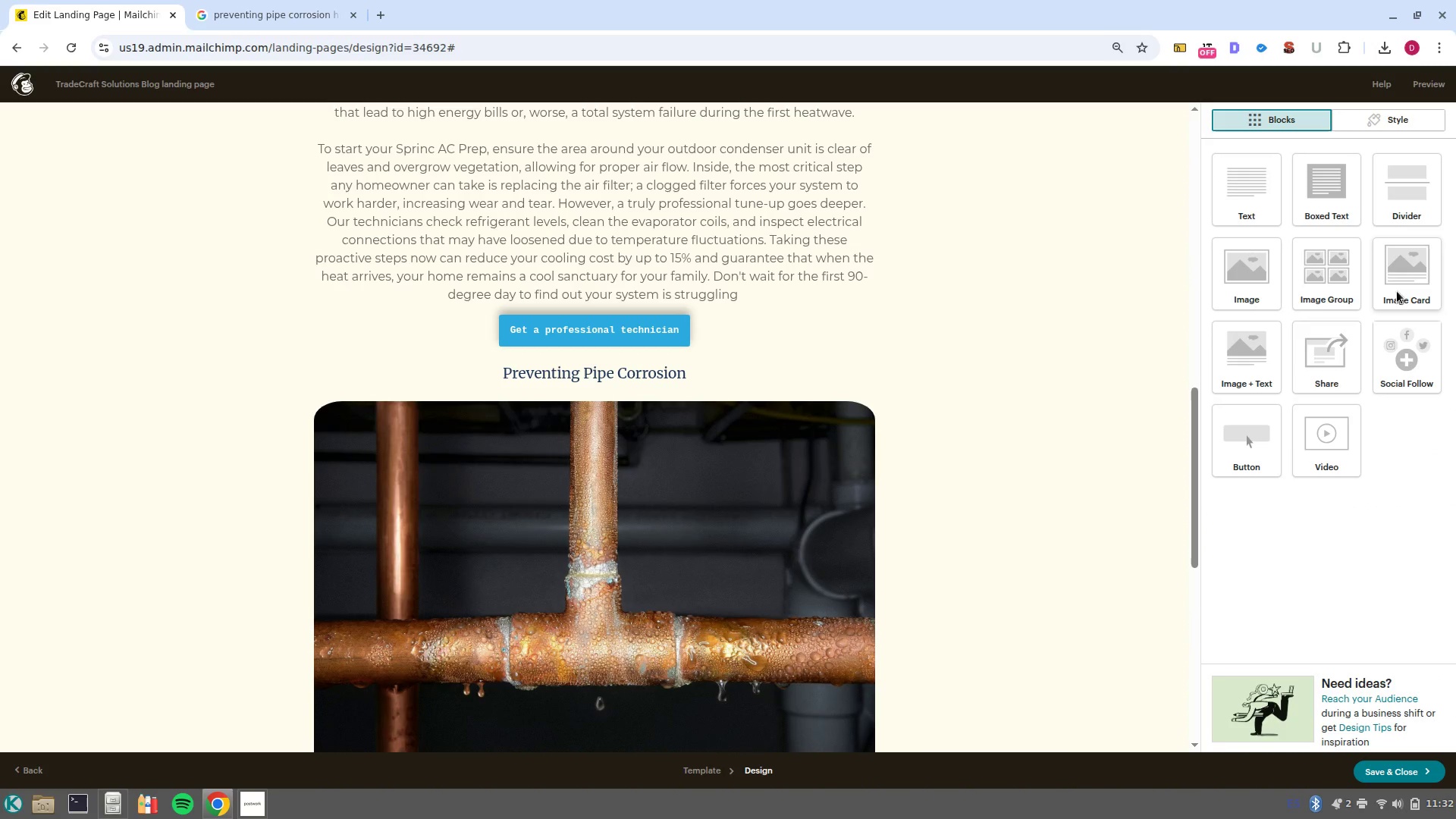 
left_click_drag(start_coordinate=[1412, 178], to_coordinate=[610, 360])
 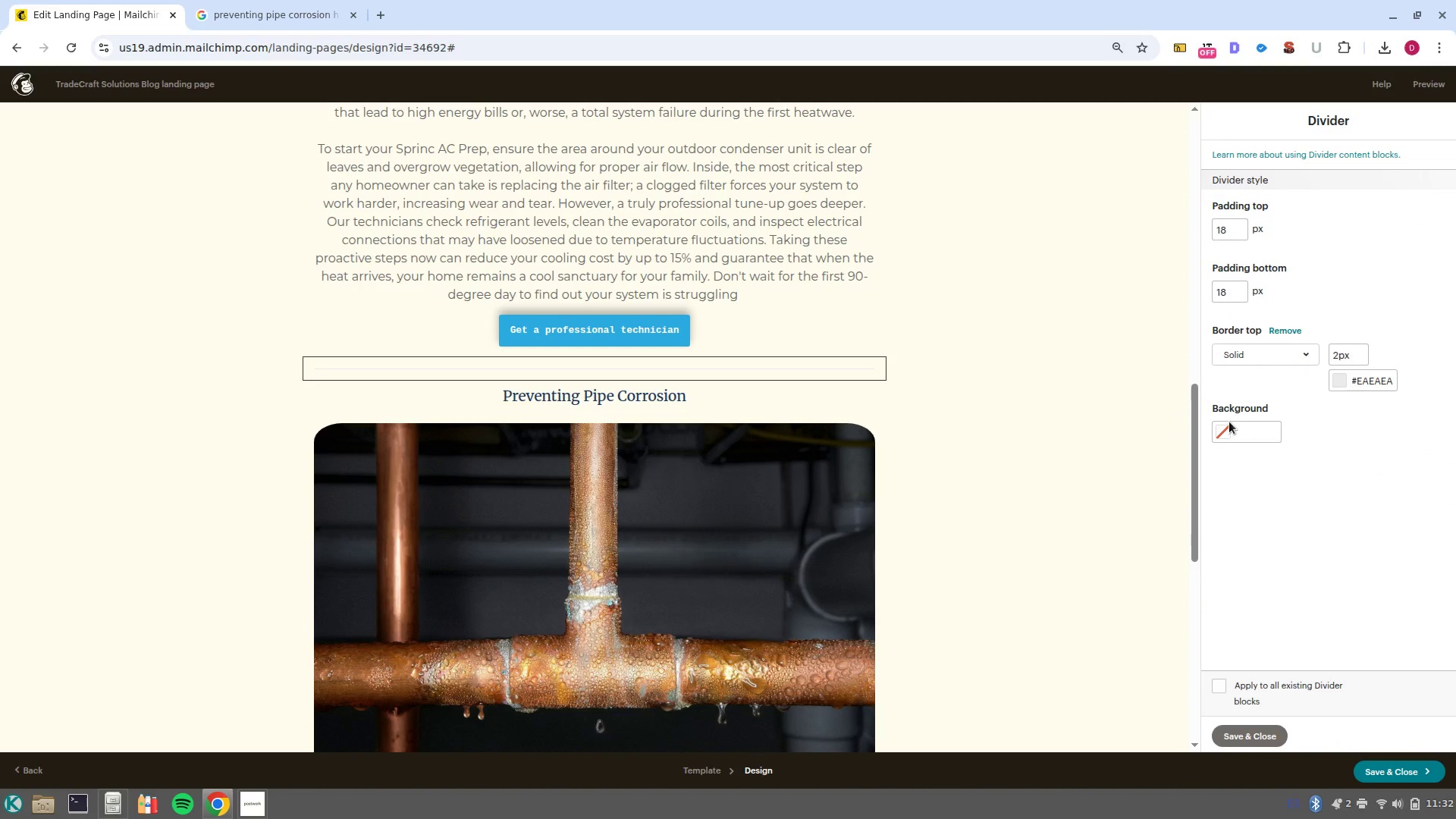 
left_click([1371, 380])
 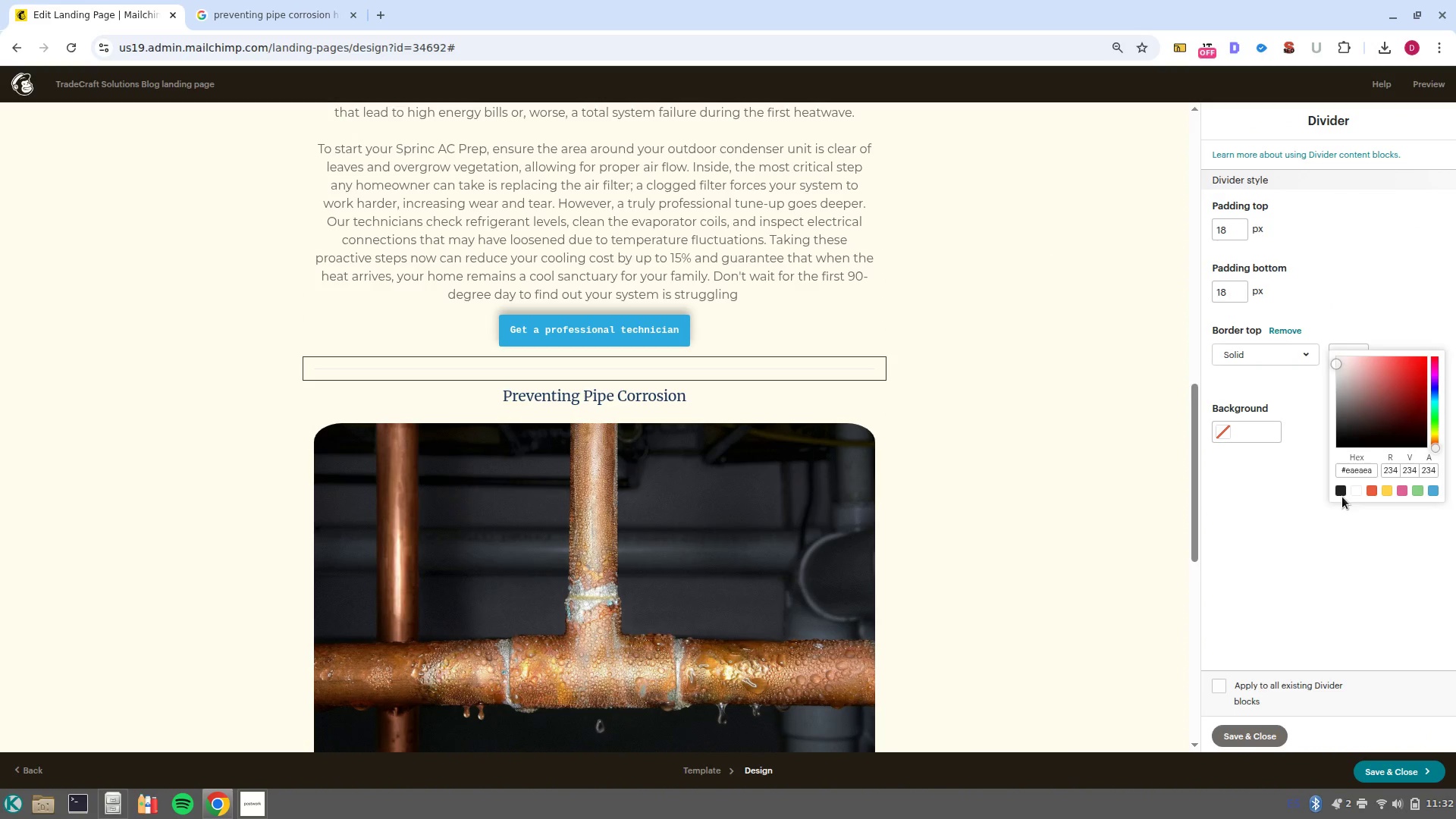 
left_click([1340, 491])
 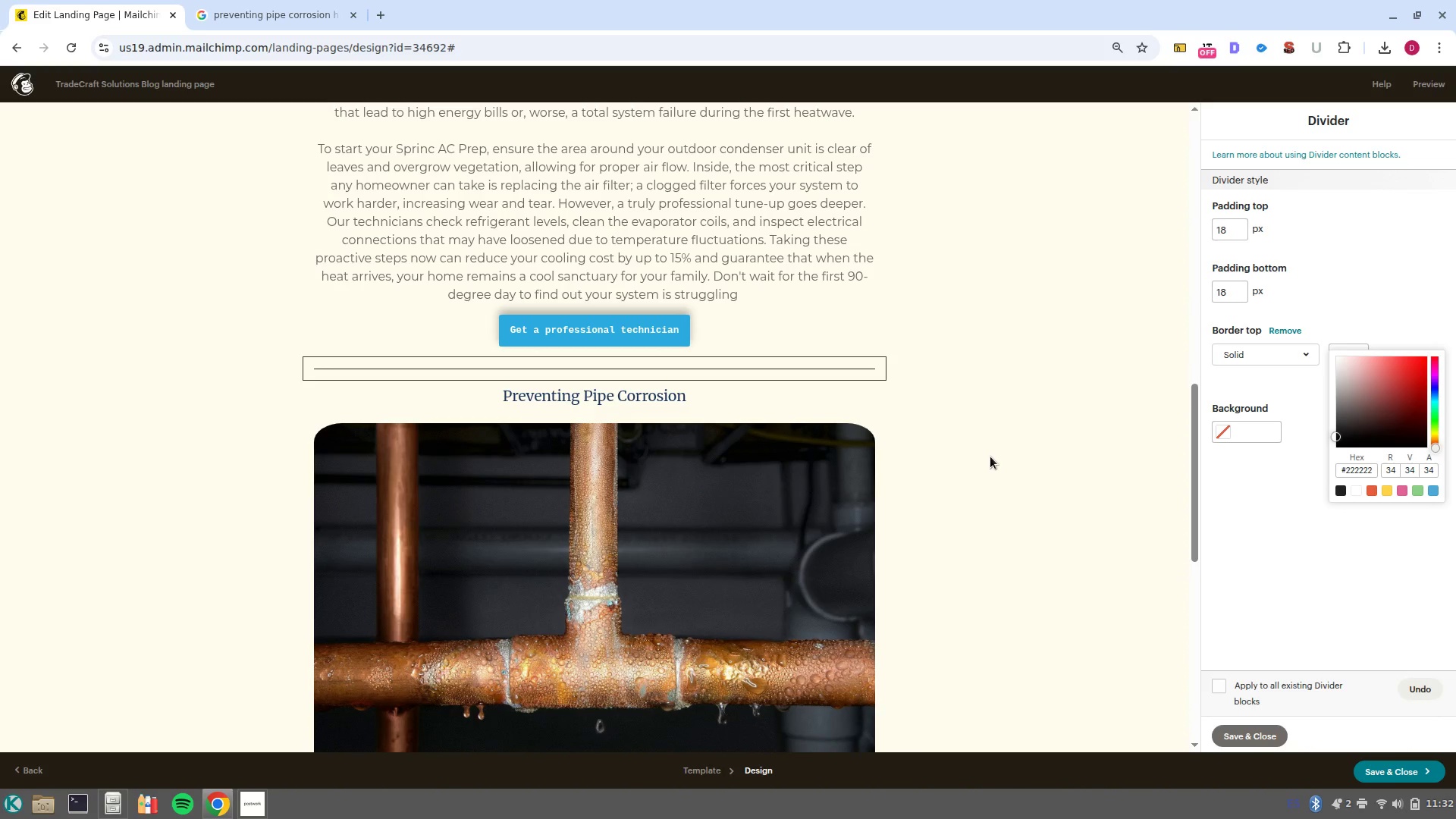 
left_click([1088, 430])
 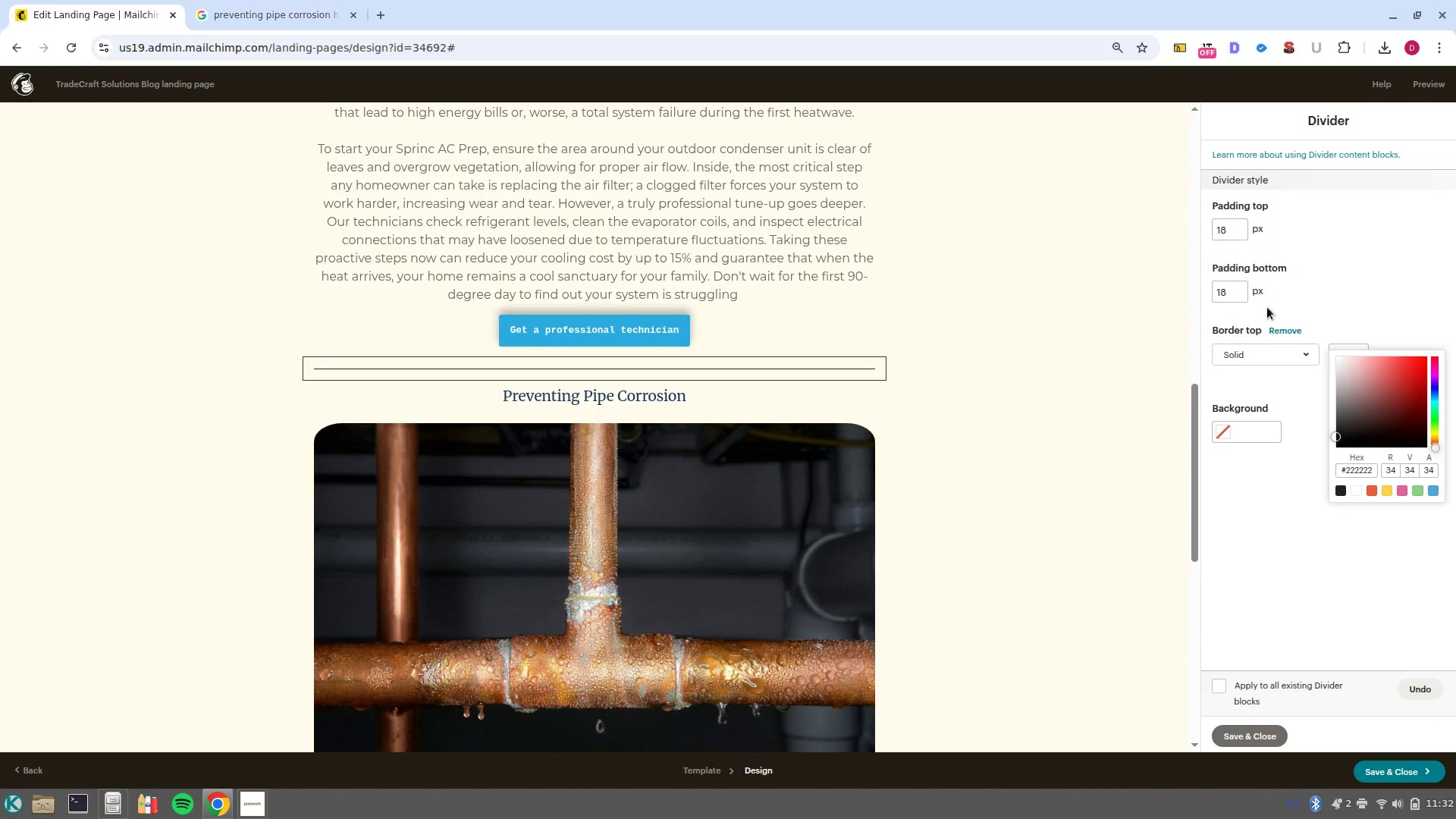 
left_click([1280, 381])
 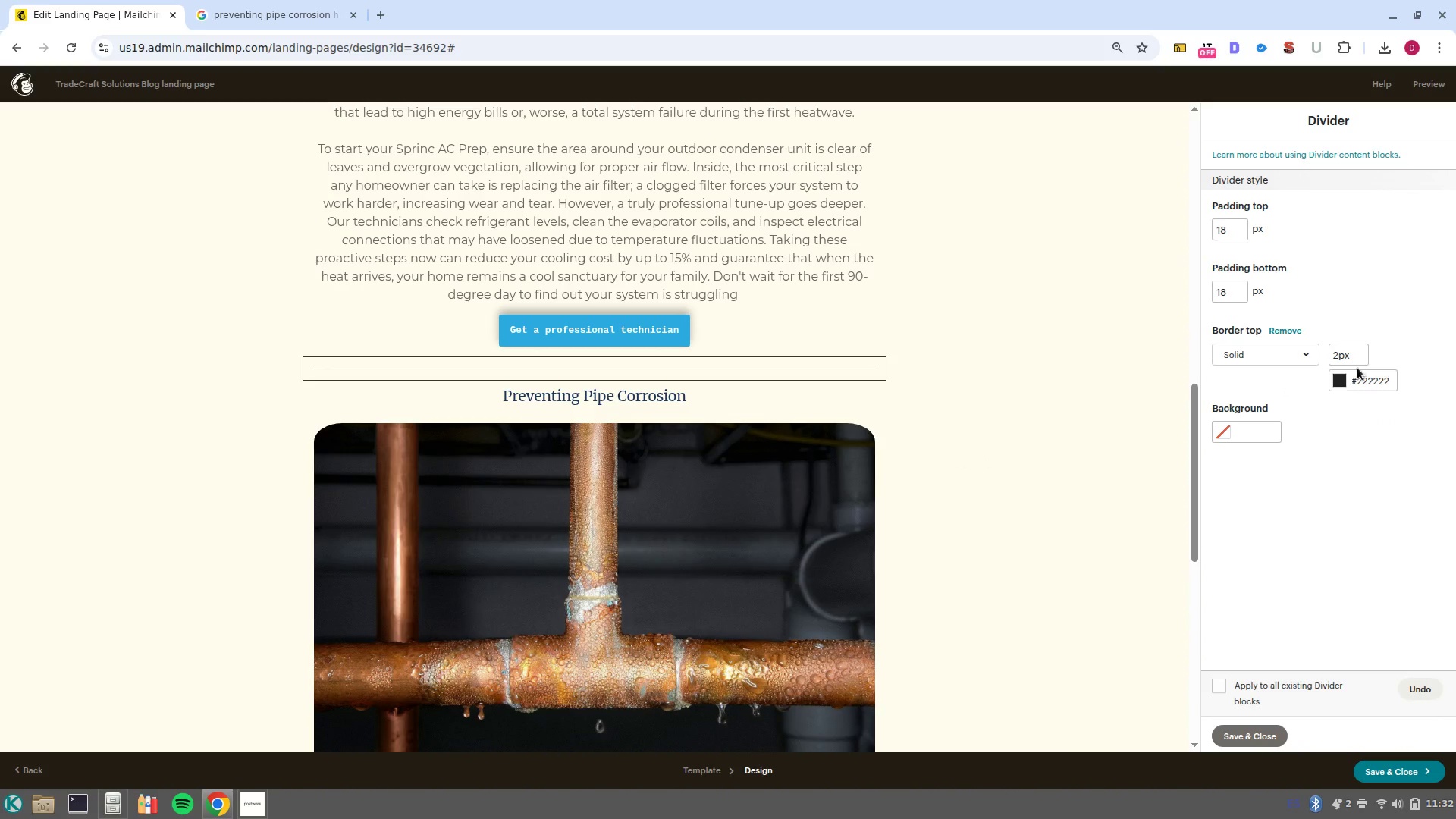 
left_click([1309, 356])
 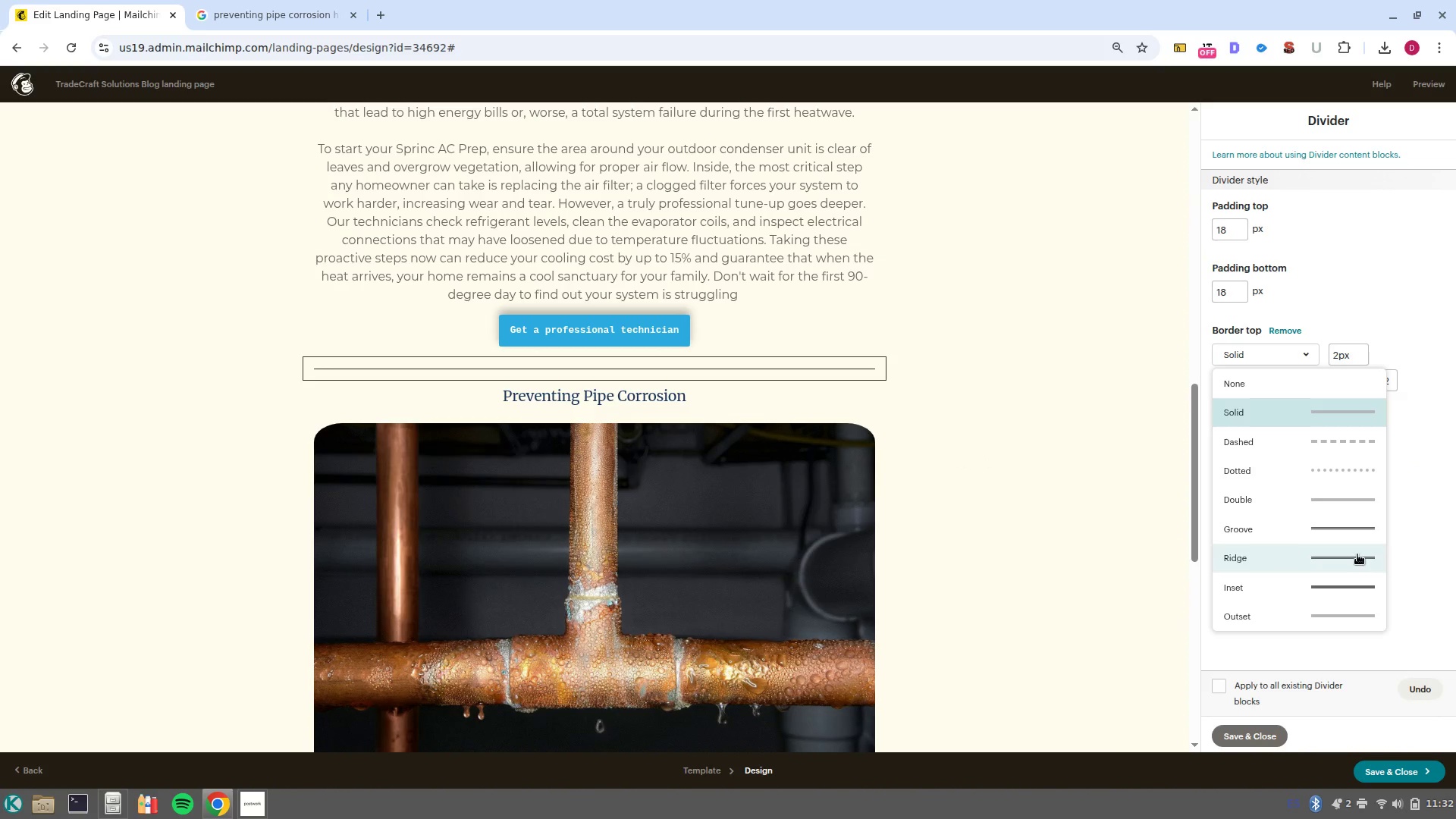 
left_click([1361, 588])
 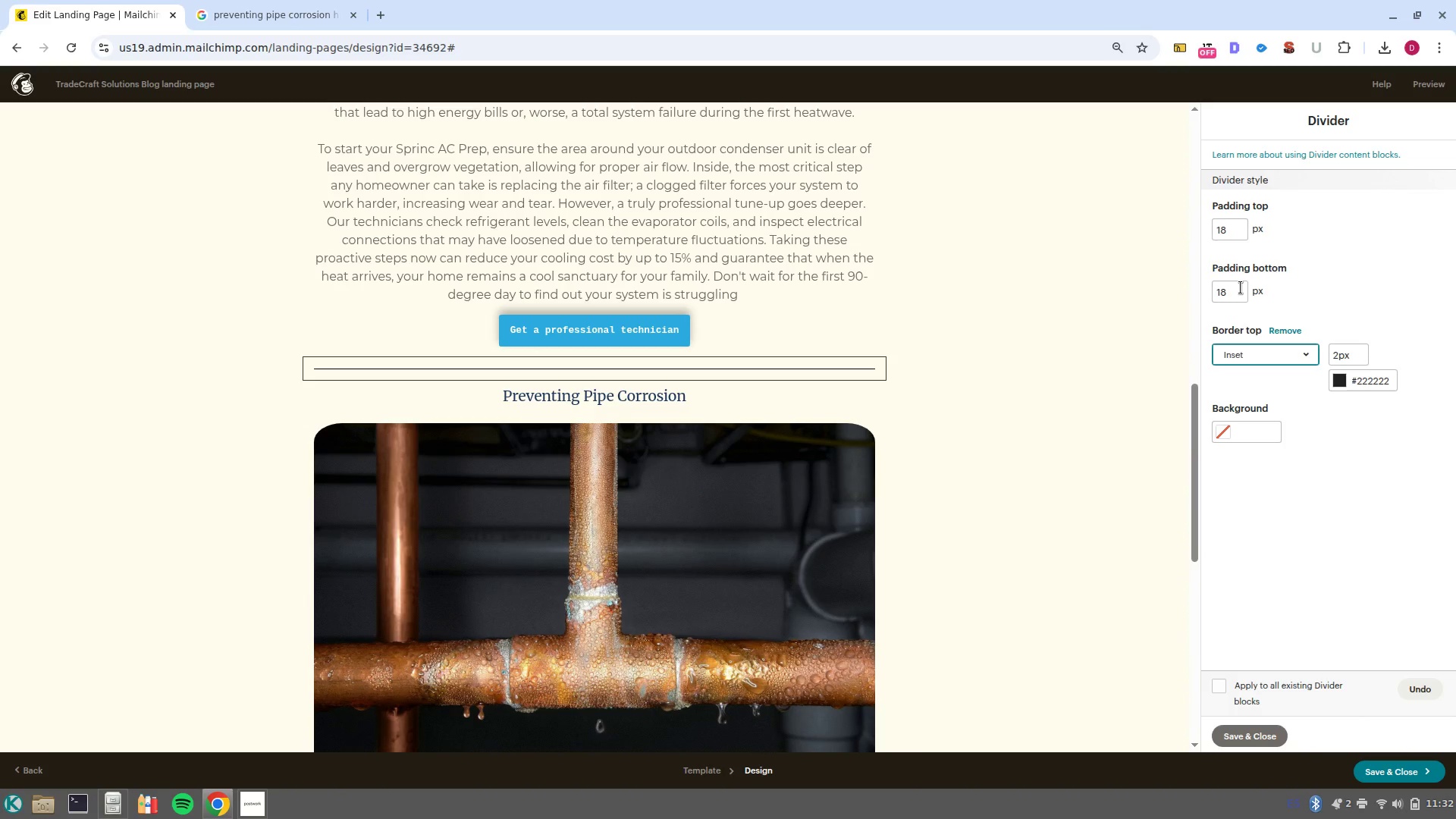 
left_click([1241, 287])
 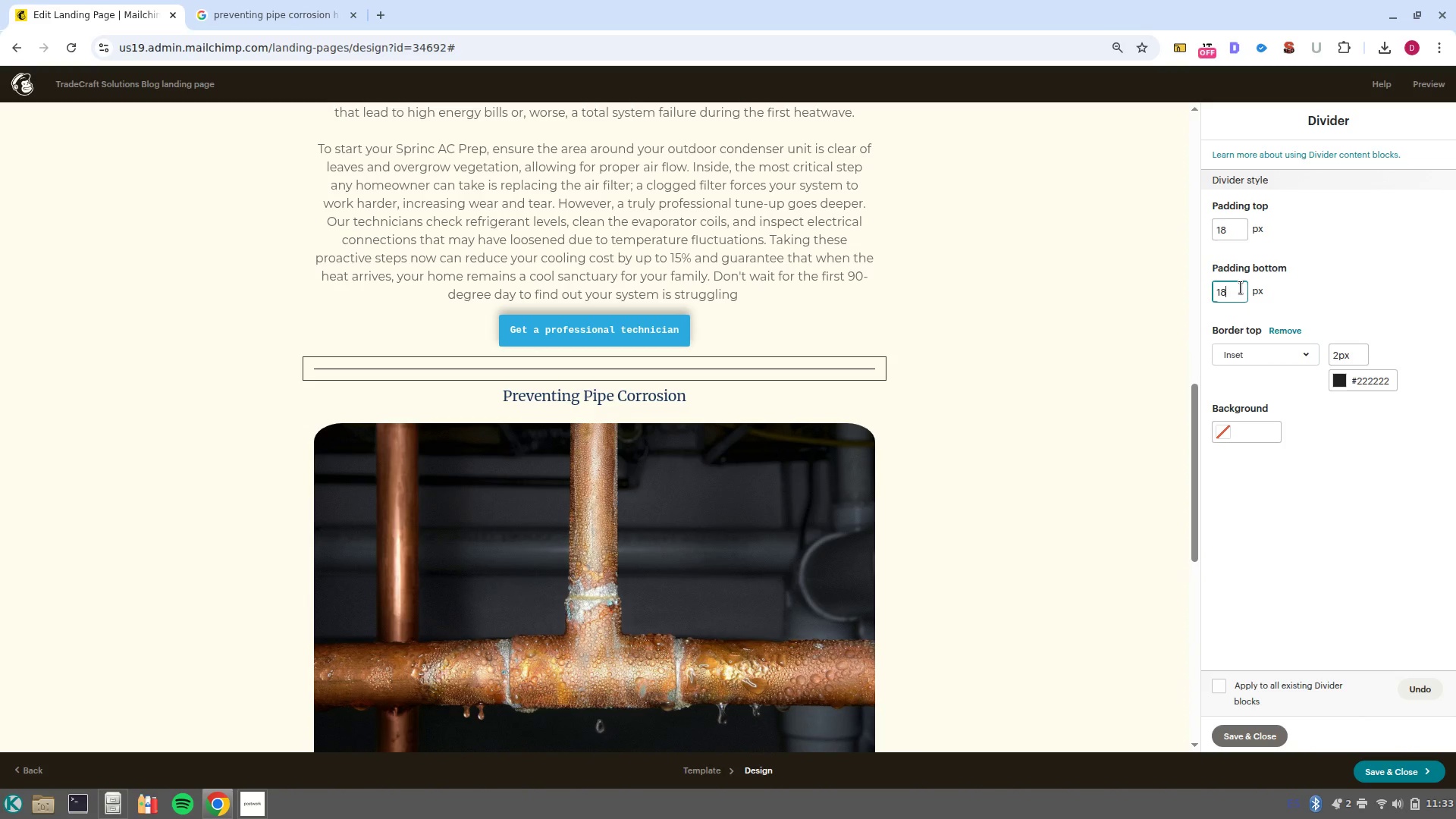 
left_click_drag(start_coordinate=[1241, 287], to_coordinate=[1215, 288])
 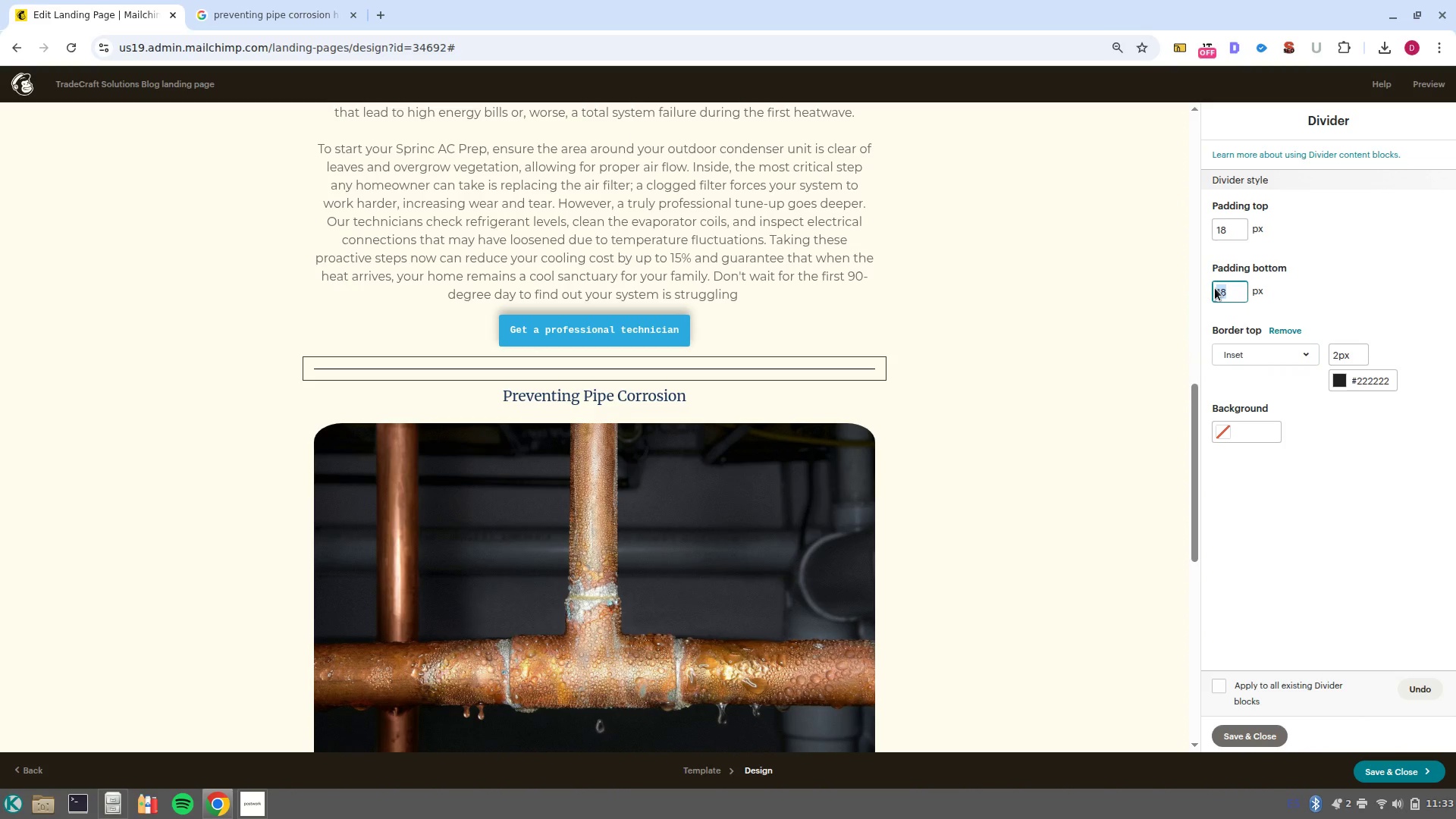 
key(Numpad4)
 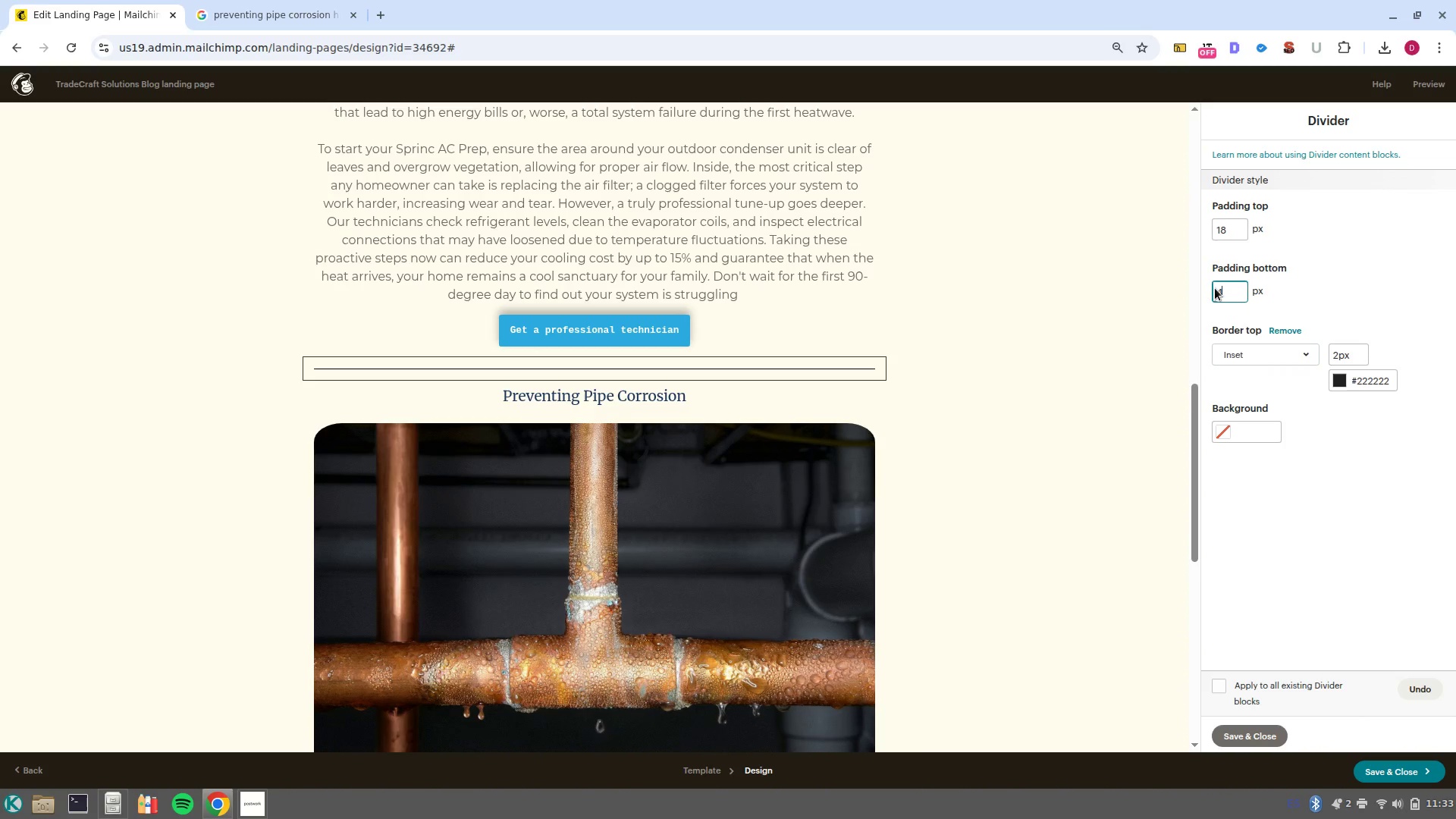 
key(Numpad0)
 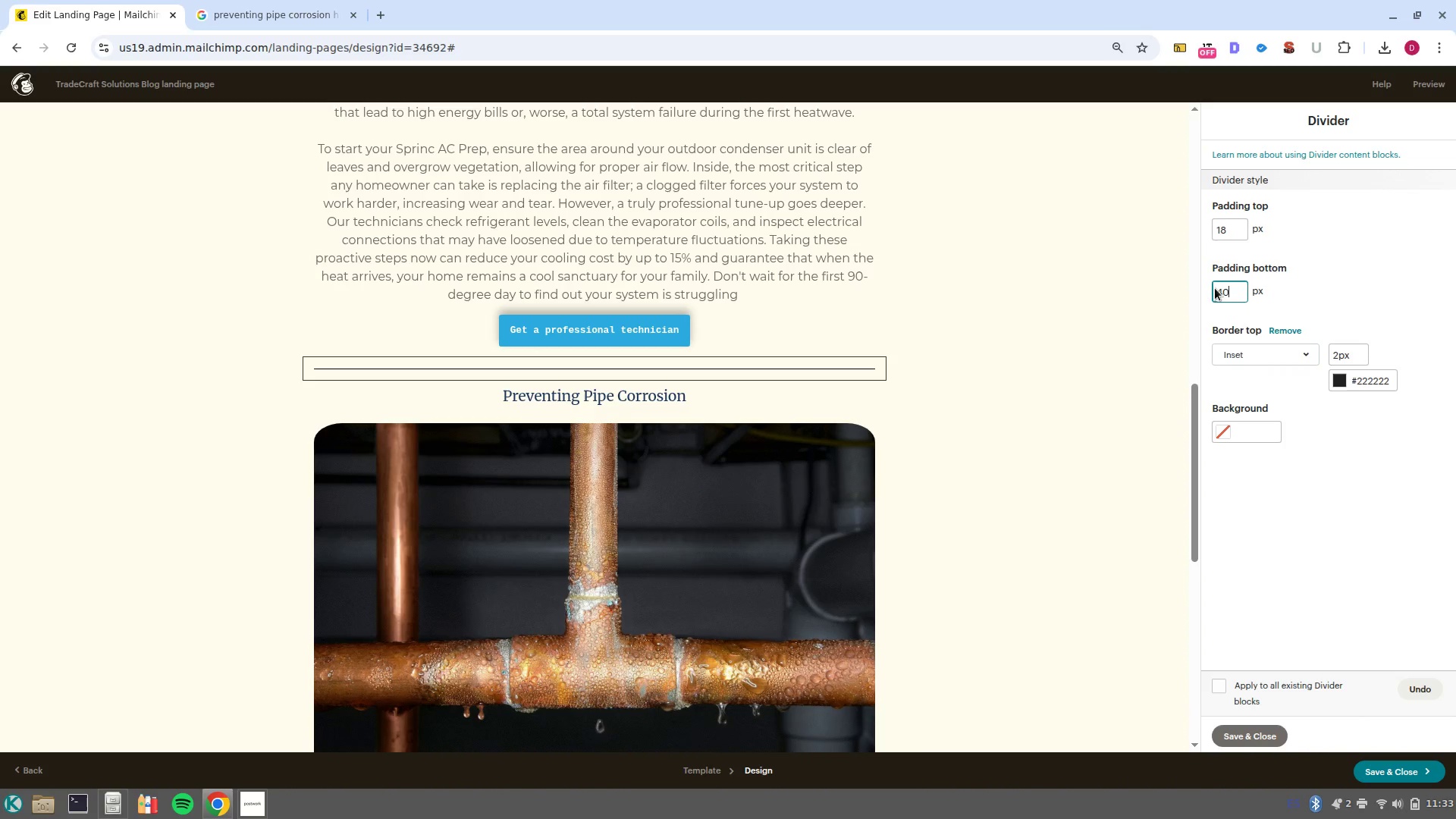 
key(NumpadEnter)
 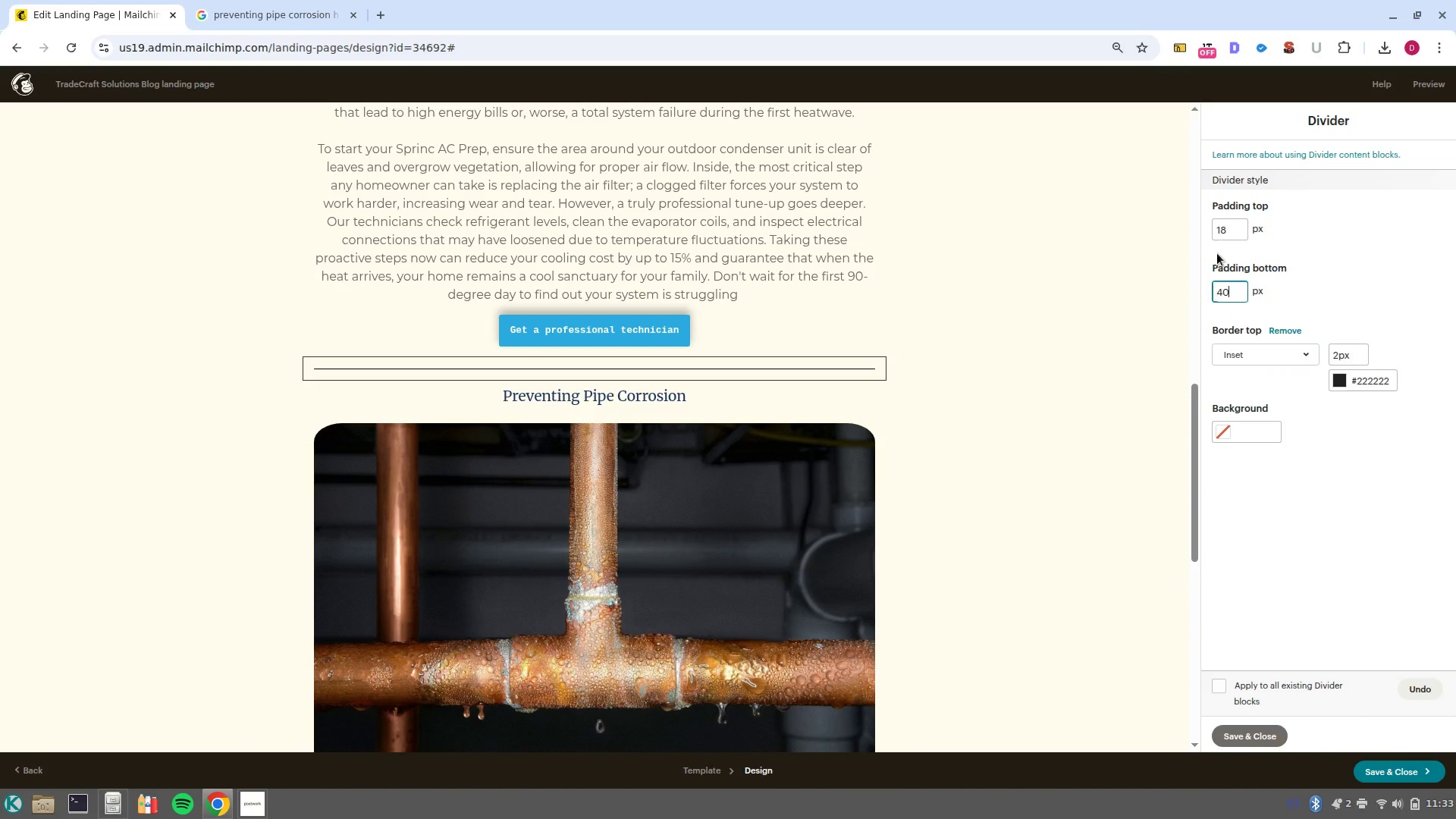 
left_click([1227, 234])
 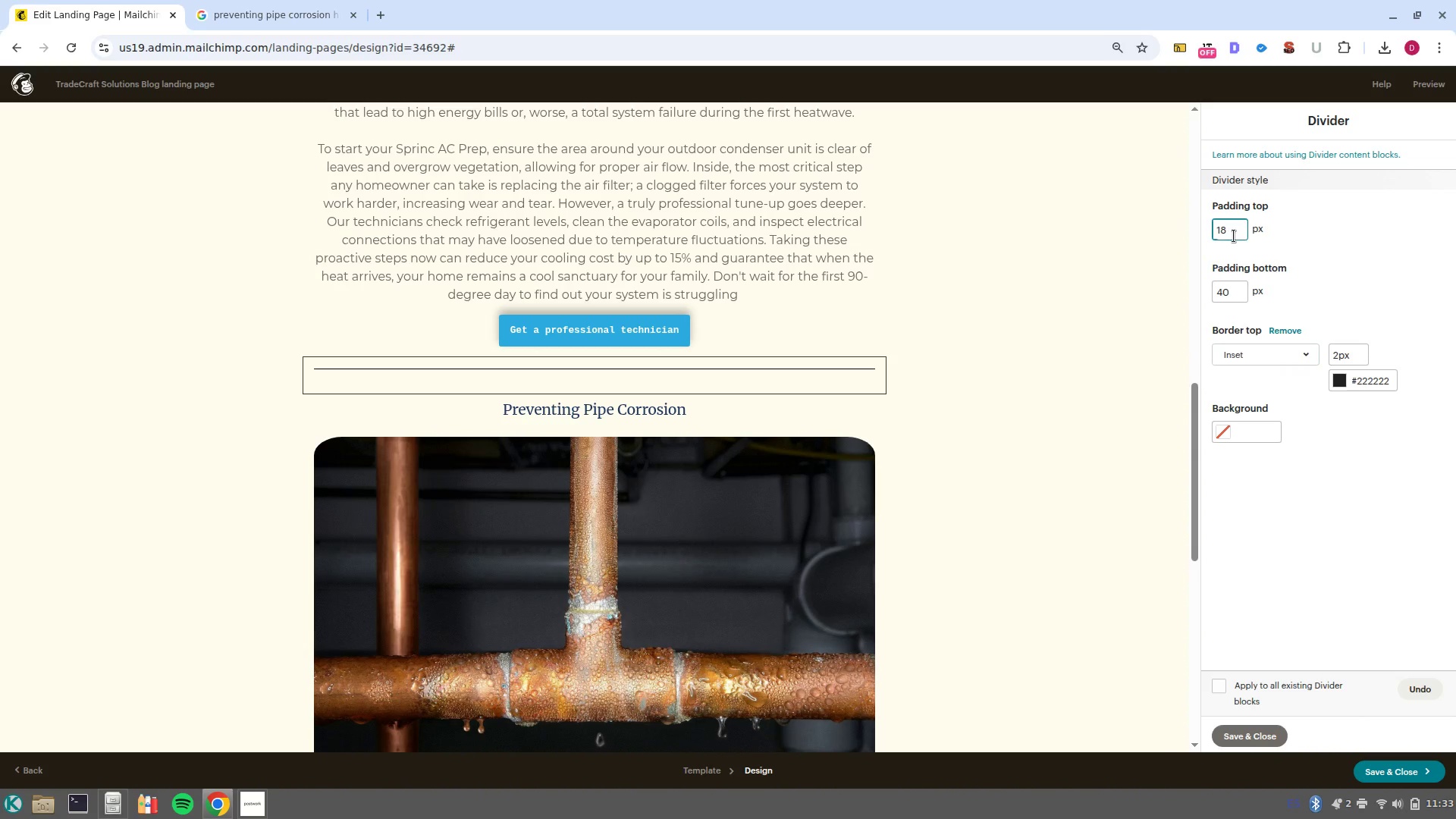 
left_click_drag(start_coordinate=[1230, 235], to_coordinate=[1186, 236])
 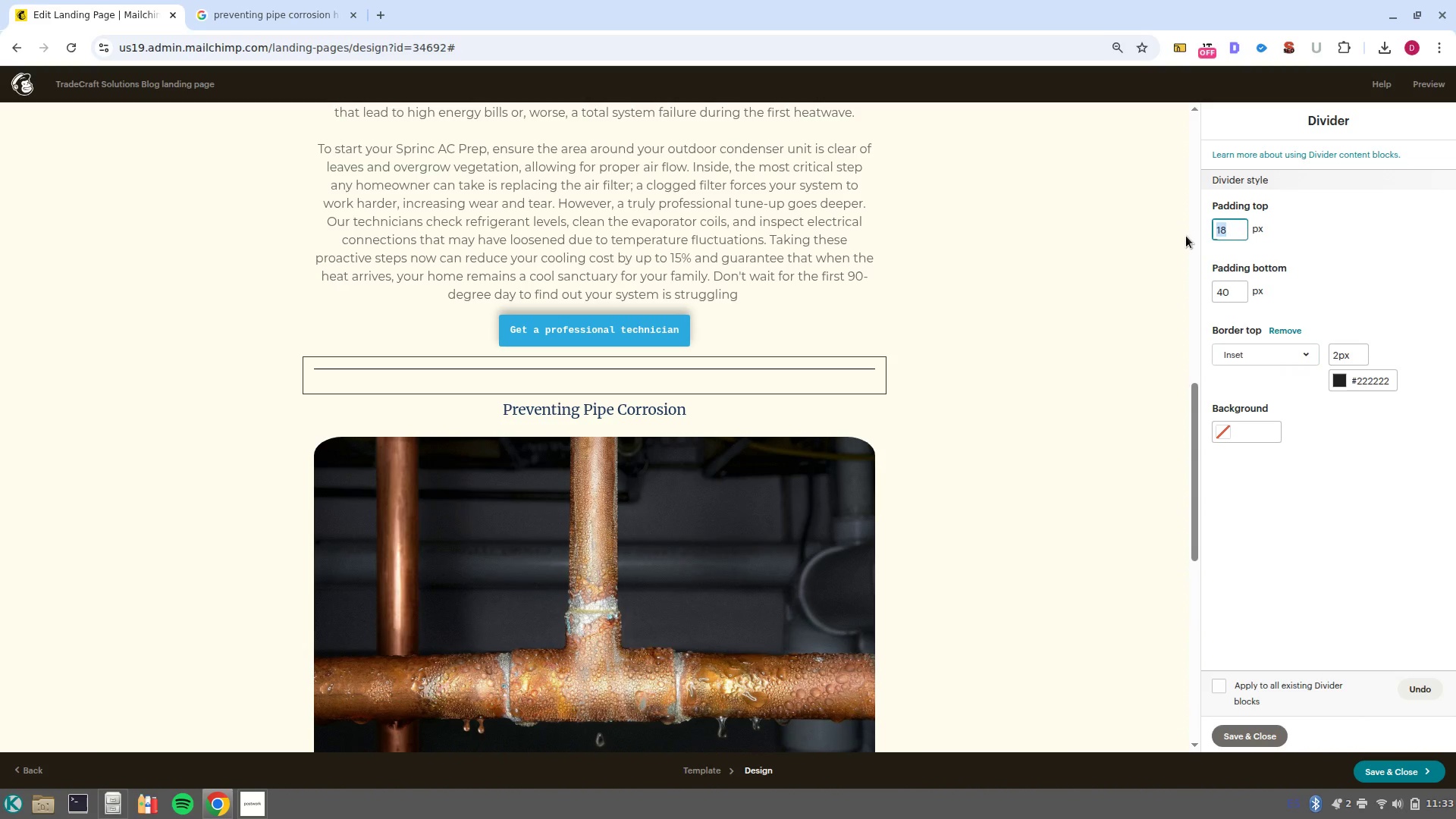 
key(Numpad4)
 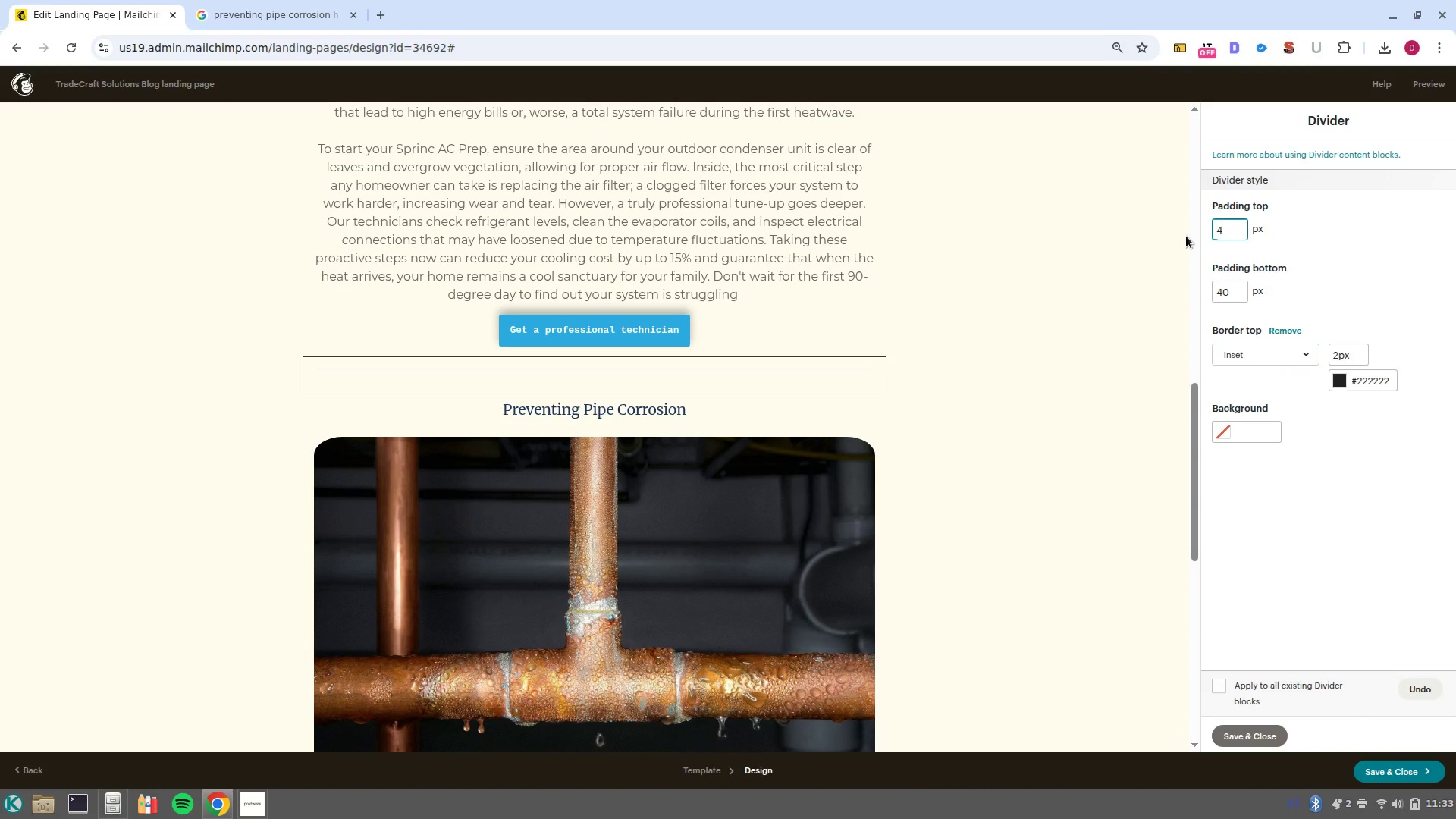 
key(Numpad0)
 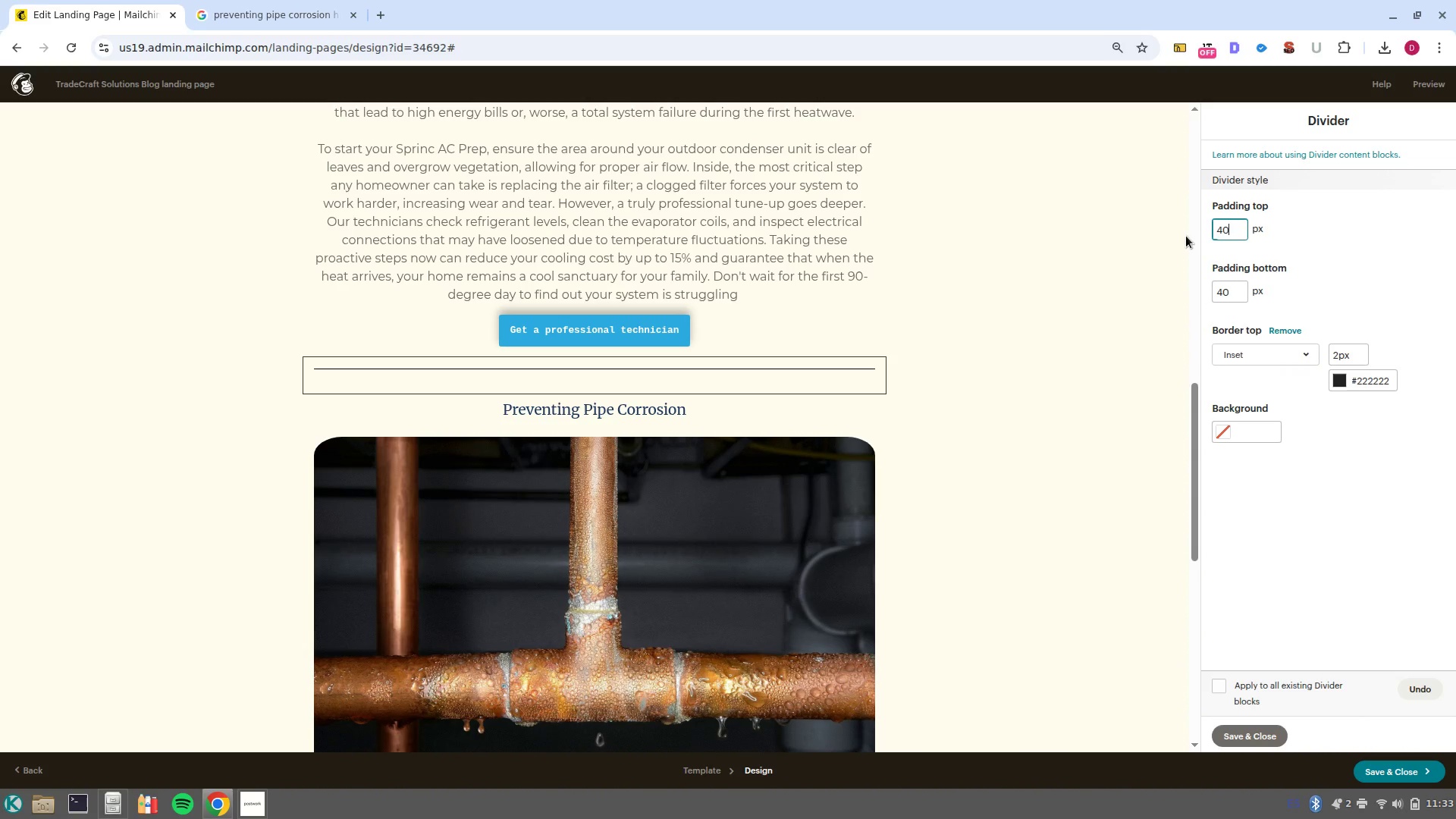 
key(NumpadEnter)
 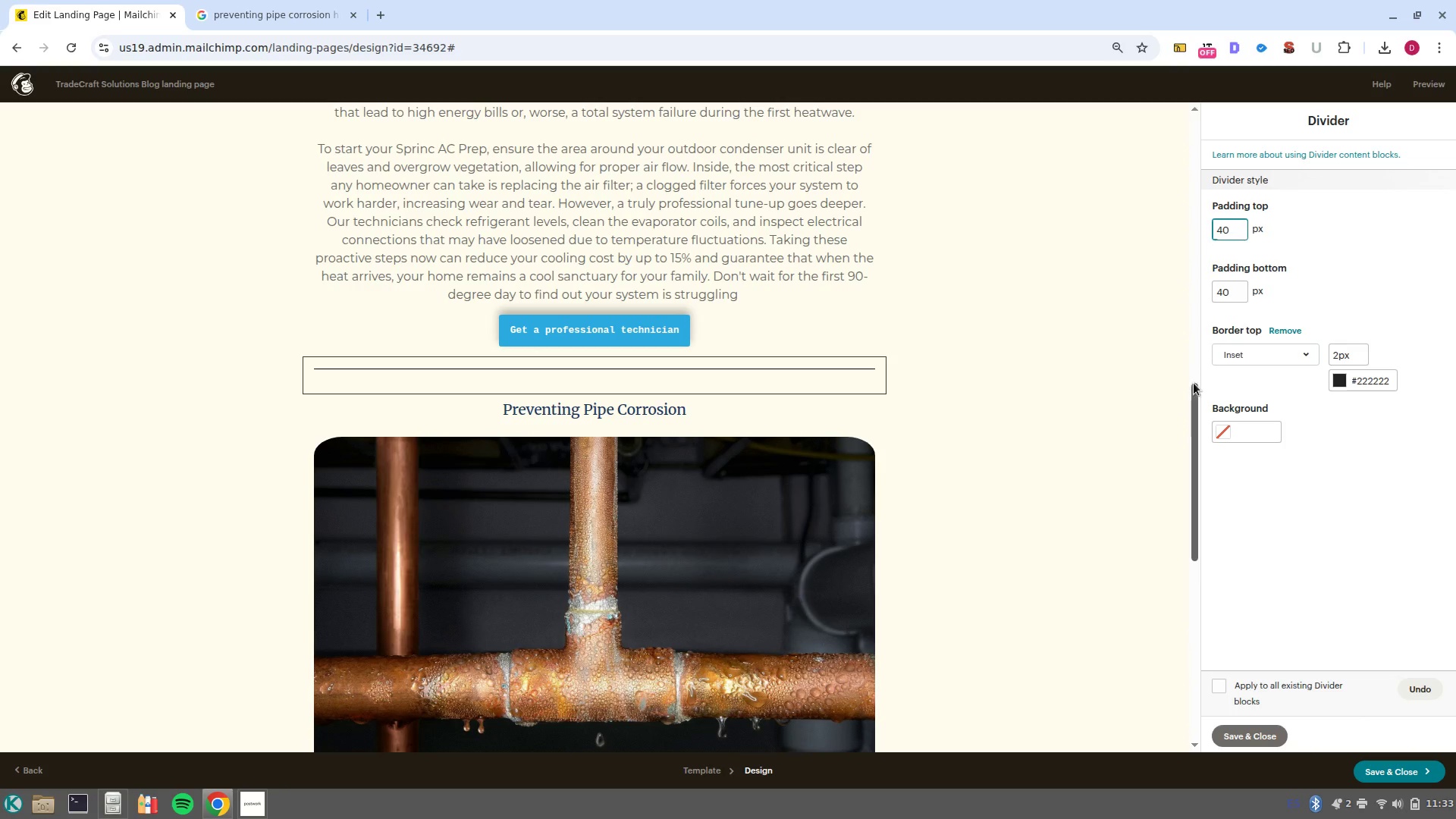 
left_click([1132, 412])
 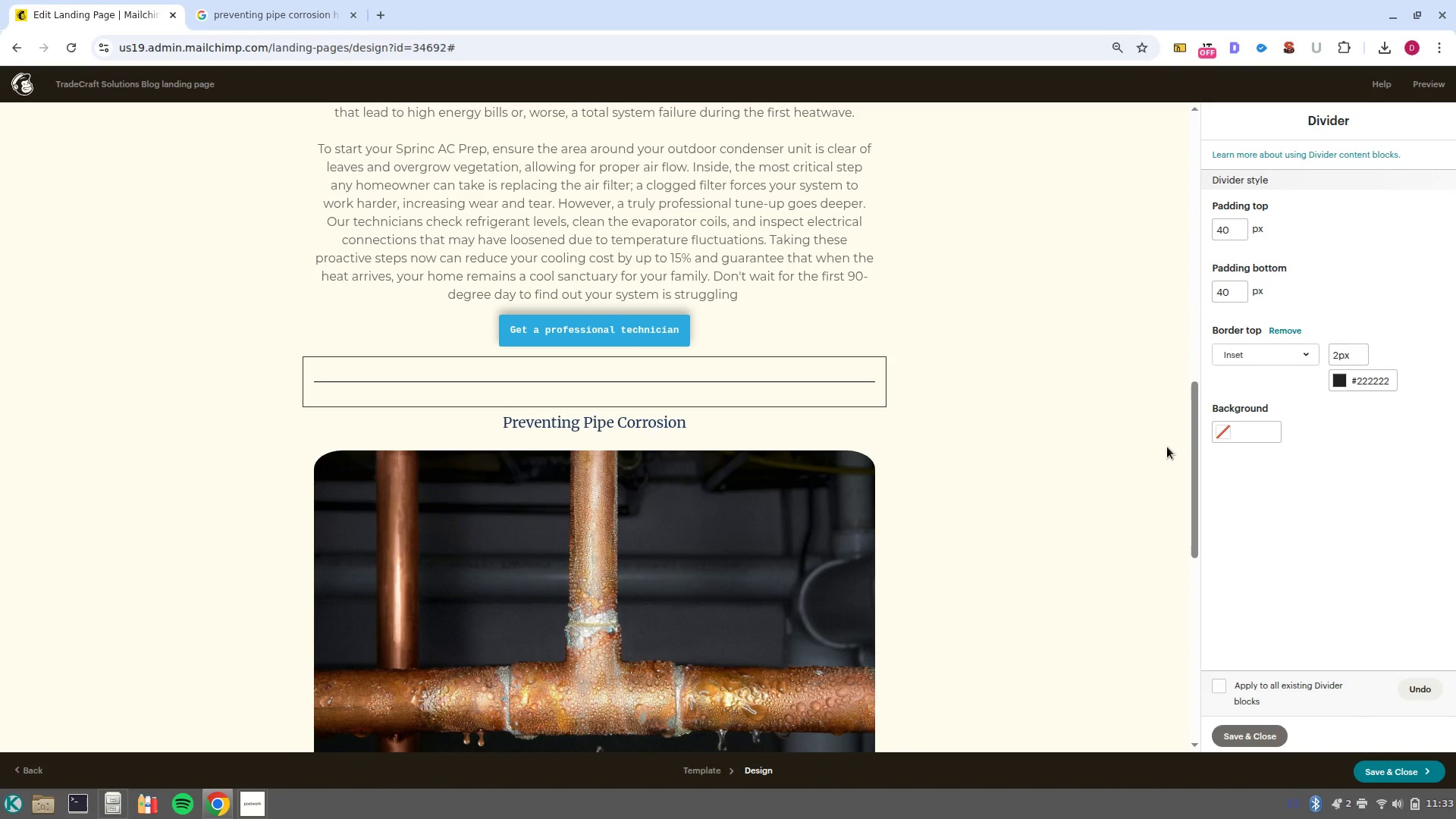 
left_click([1373, 486])
 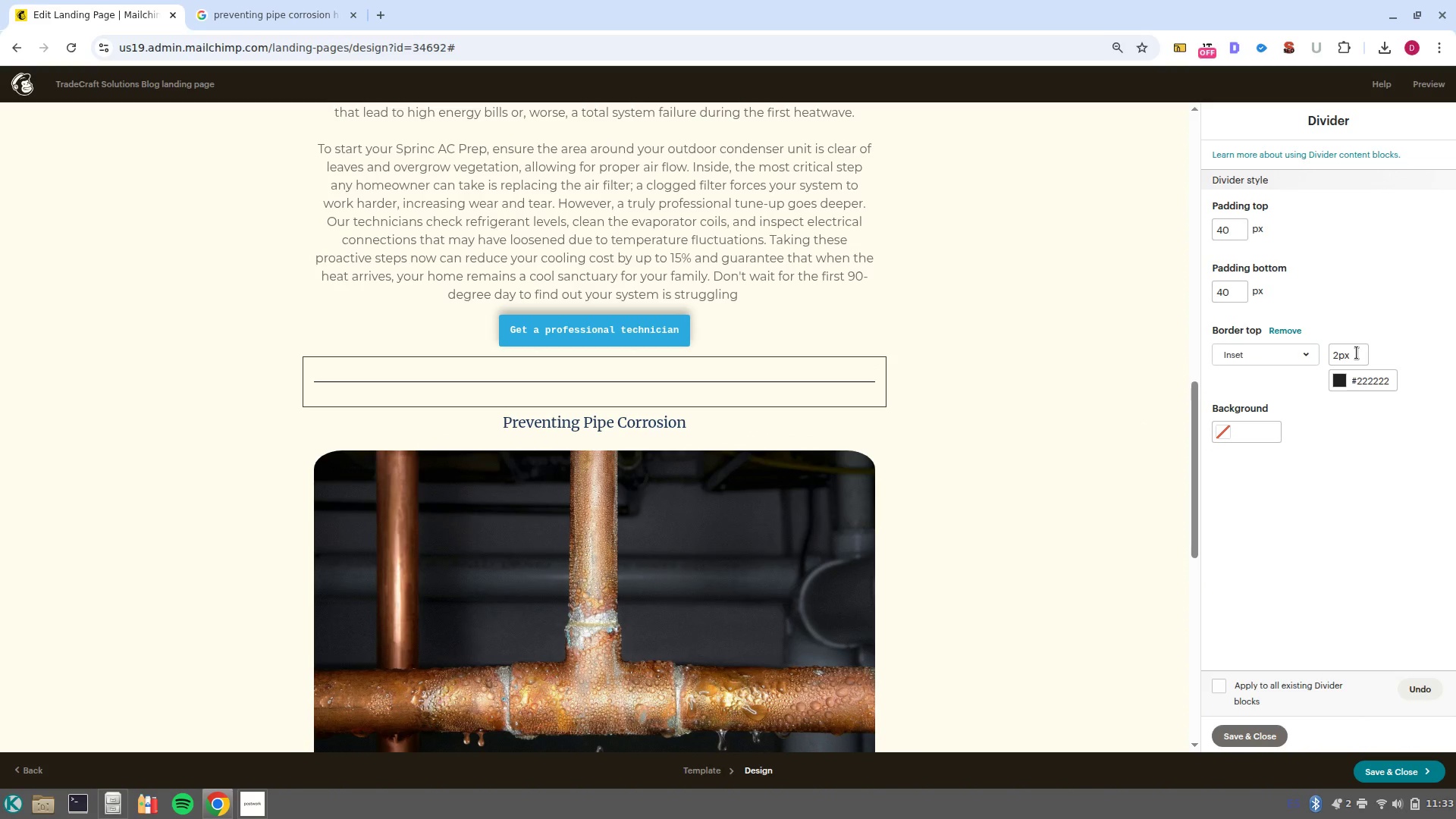 
left_click([1360, 356])
 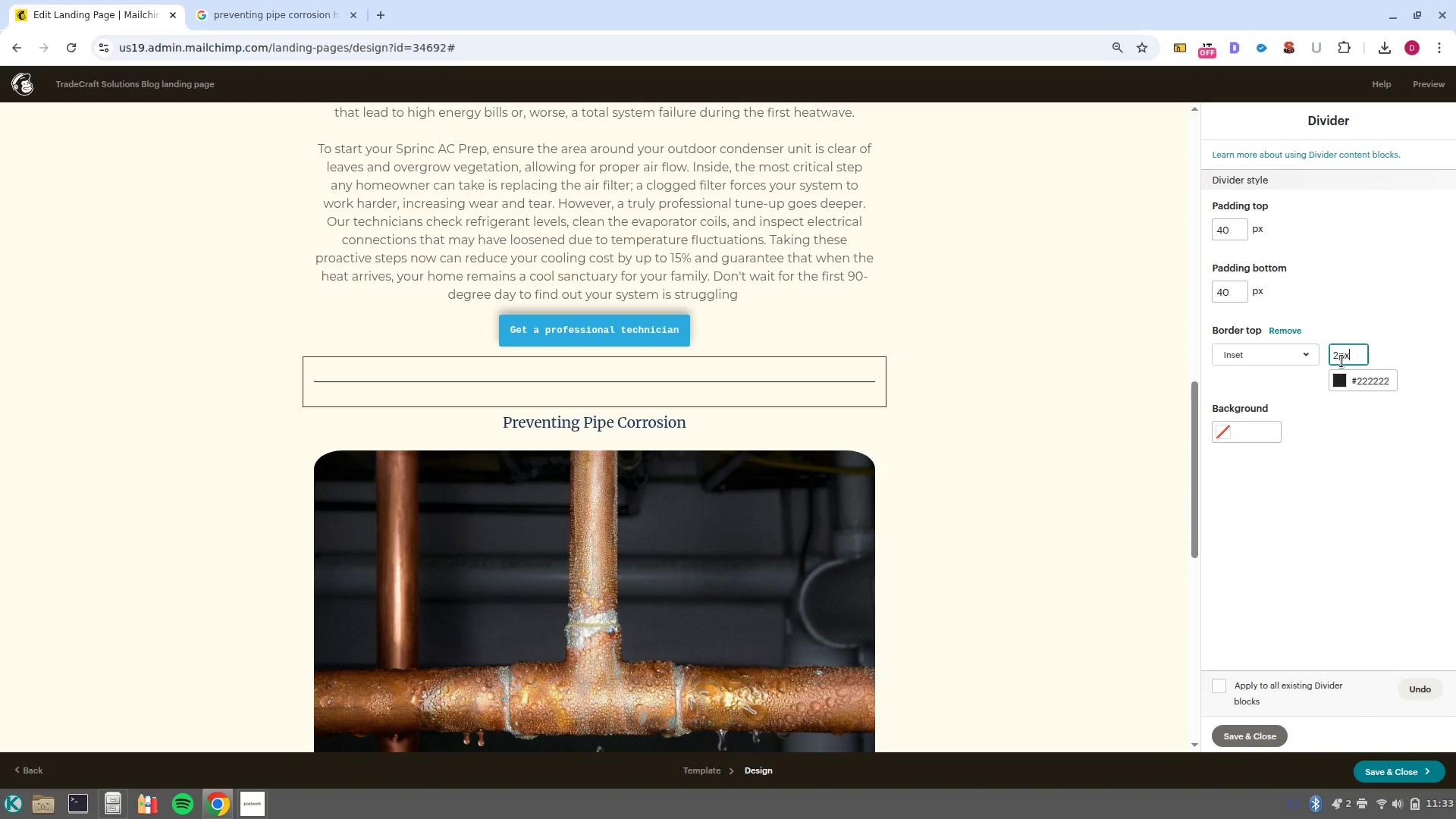 
left_click([1338, 359])
 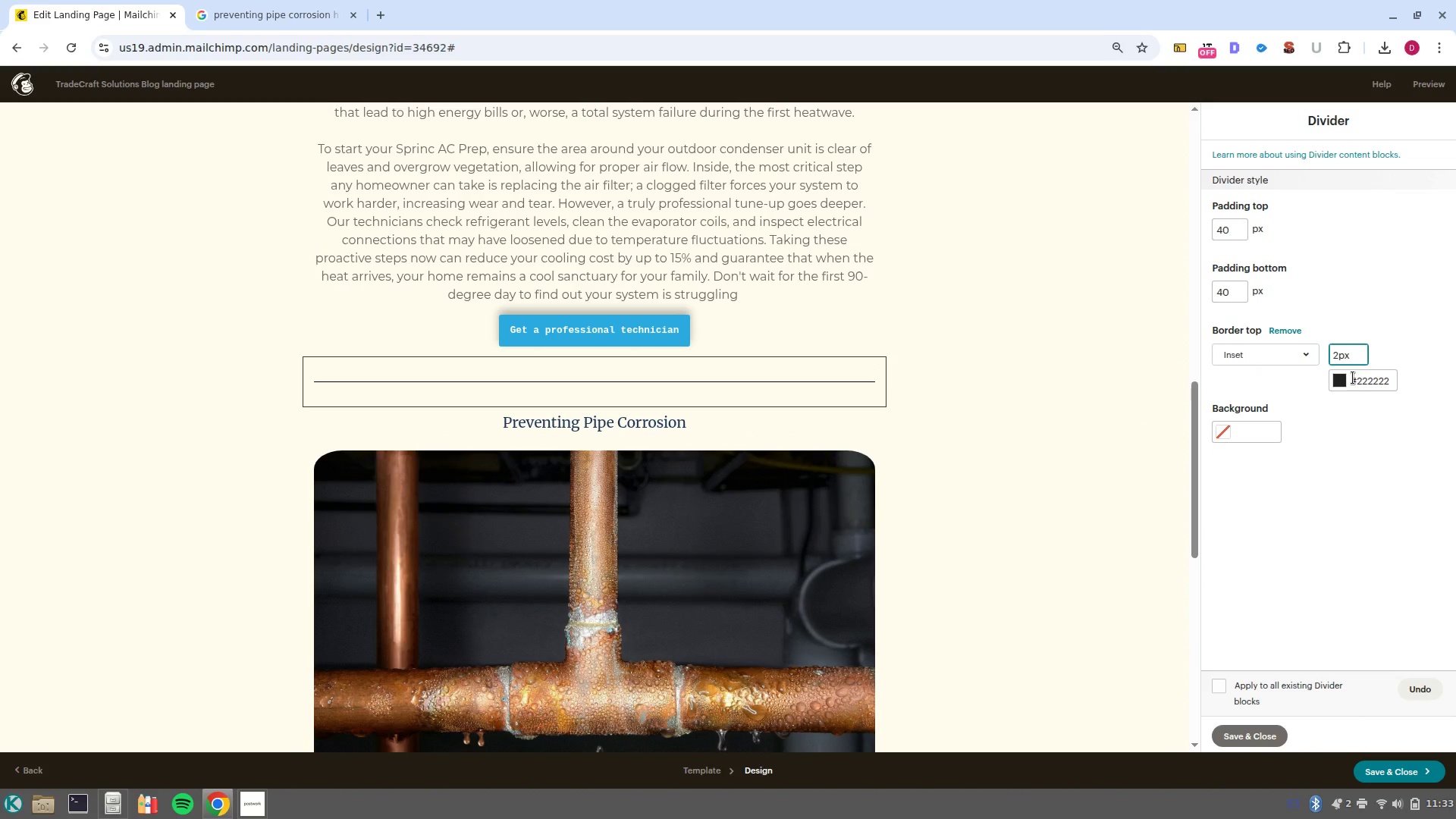 
key(Backspace)
 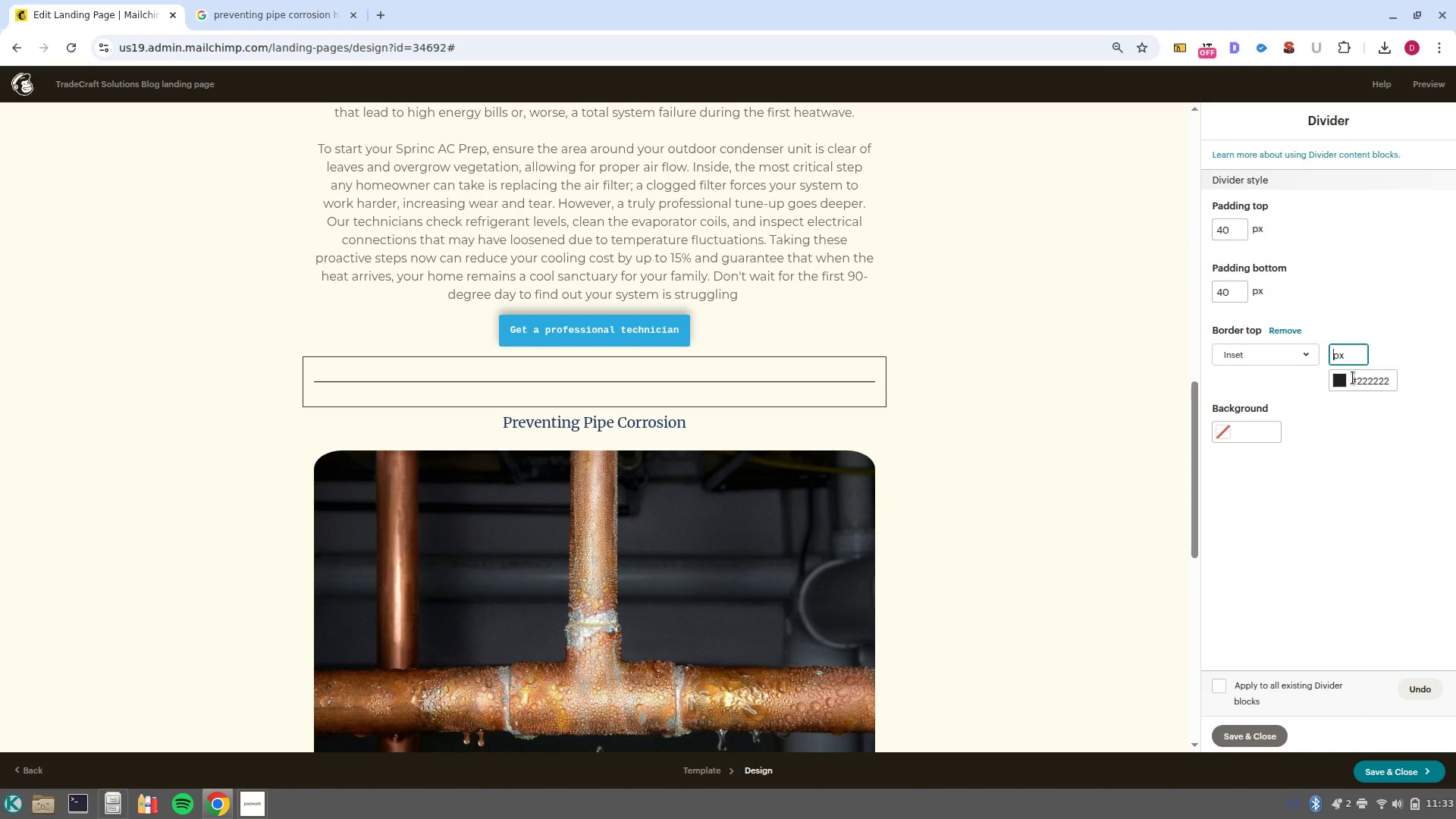 
wait(5.28)
 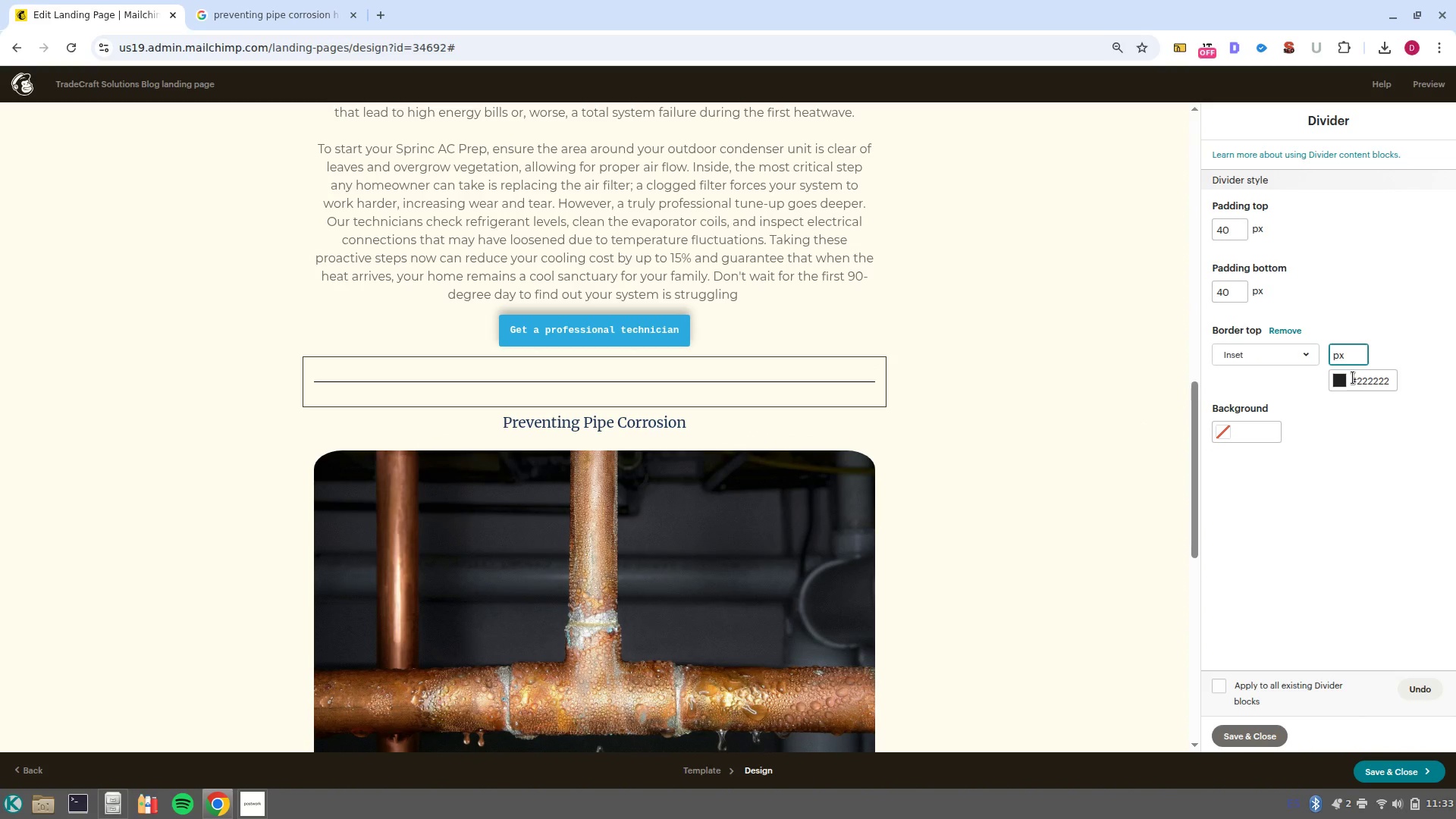 
key(Numpad4)
 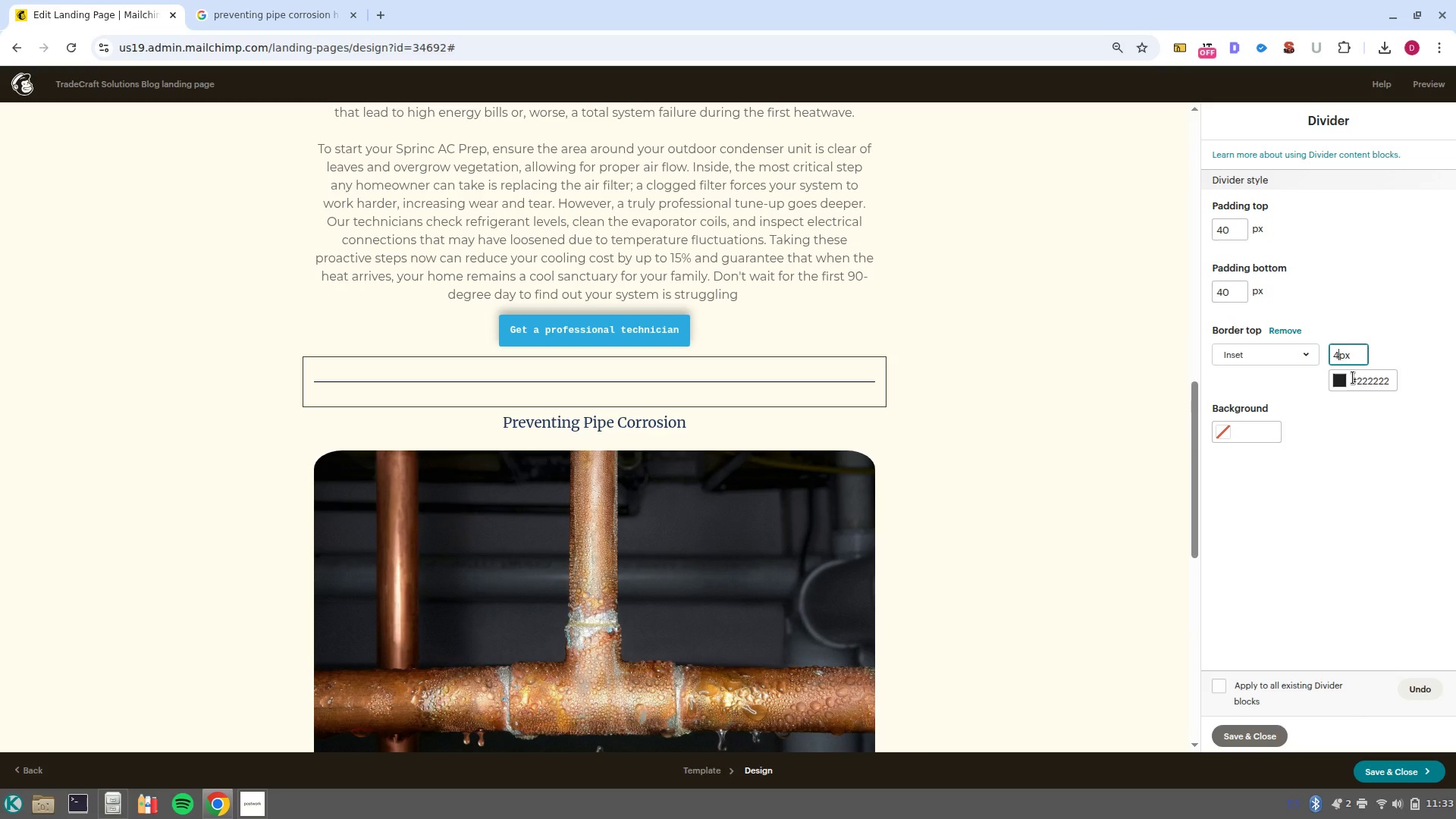 
key(Numpad0)
 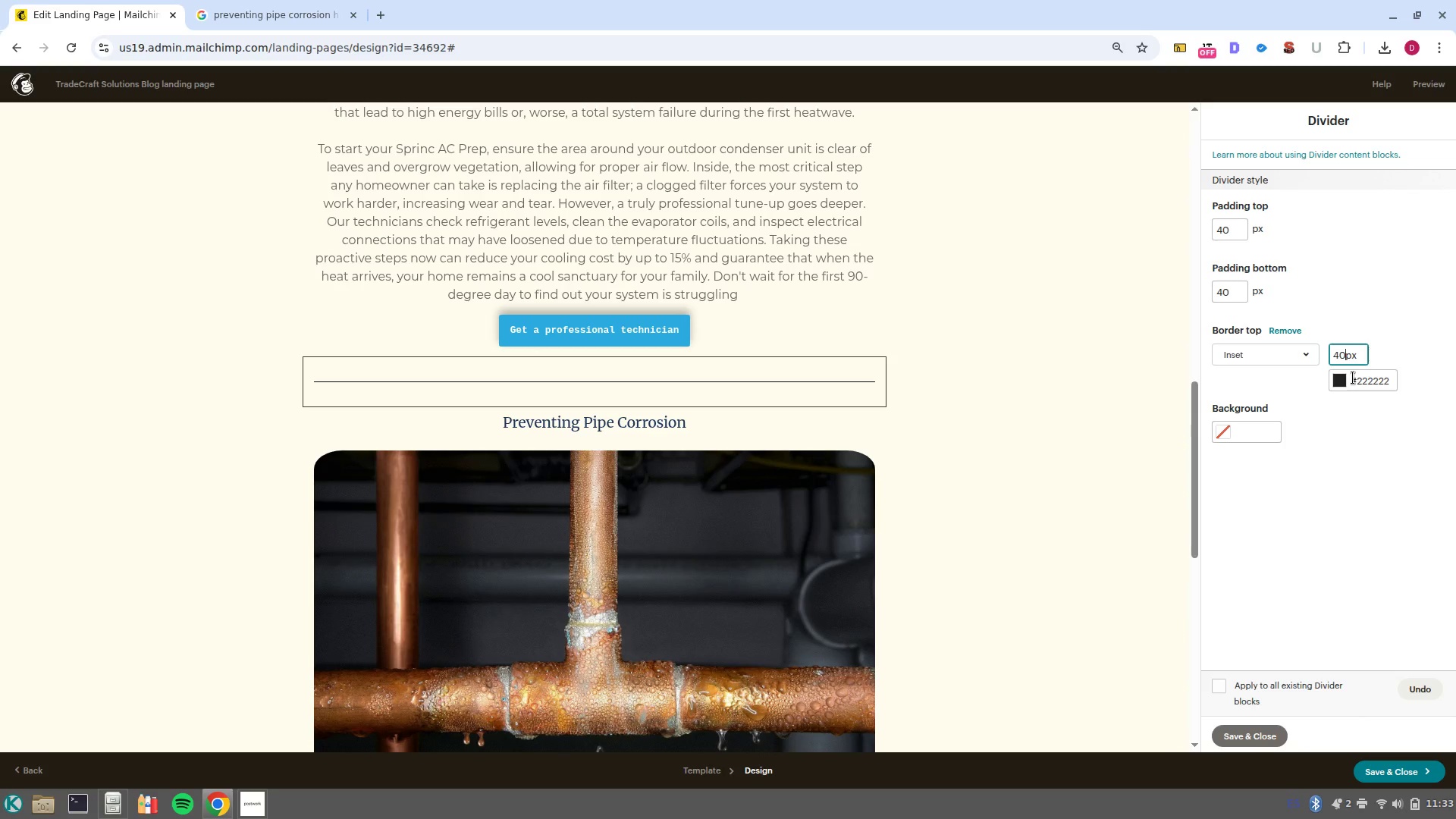 
key(NumpadEnter)
 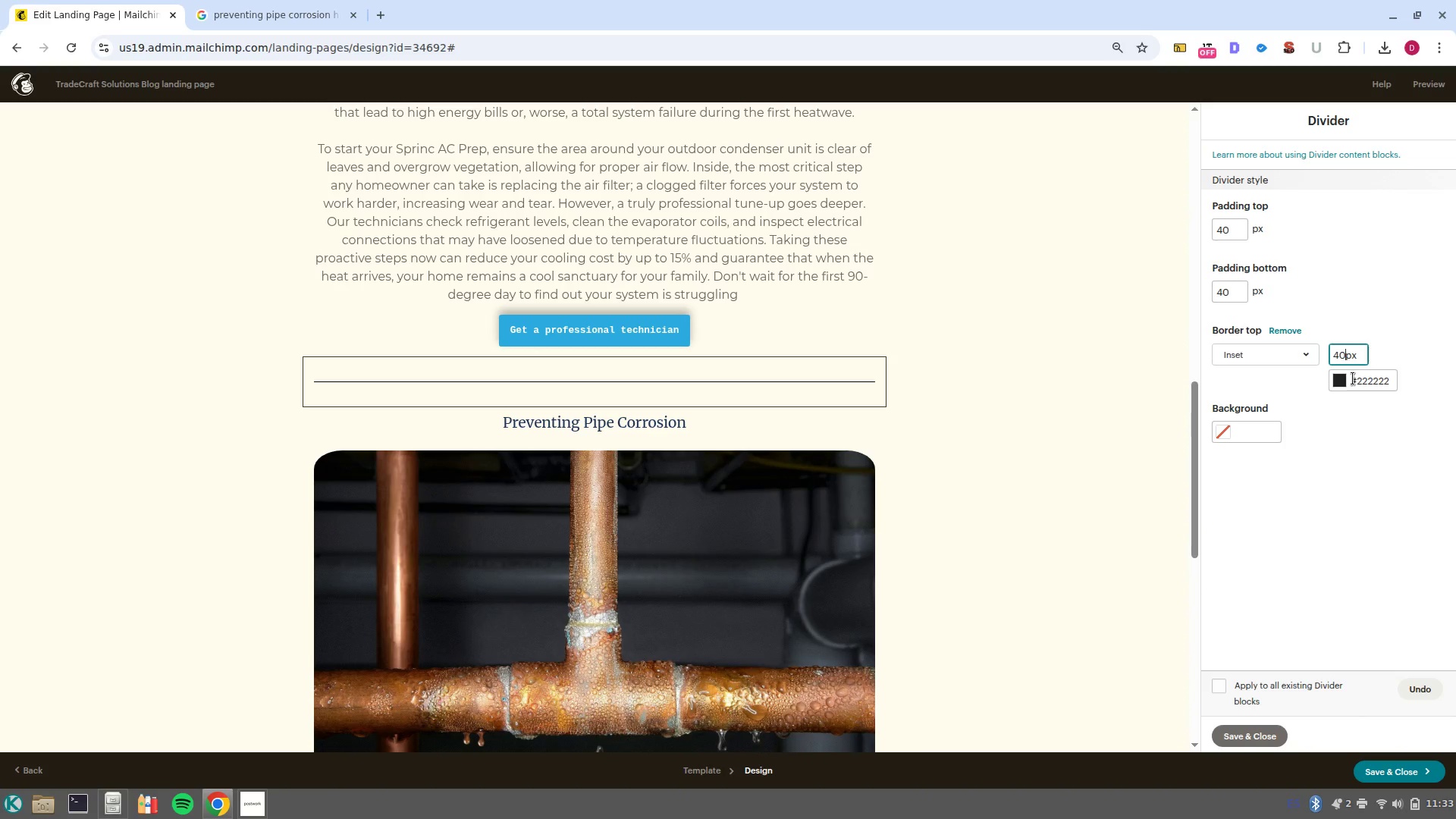 
left_click([1373, 514])
 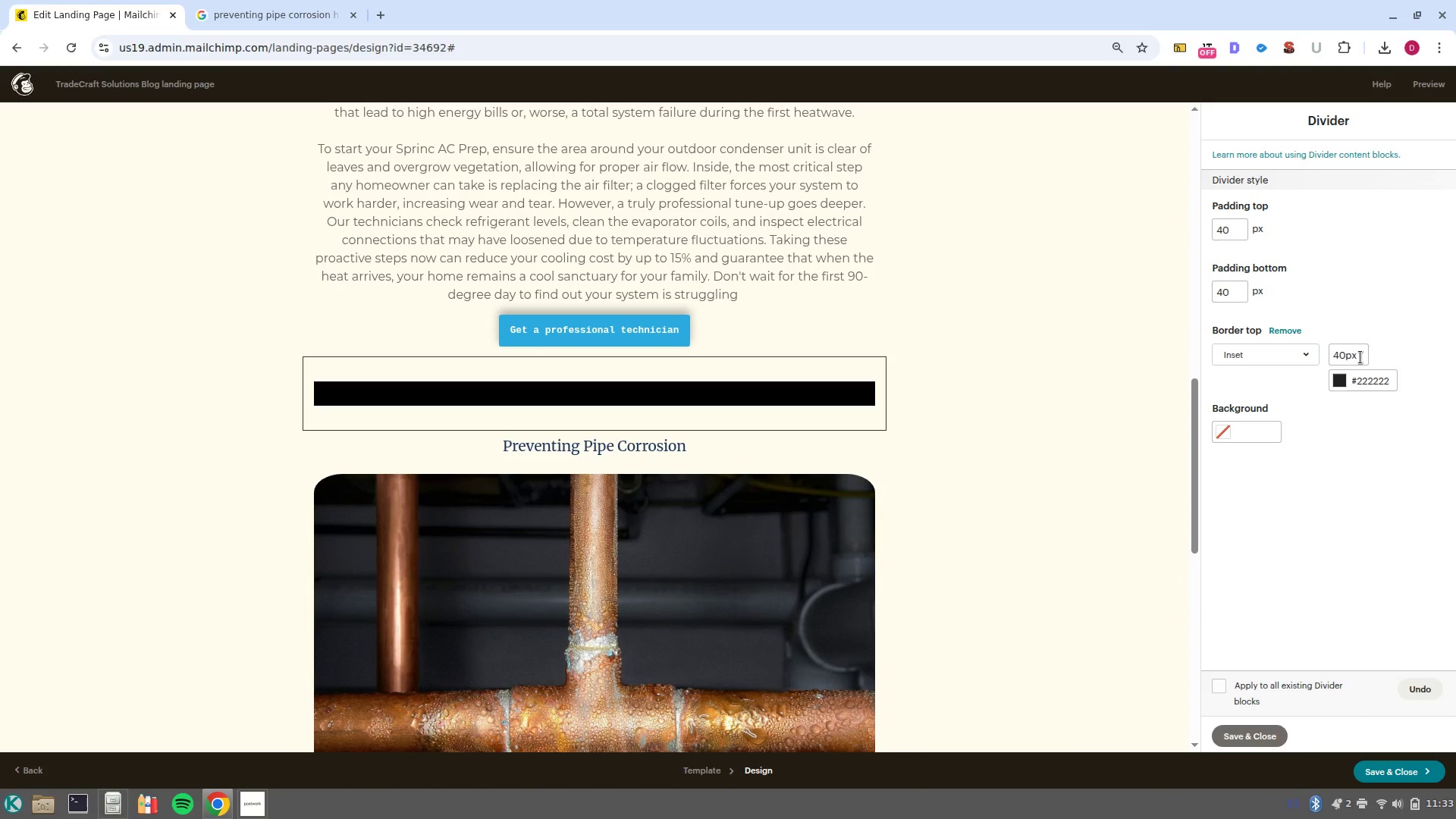 
left_click([1343, 356])
 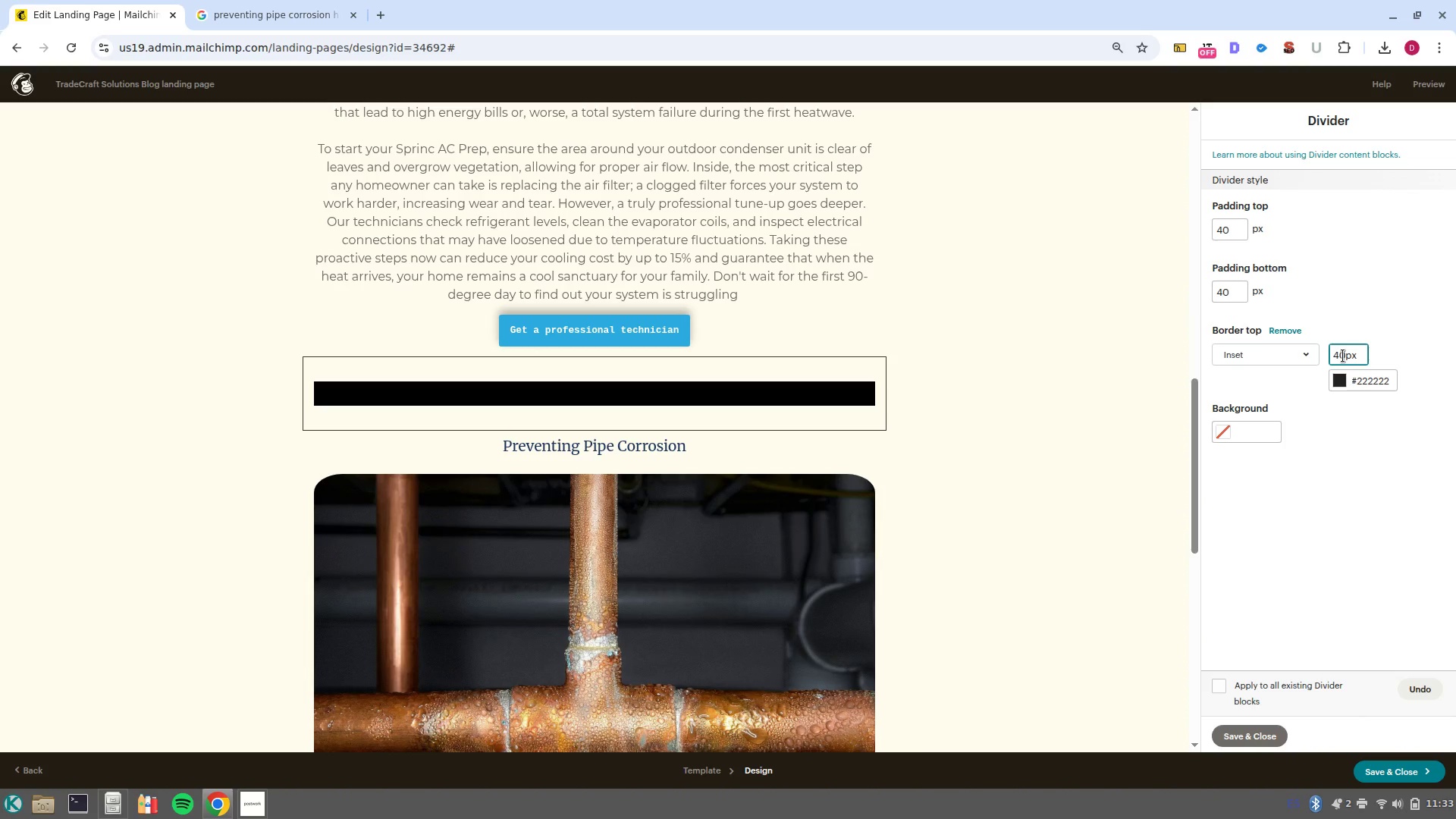 
key(Backspace)
key(Backspace)
type(20)
 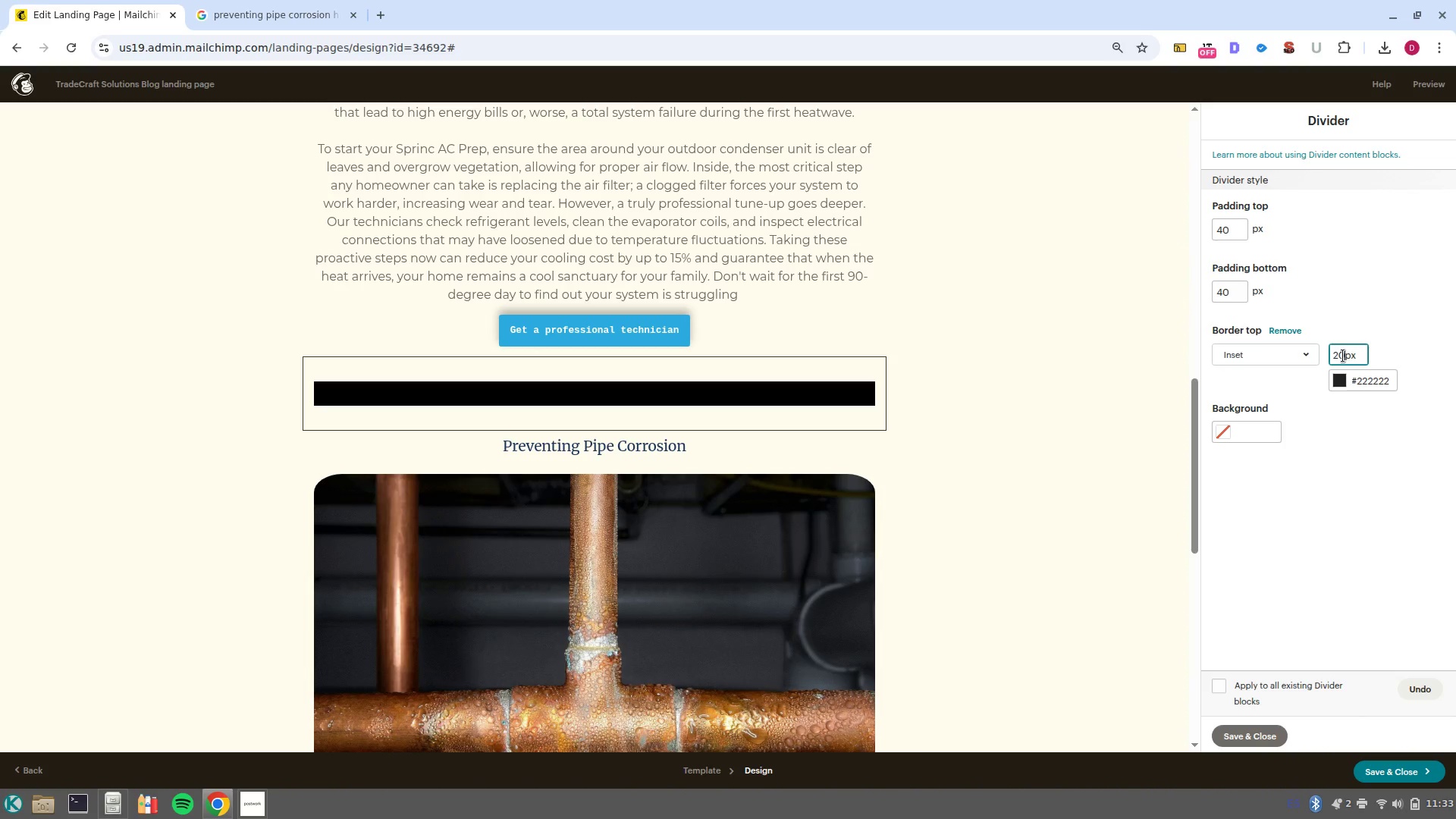 
key(Enter)
 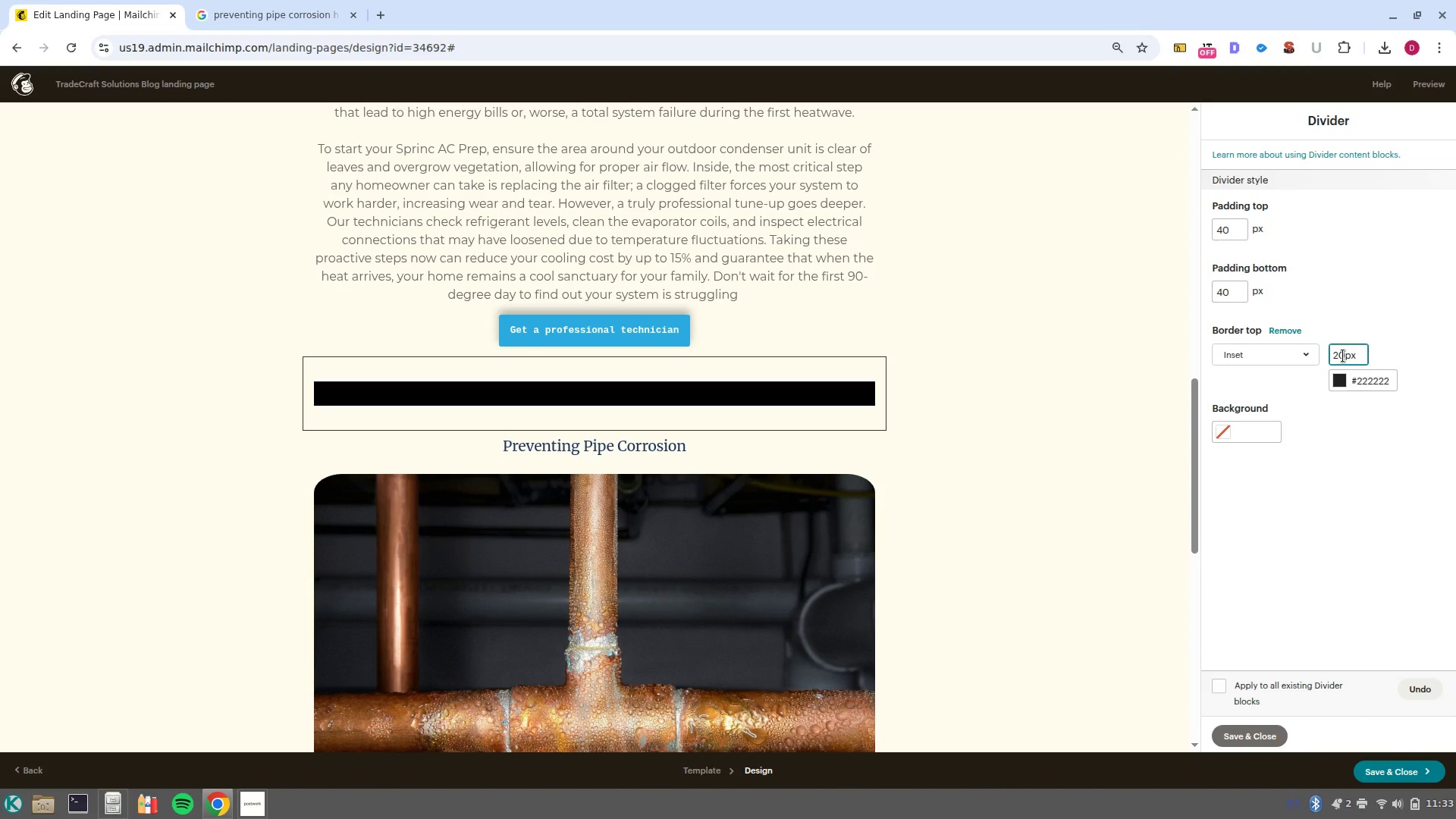 
left_click([1349, 508])
 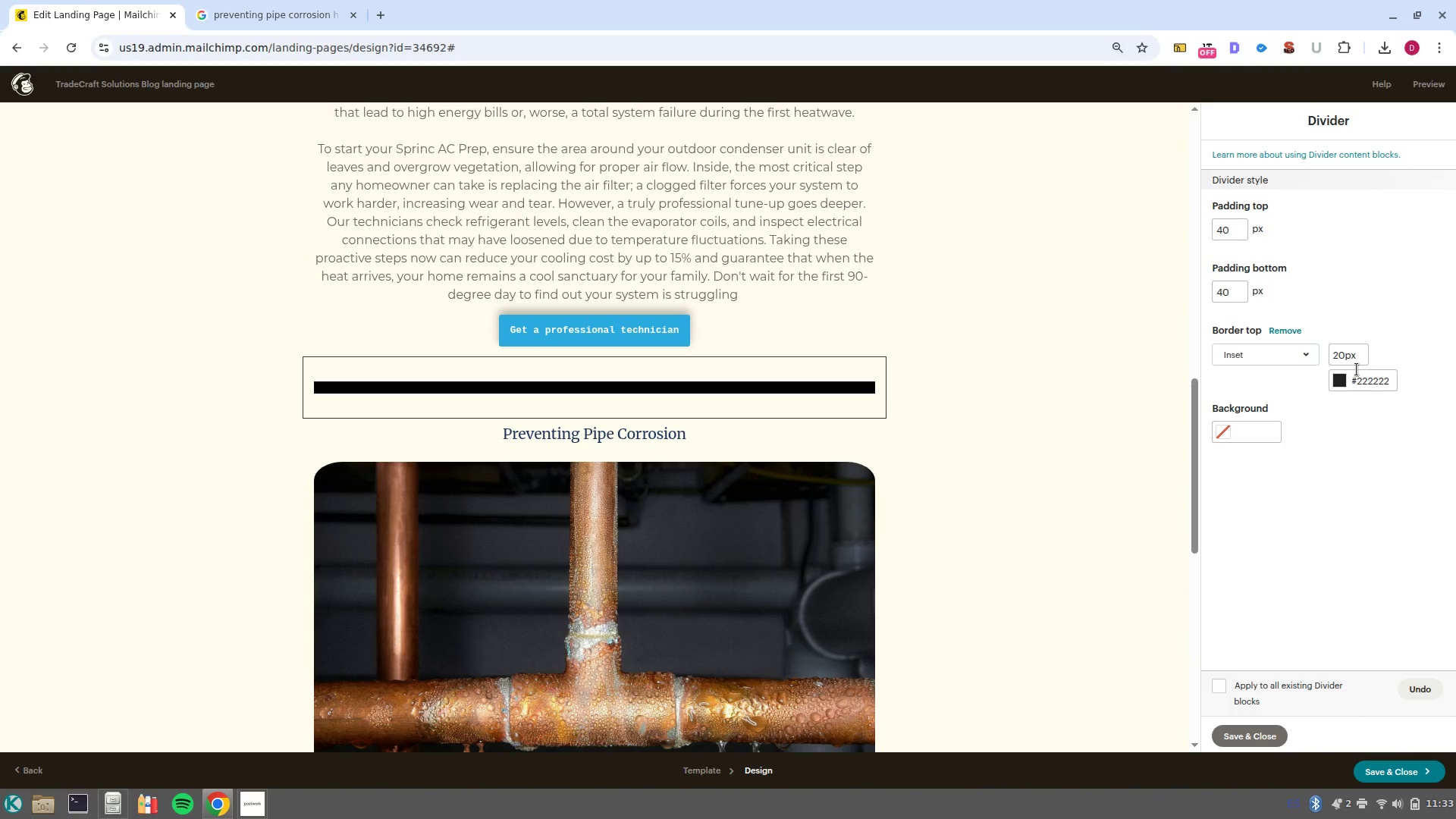 
left_click([1340, 356])
 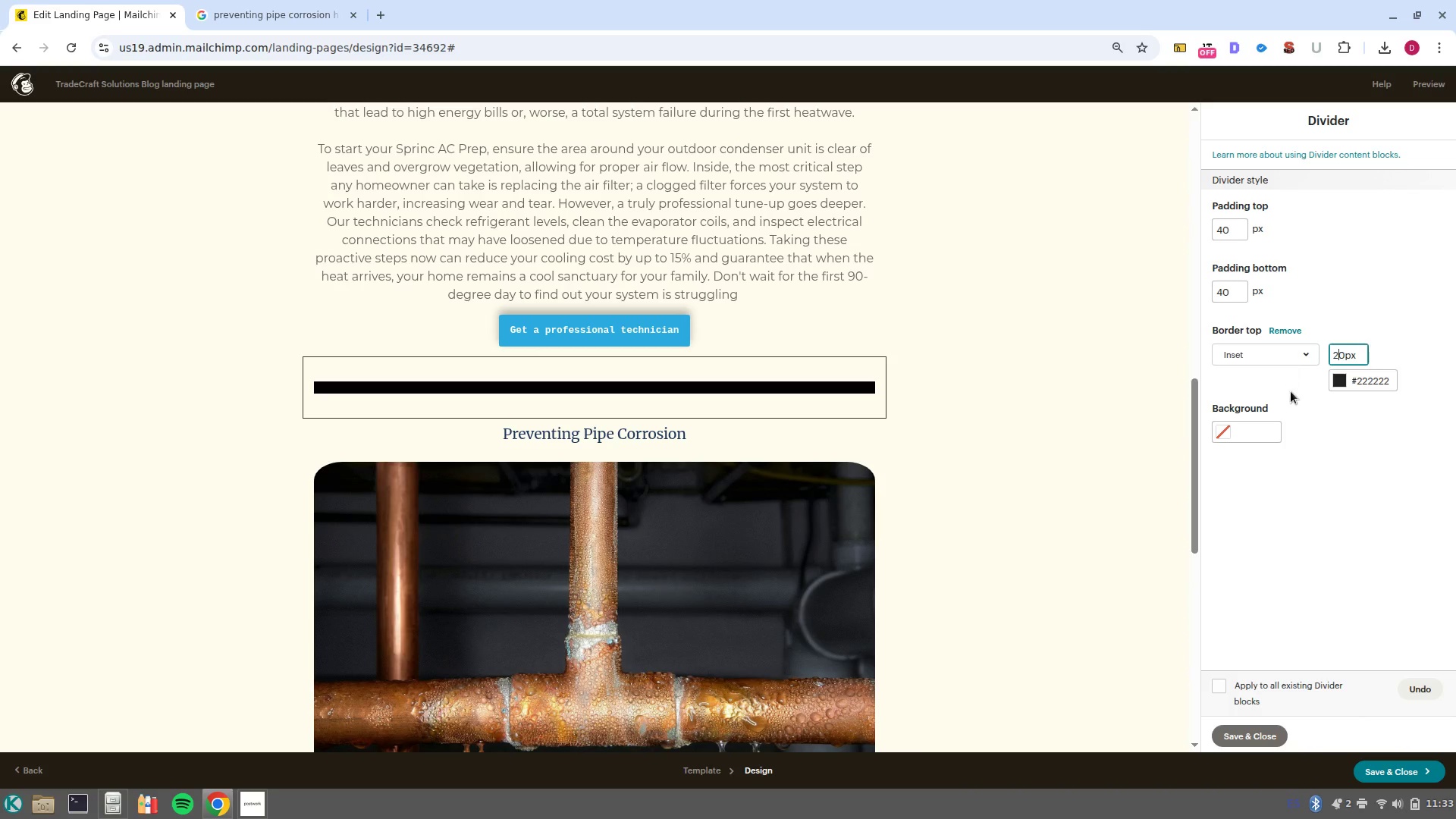 
left_click([1296, 356])
 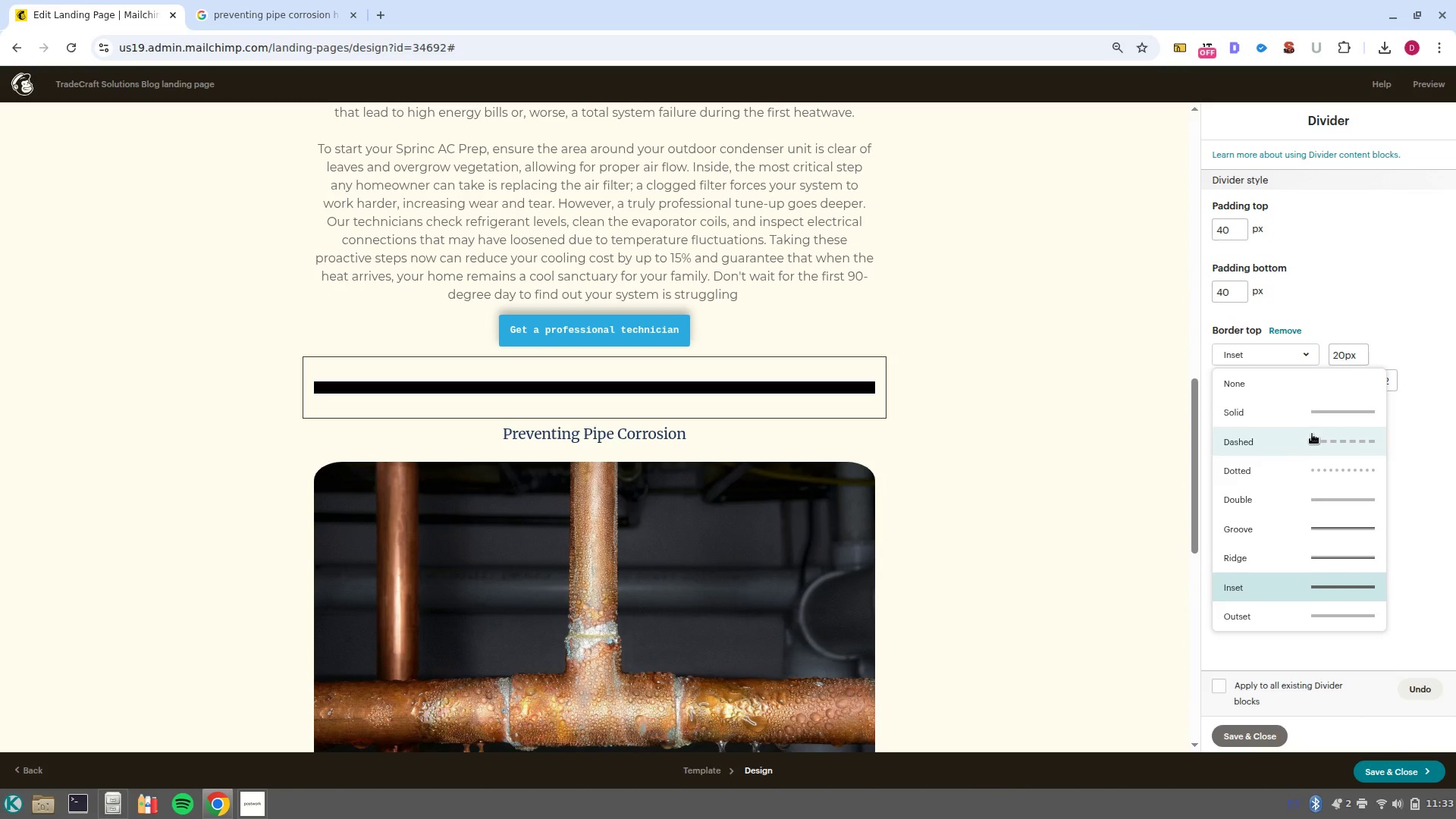 
left_click([1312, 437])
 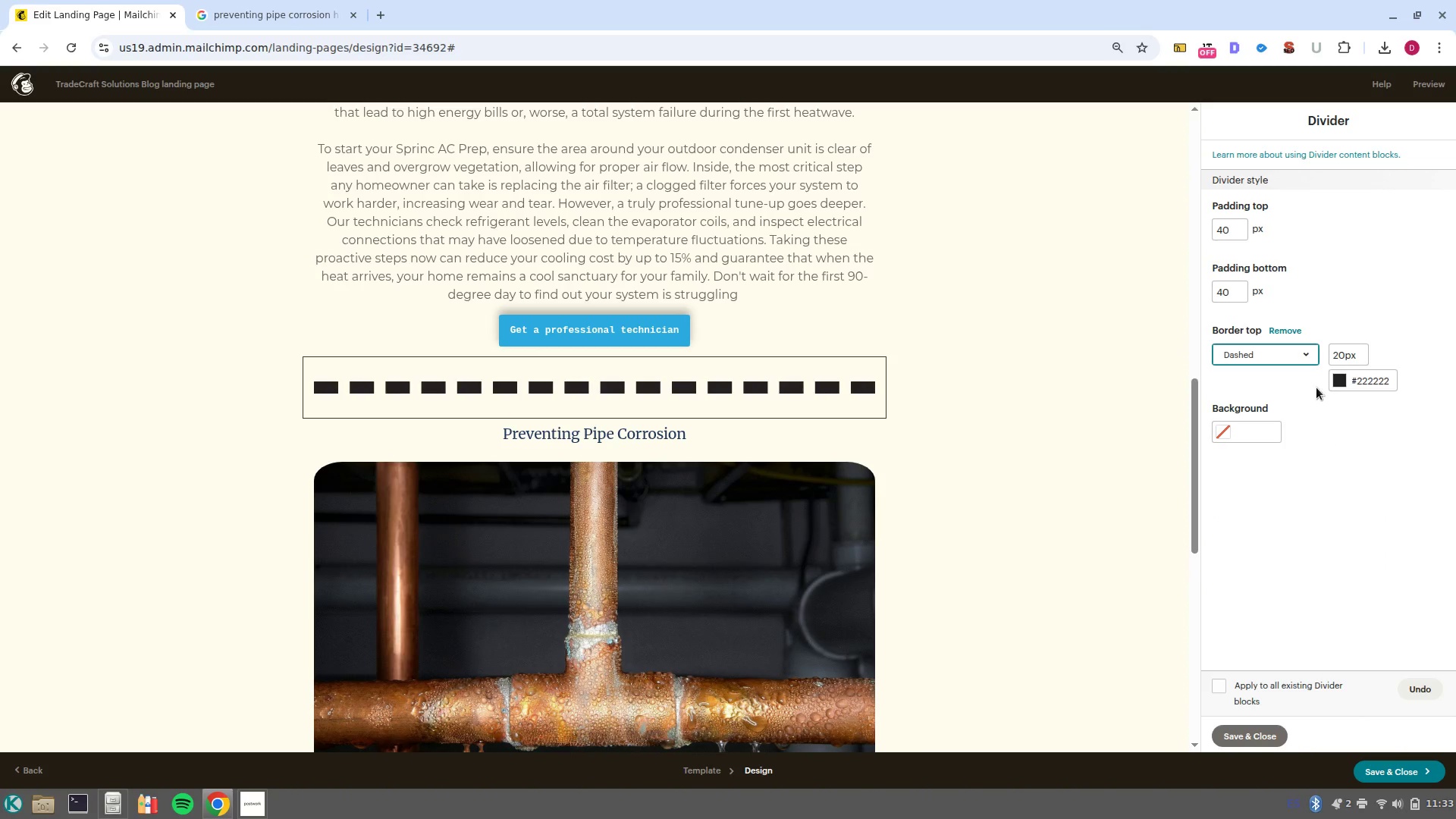 
left_click([1307, 357])
 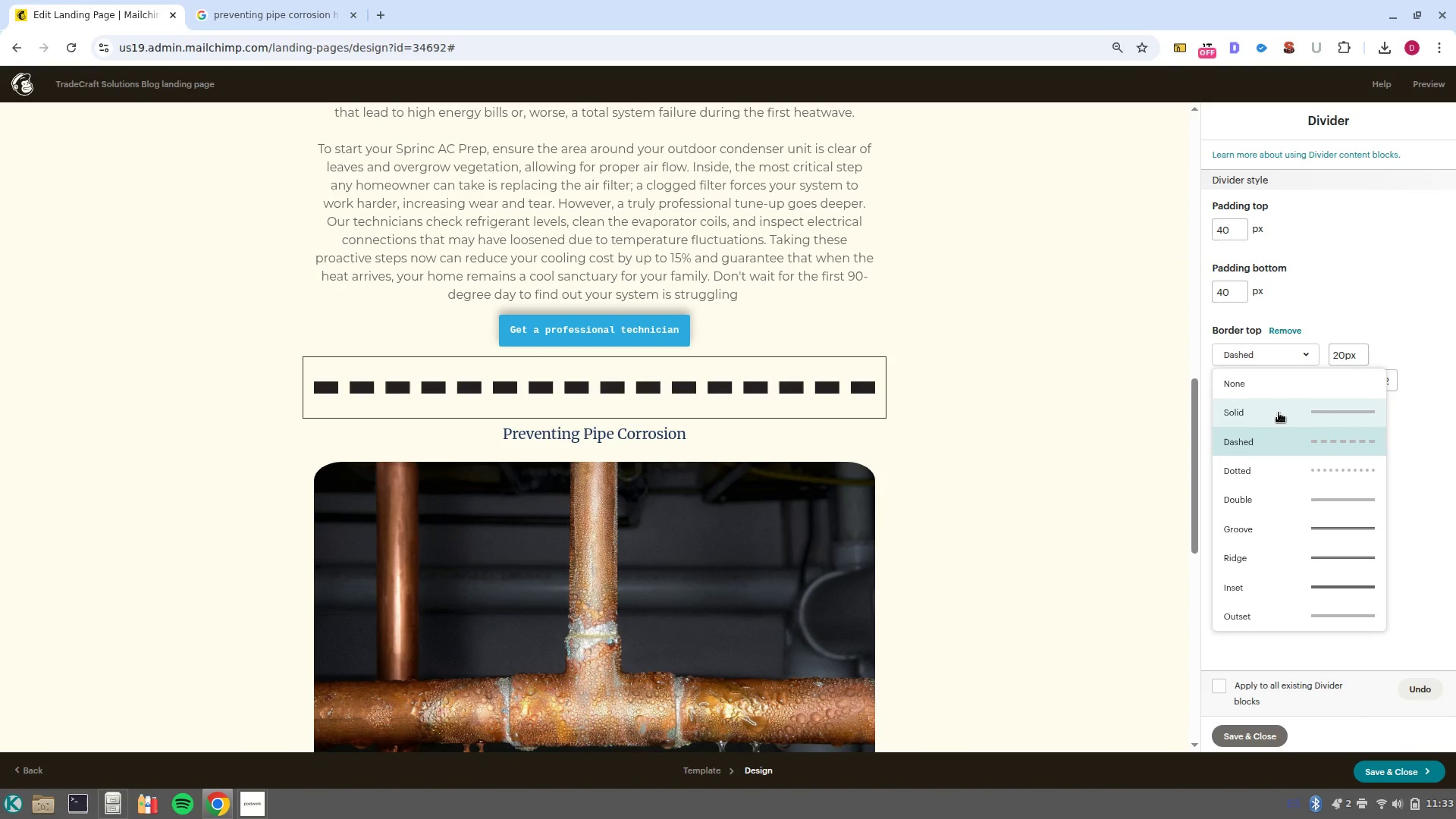 
left_click([1279, 413])
 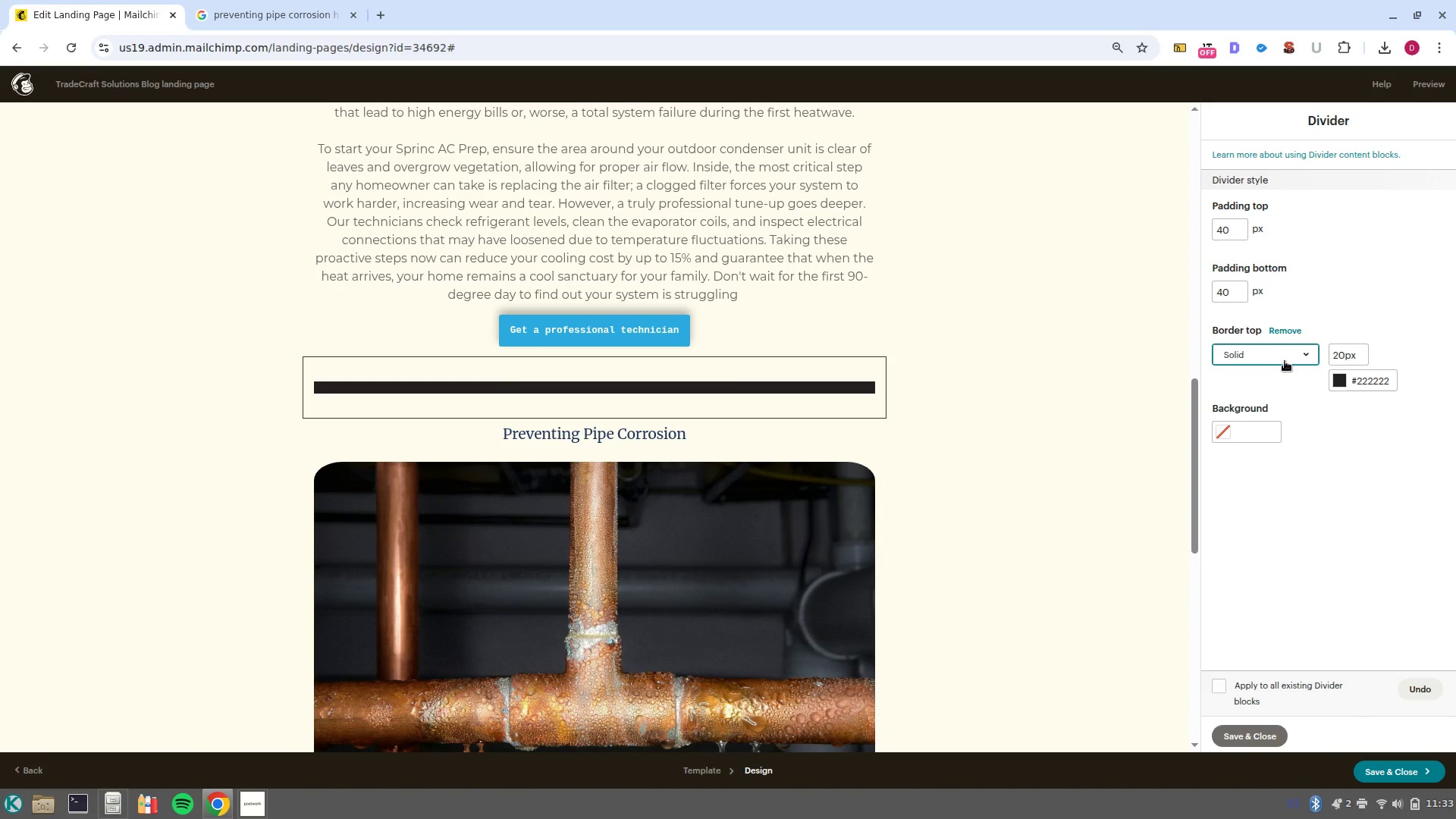 
scroll: coordinate [853, 631], scroll_direction: none, amount: 0.0
 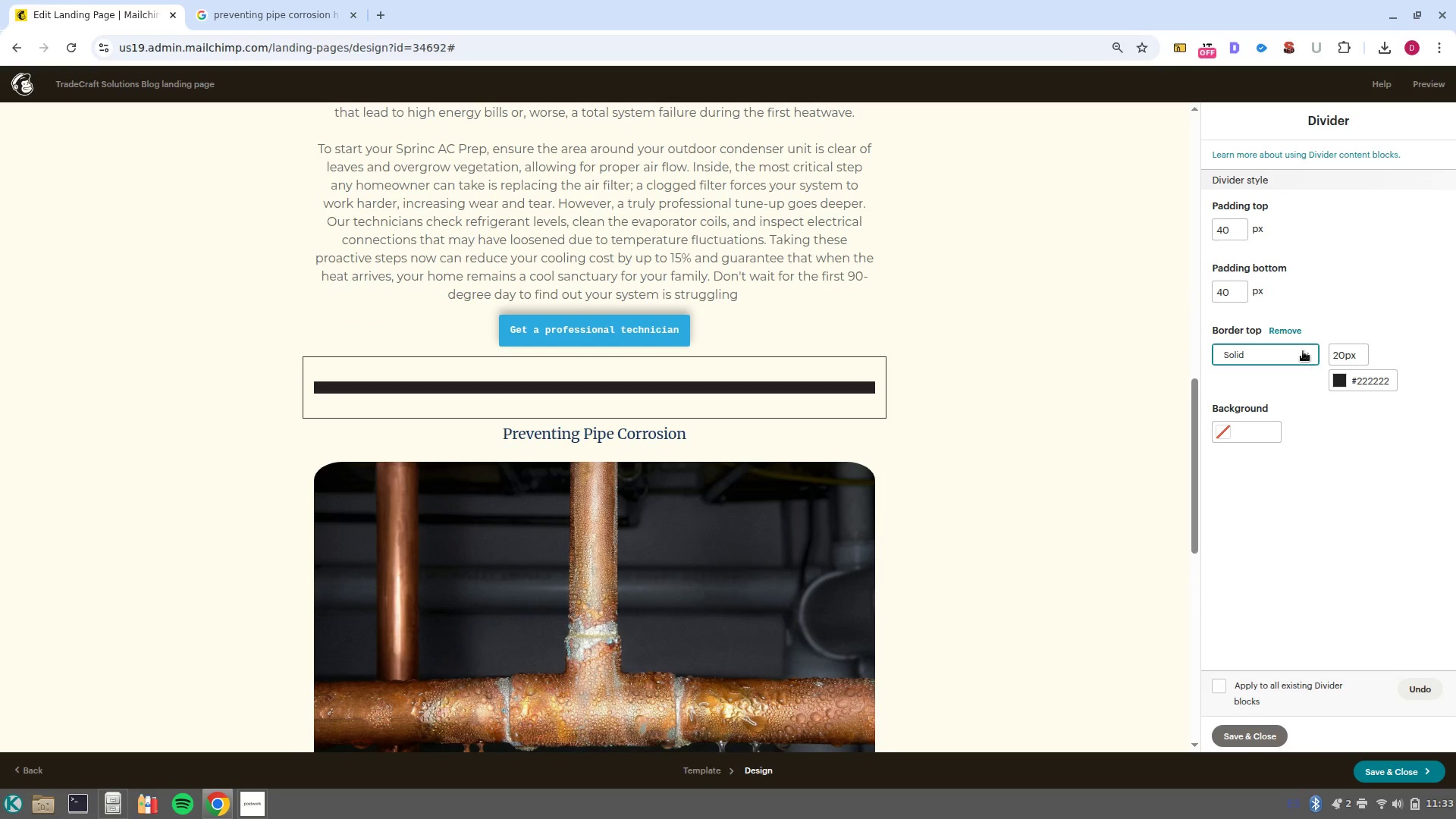 
left_click([1303, 350])
 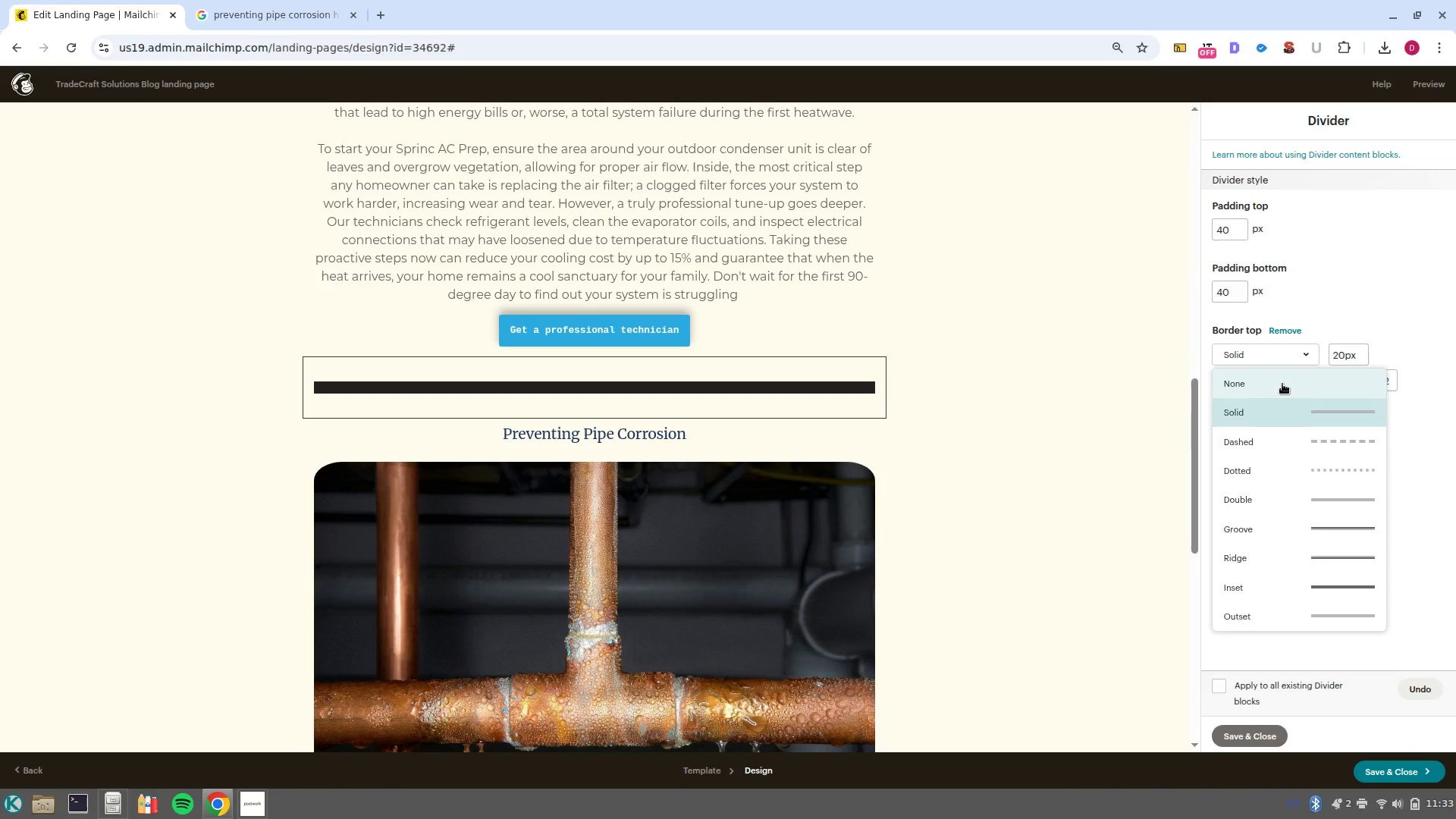 
left_click([1282, 384])
 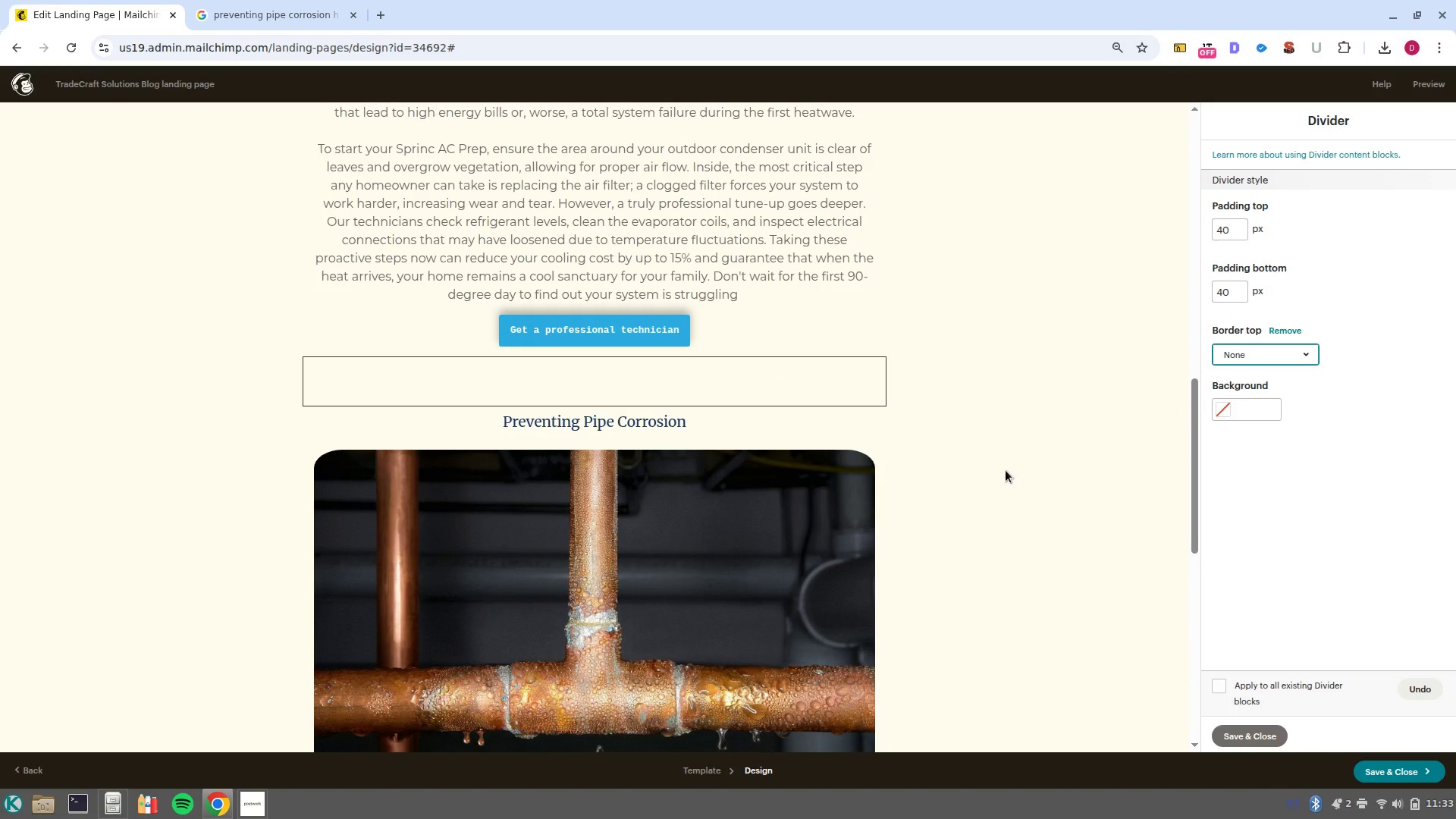 
left_click([1023, 475])
 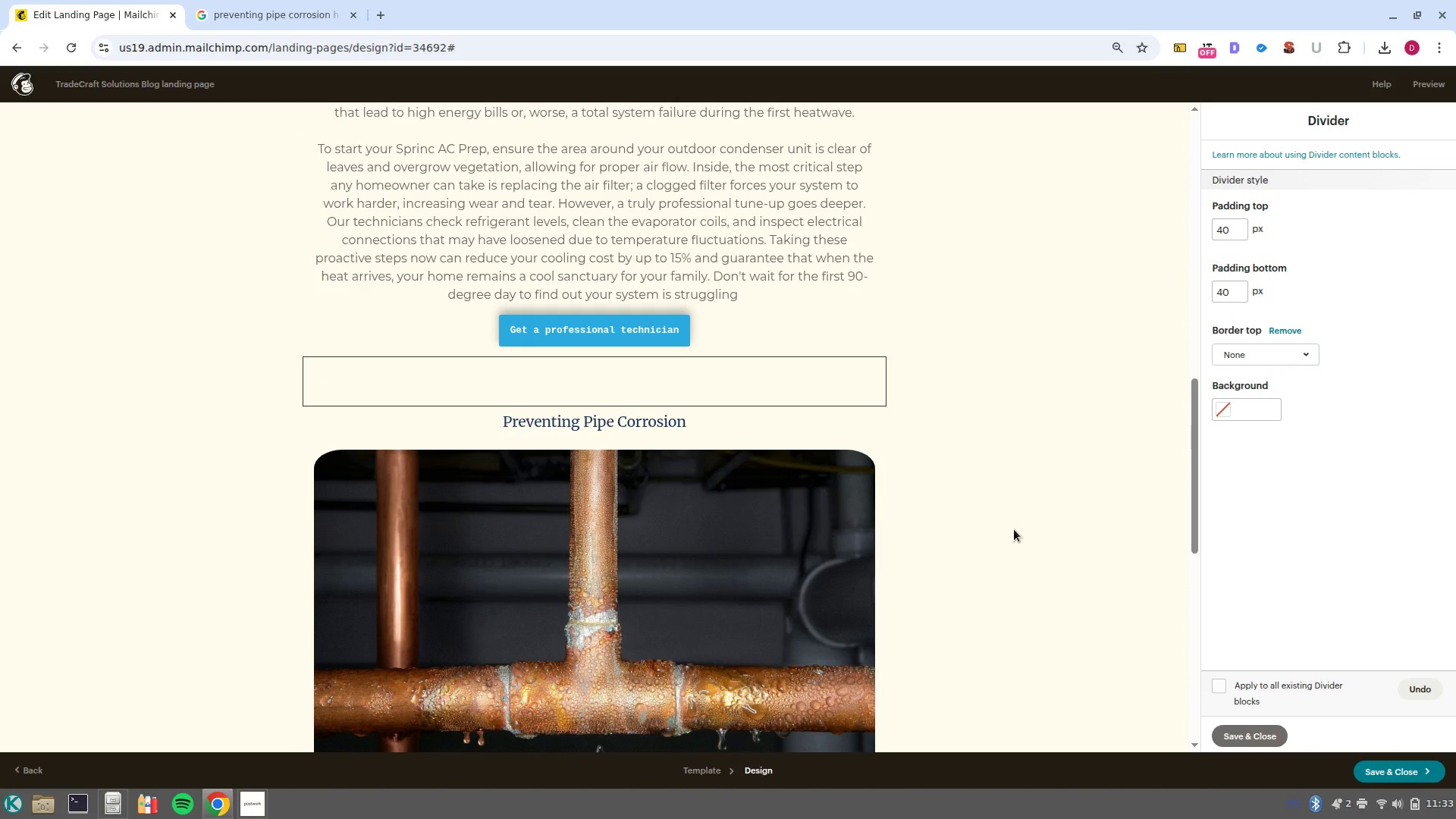 
left_click([1003, 571])
 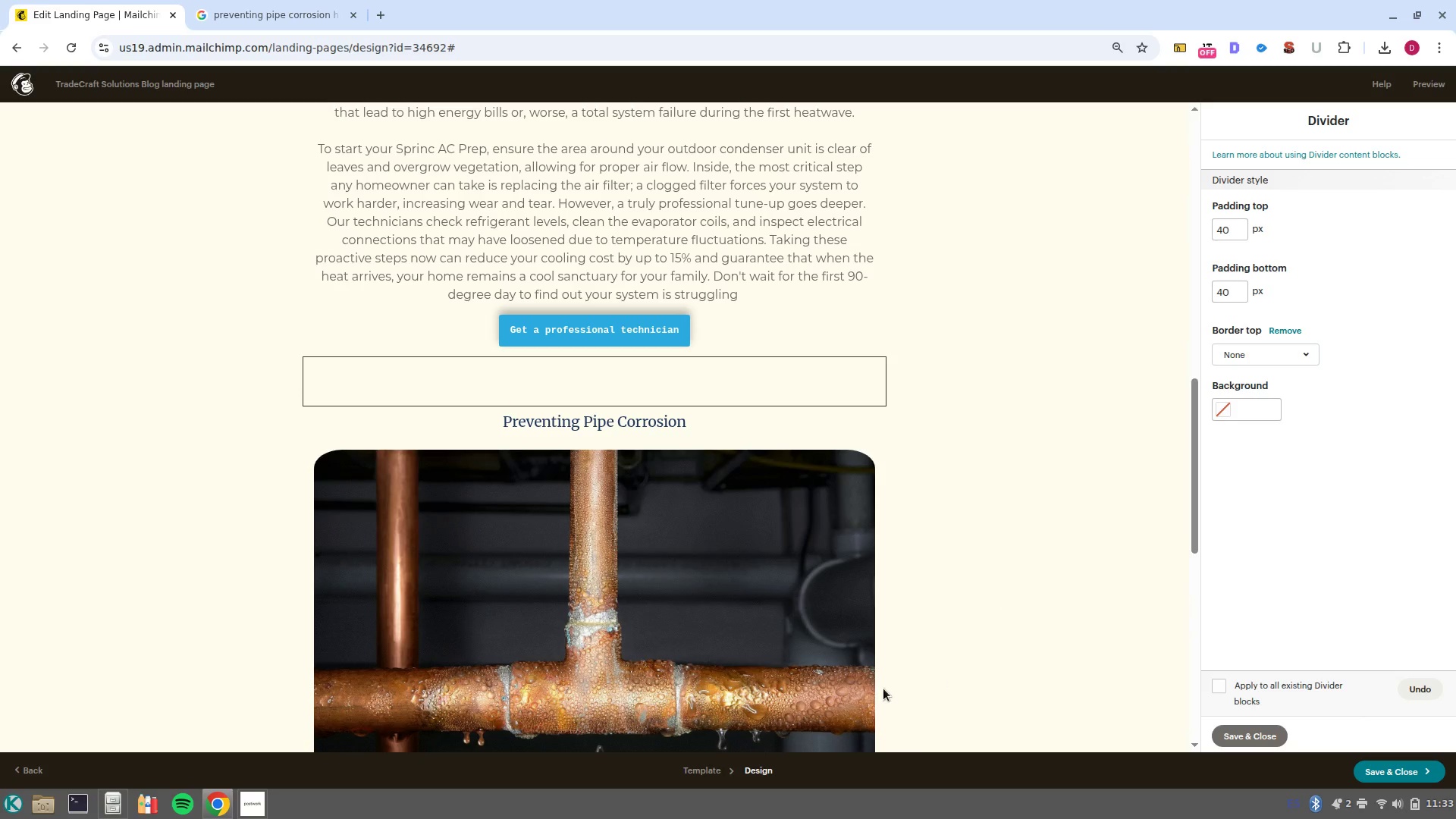 
left_click([883, 689])
 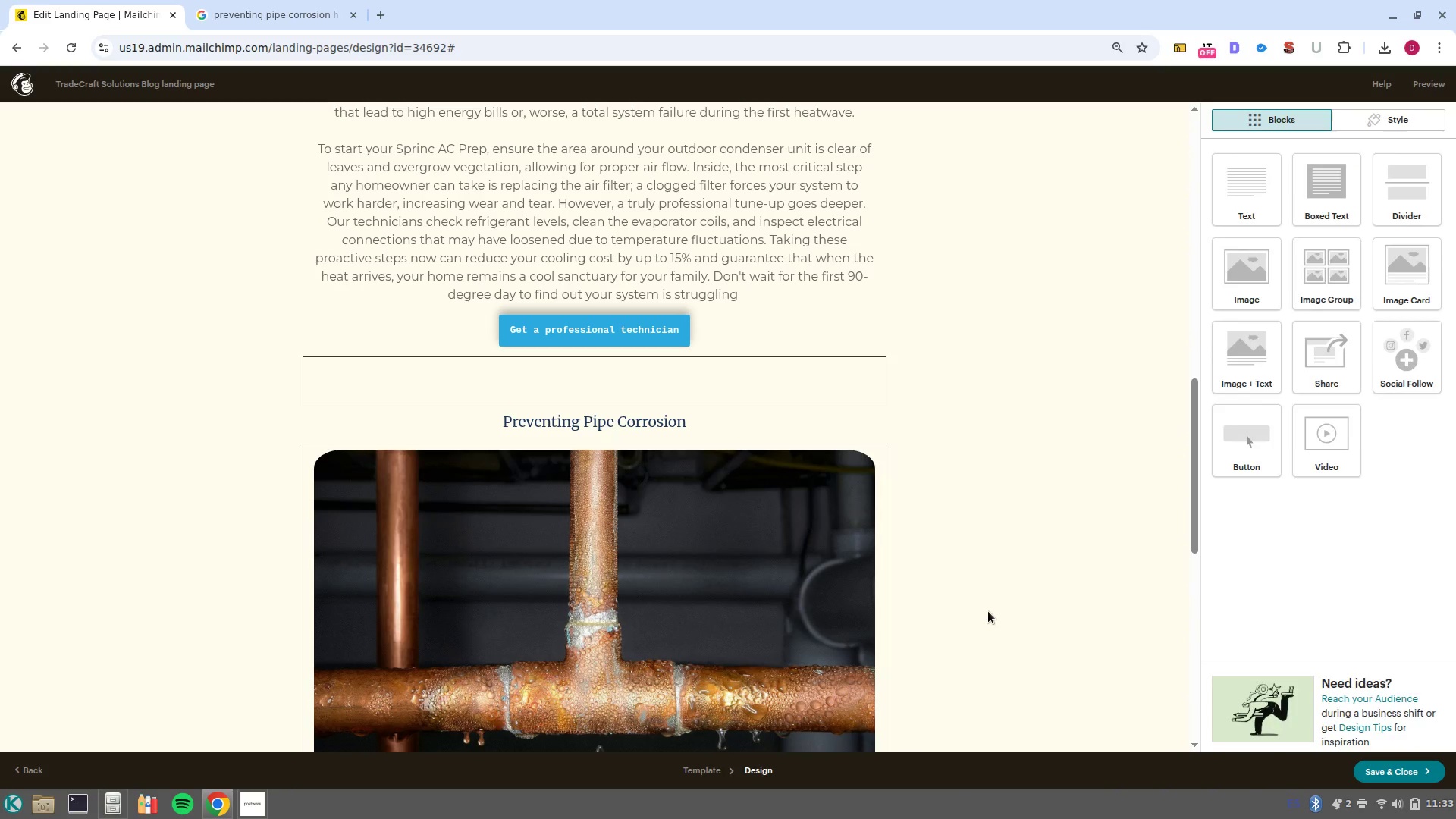 
left_click([988, 611])
 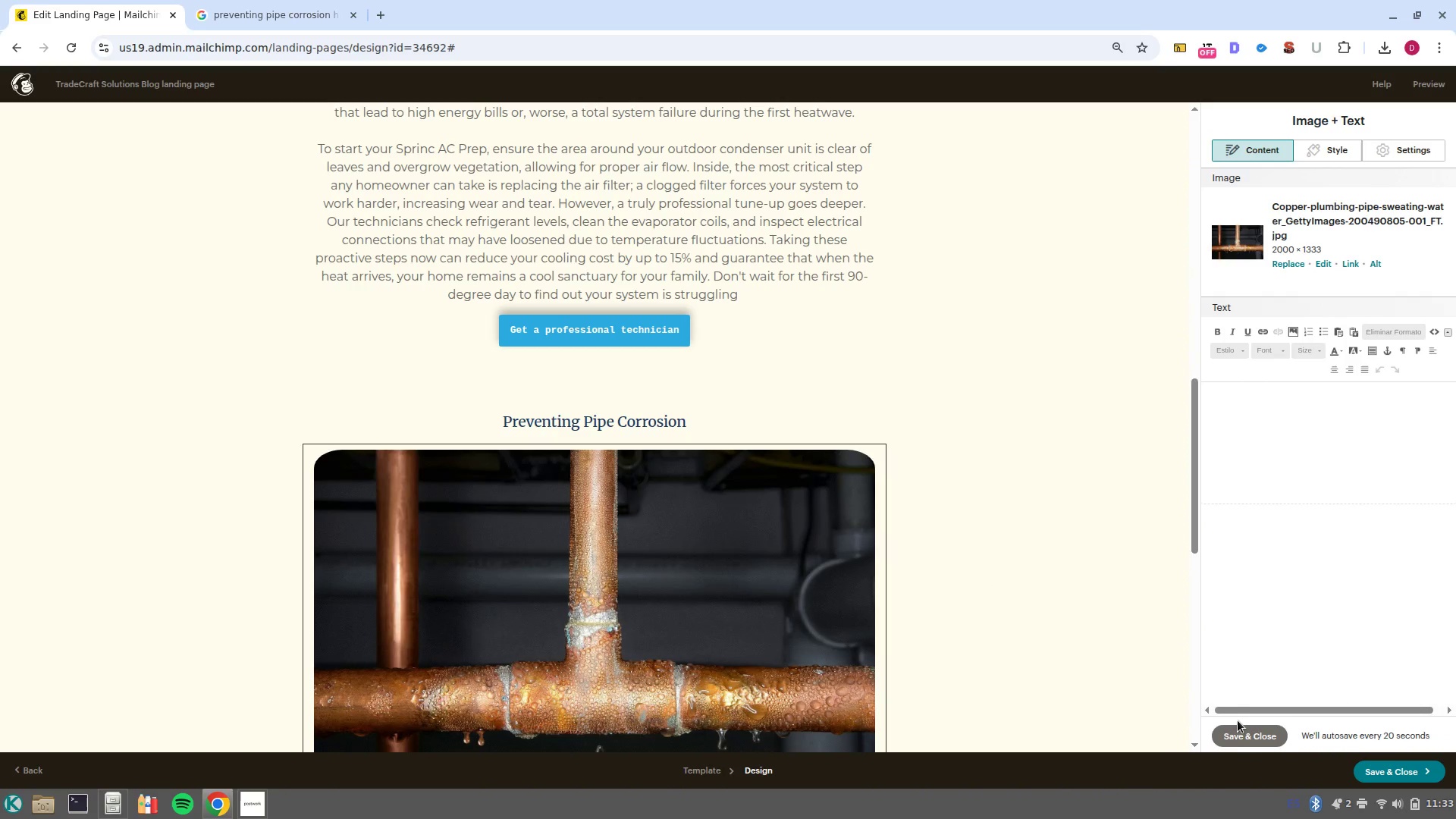 
left_click([1242, 736])
 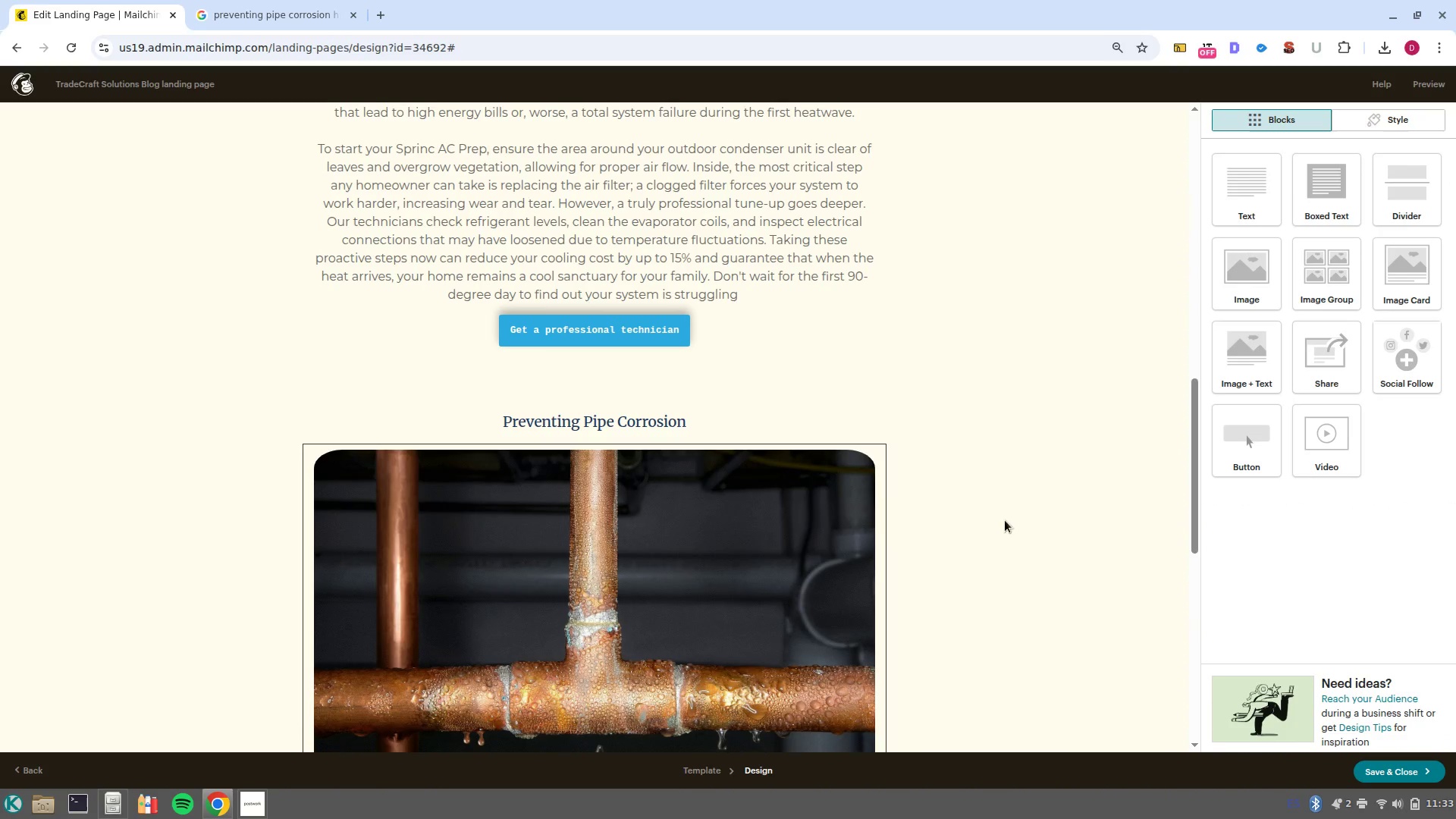 
scroll: coordinate [968, 493], scroll_direction: up, amount: 4.0
 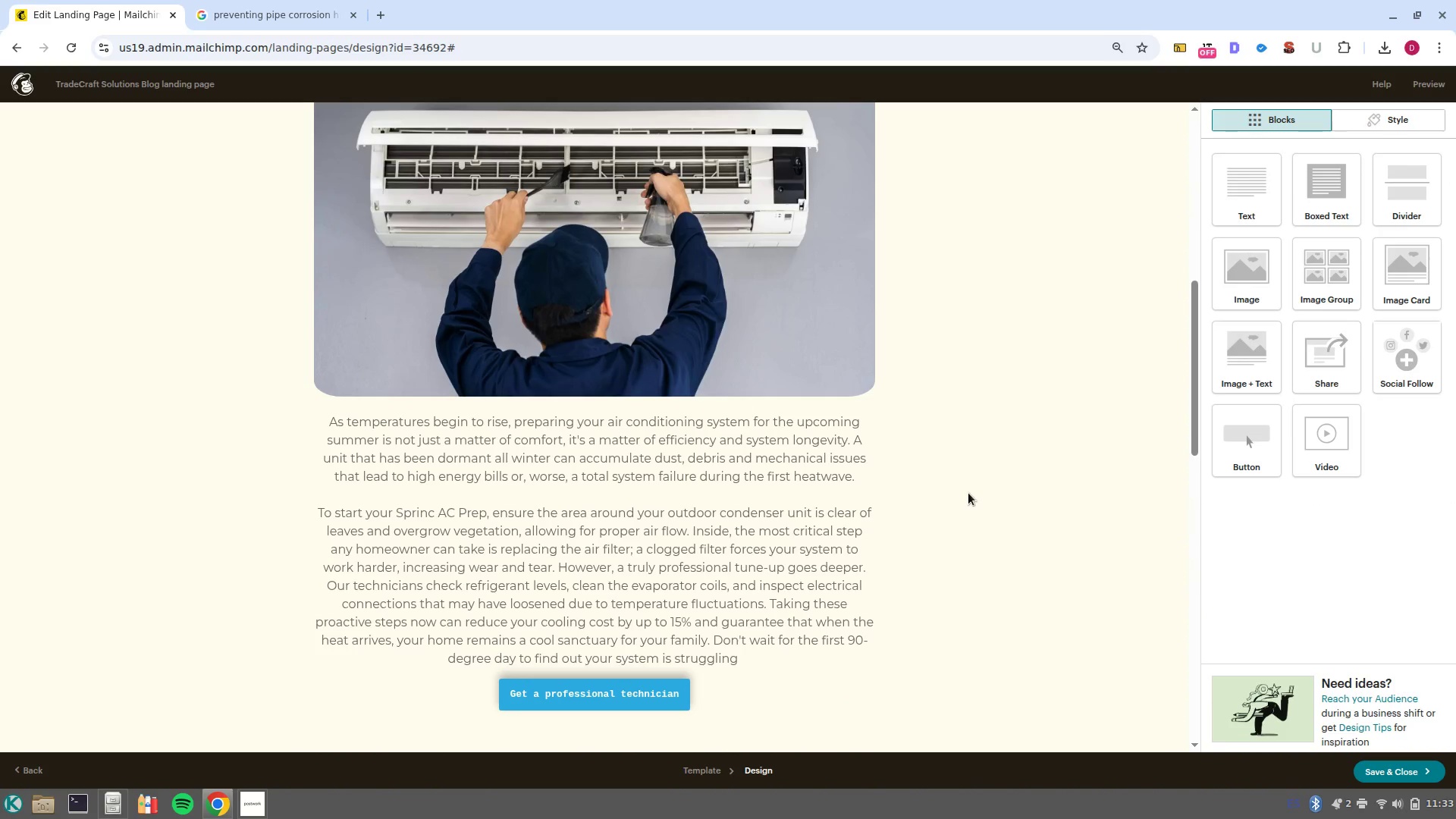 
scroll: coordinate [968, 493], scroll_direction: down, amount: 2.0
 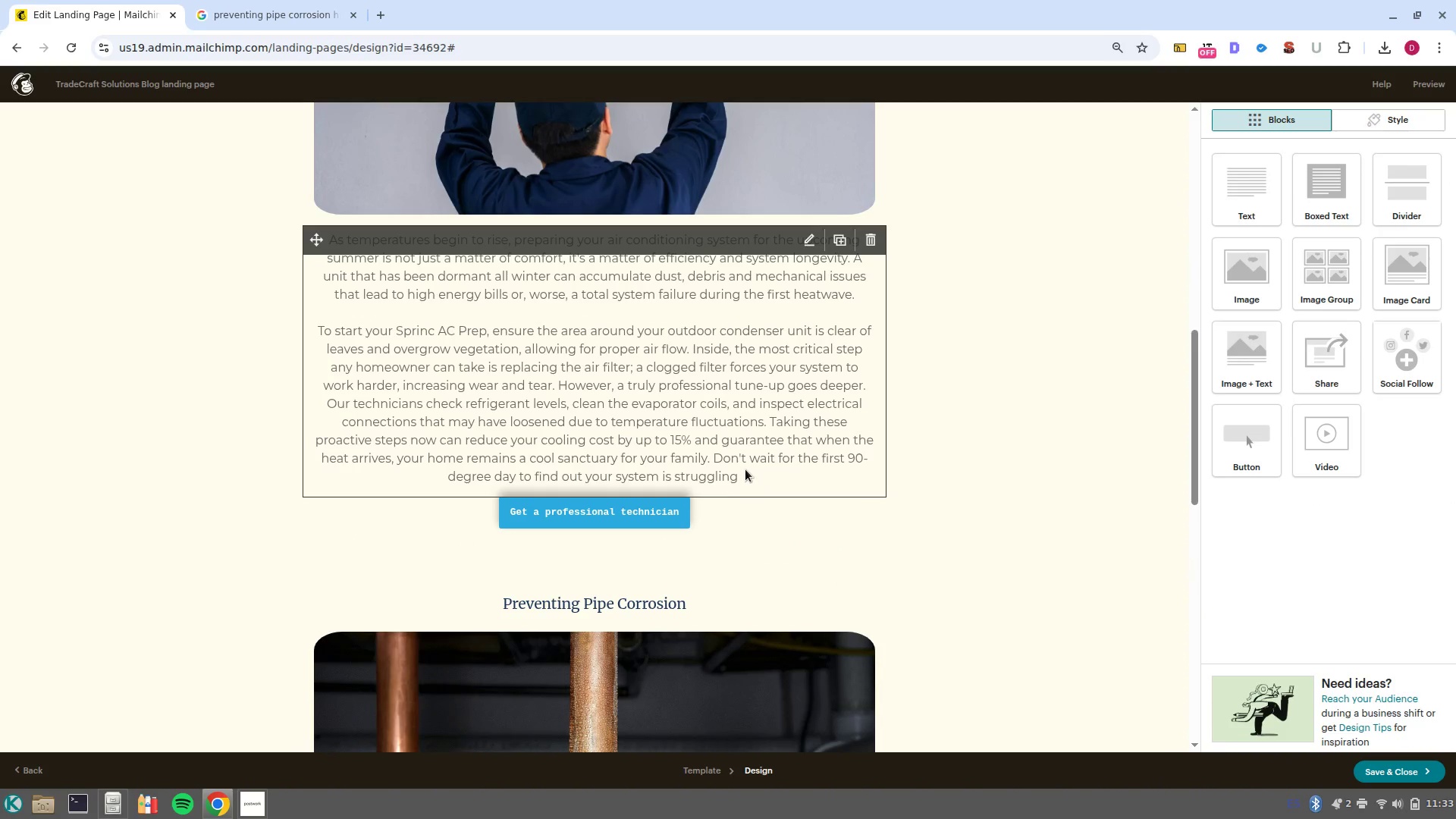 
left_click([755, 472])
 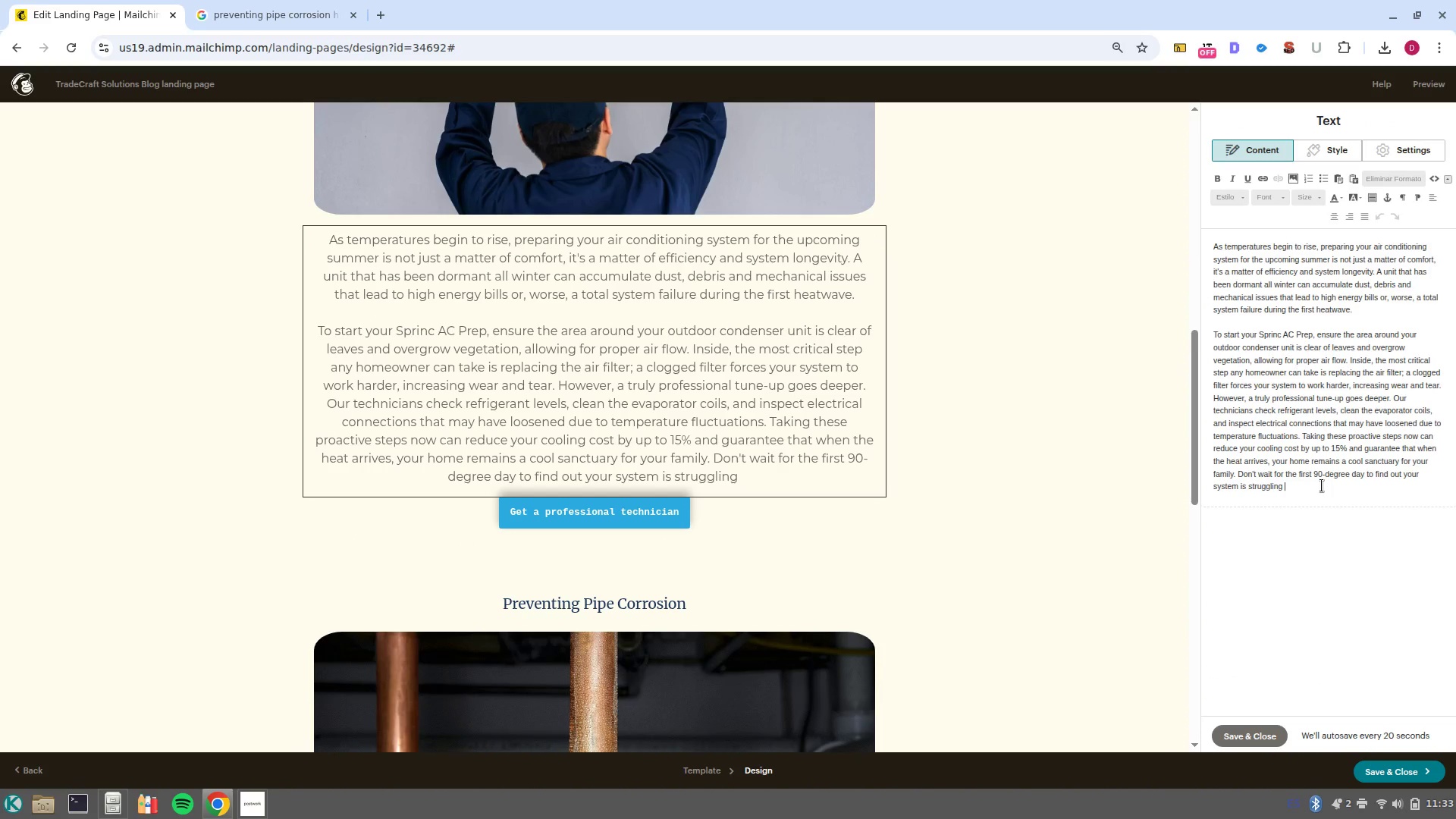 
key(NumpadEnter)
 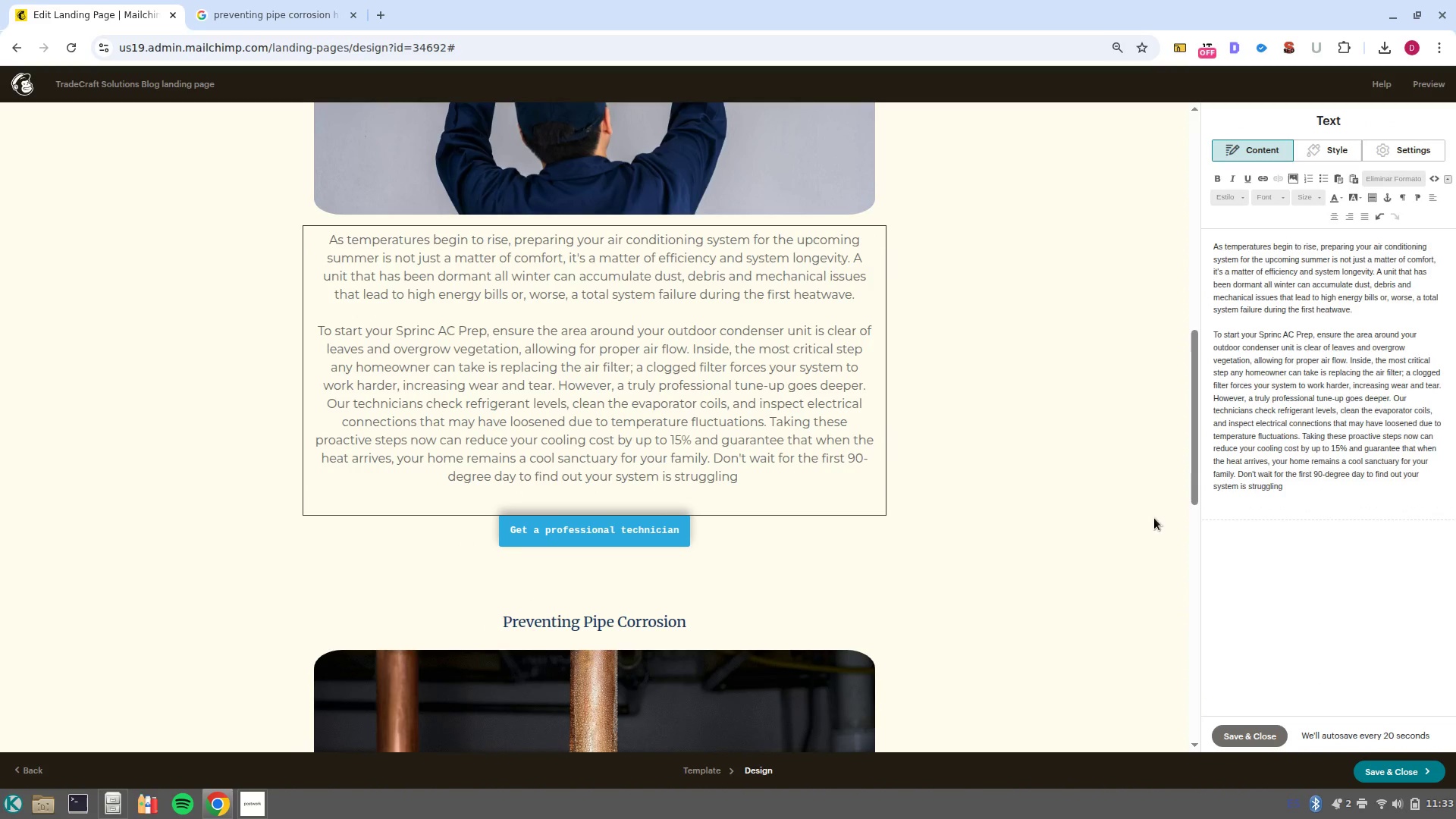 
left_click([1131, 544])
 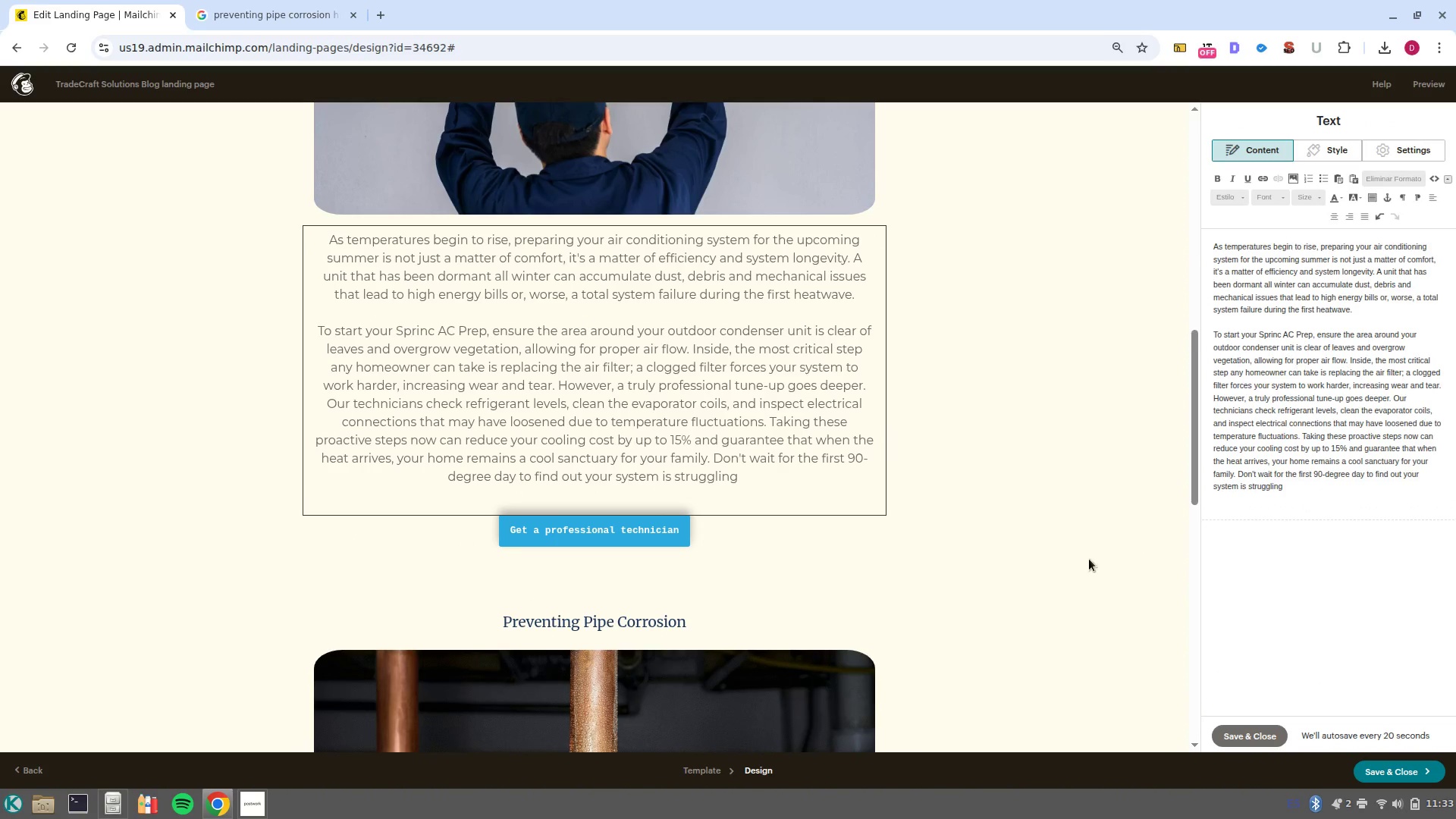 
left_click([1057, 565])
 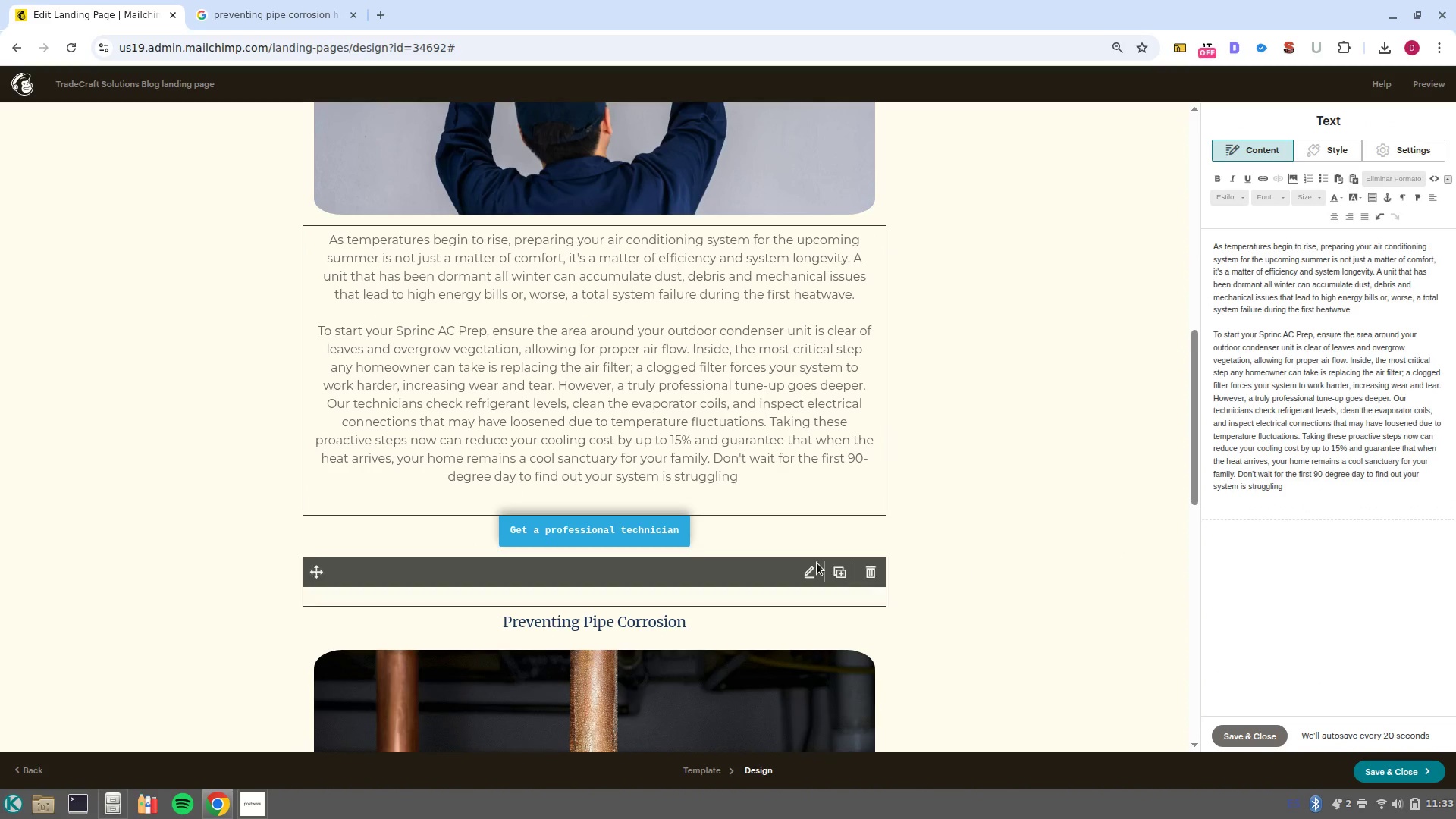 
left_click([695, 543])
 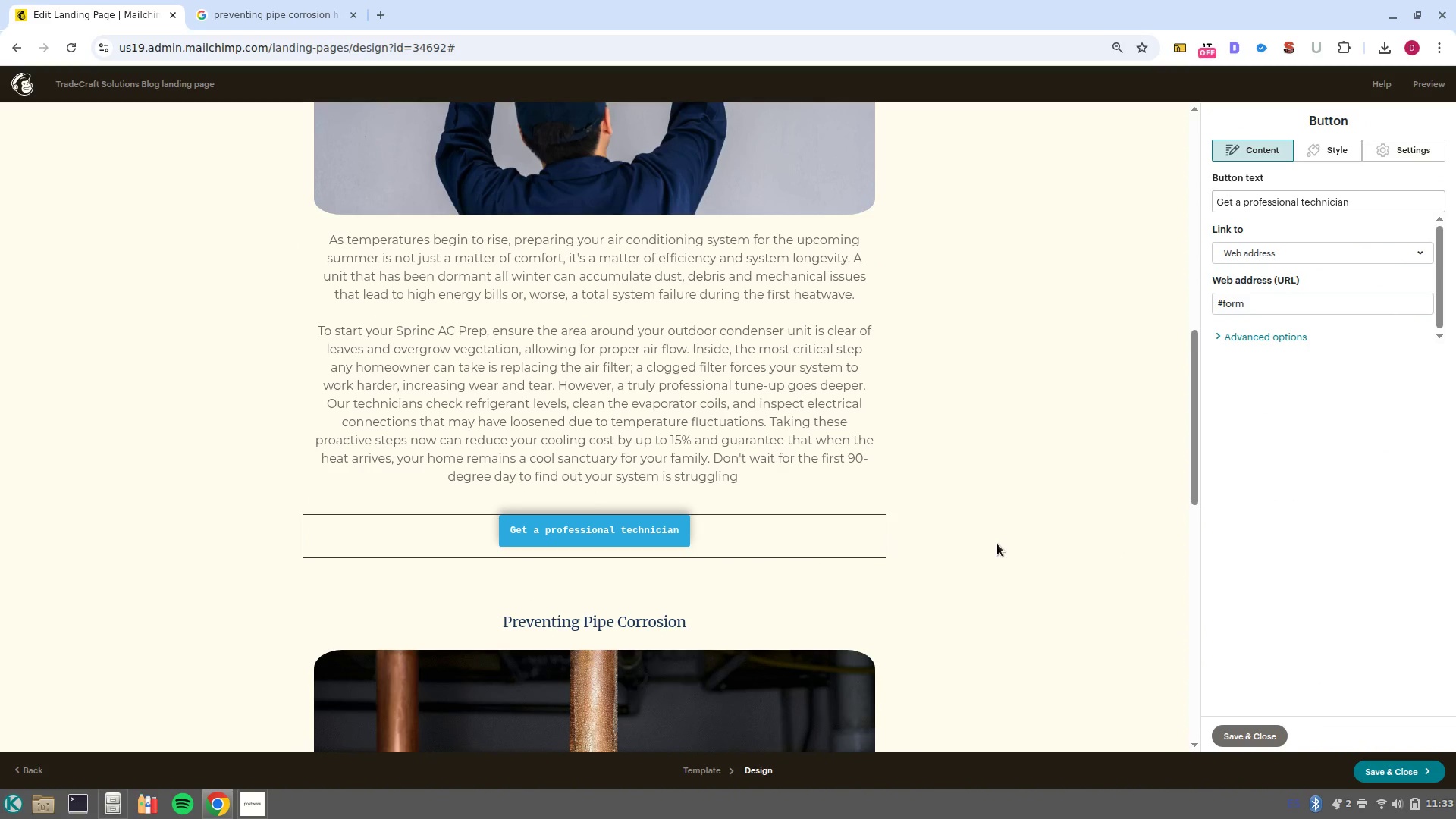 
left_click([997, 544])
 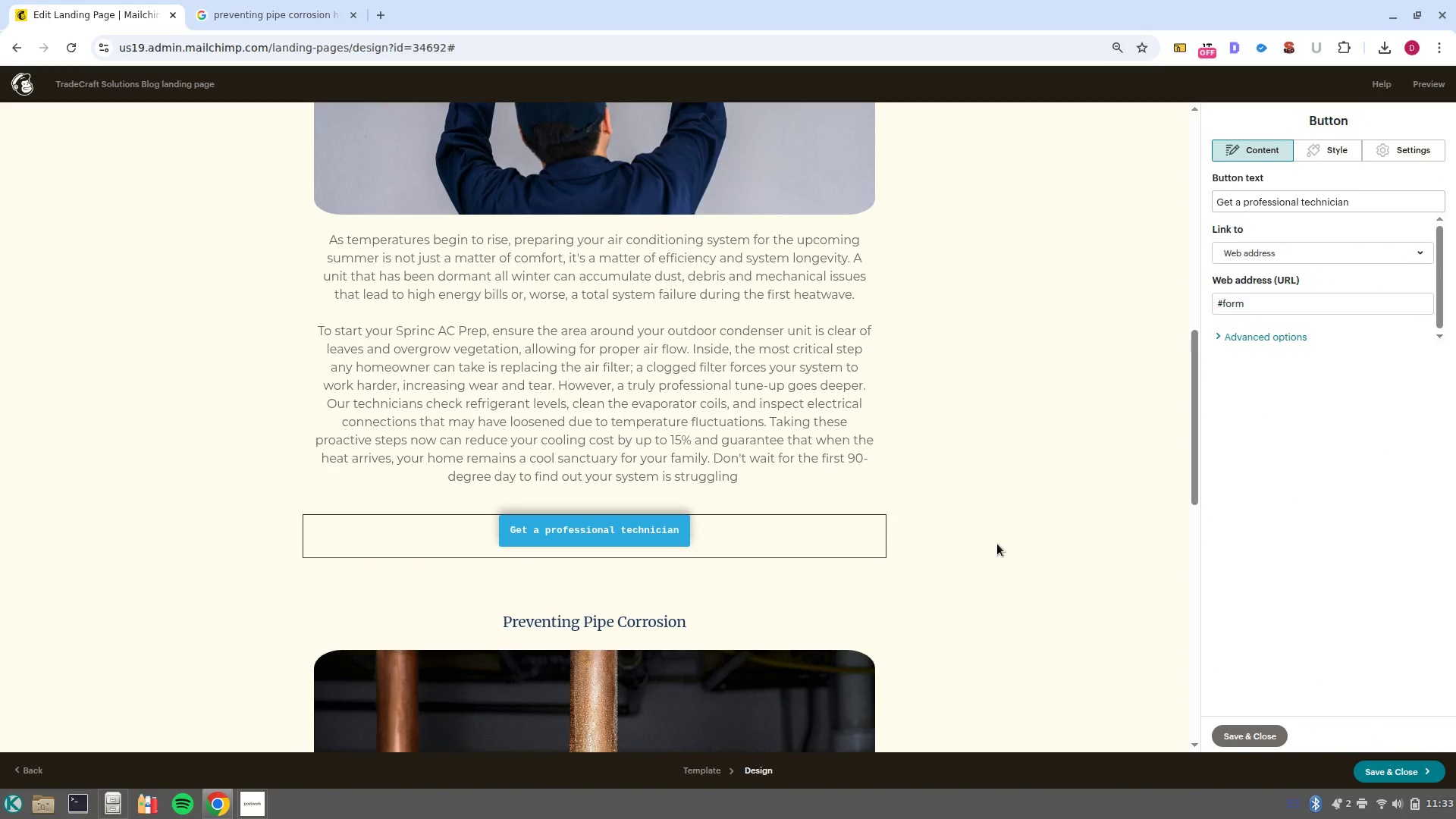 
scroll: coordinate [997, 544], scroll_direction: down, amount: 3.0
 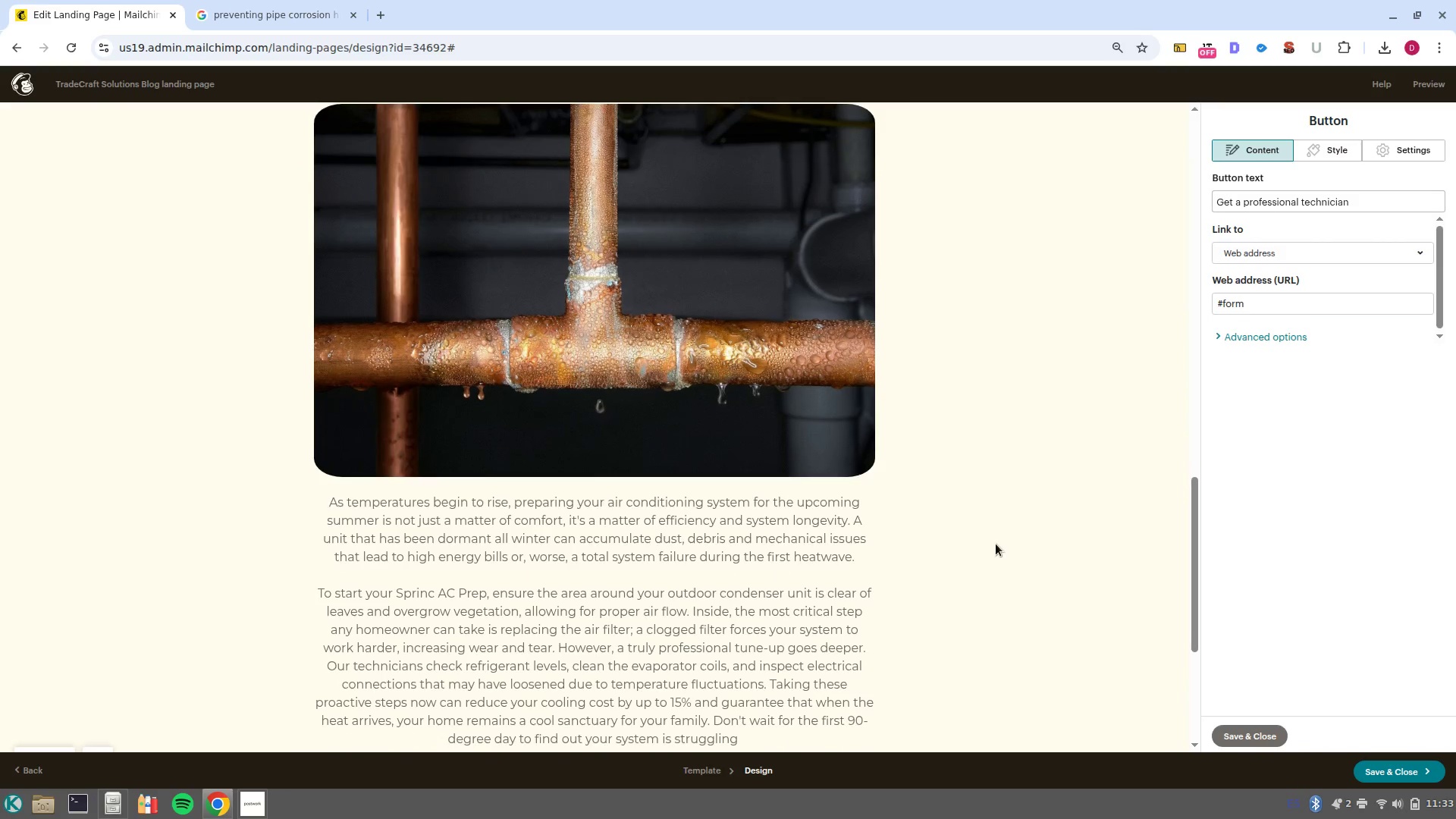 
left_click([723, 587])
 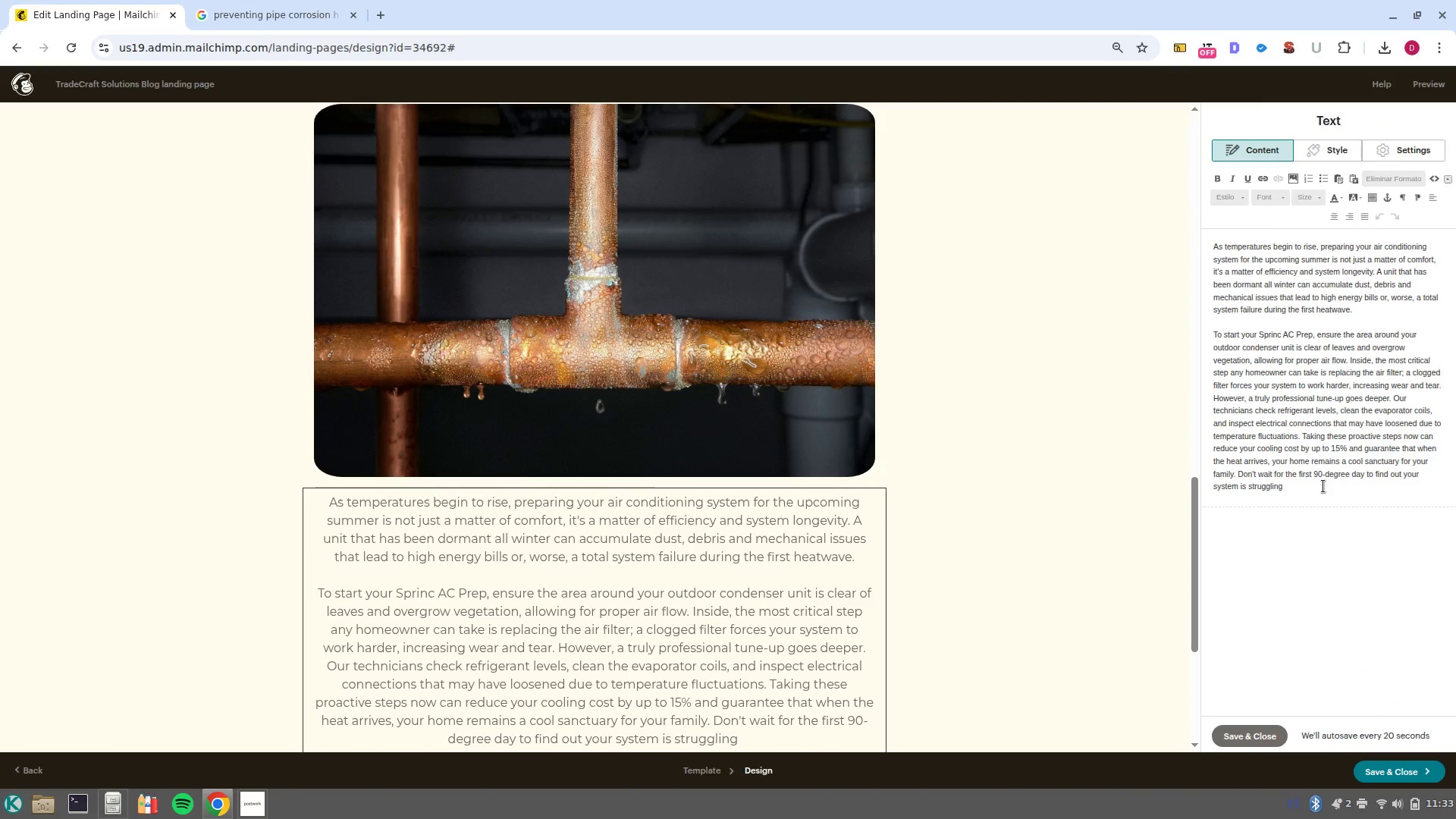 
left_click_drag(start_coordinate=[1322, 499], to_coordinate=[1178, 222])
 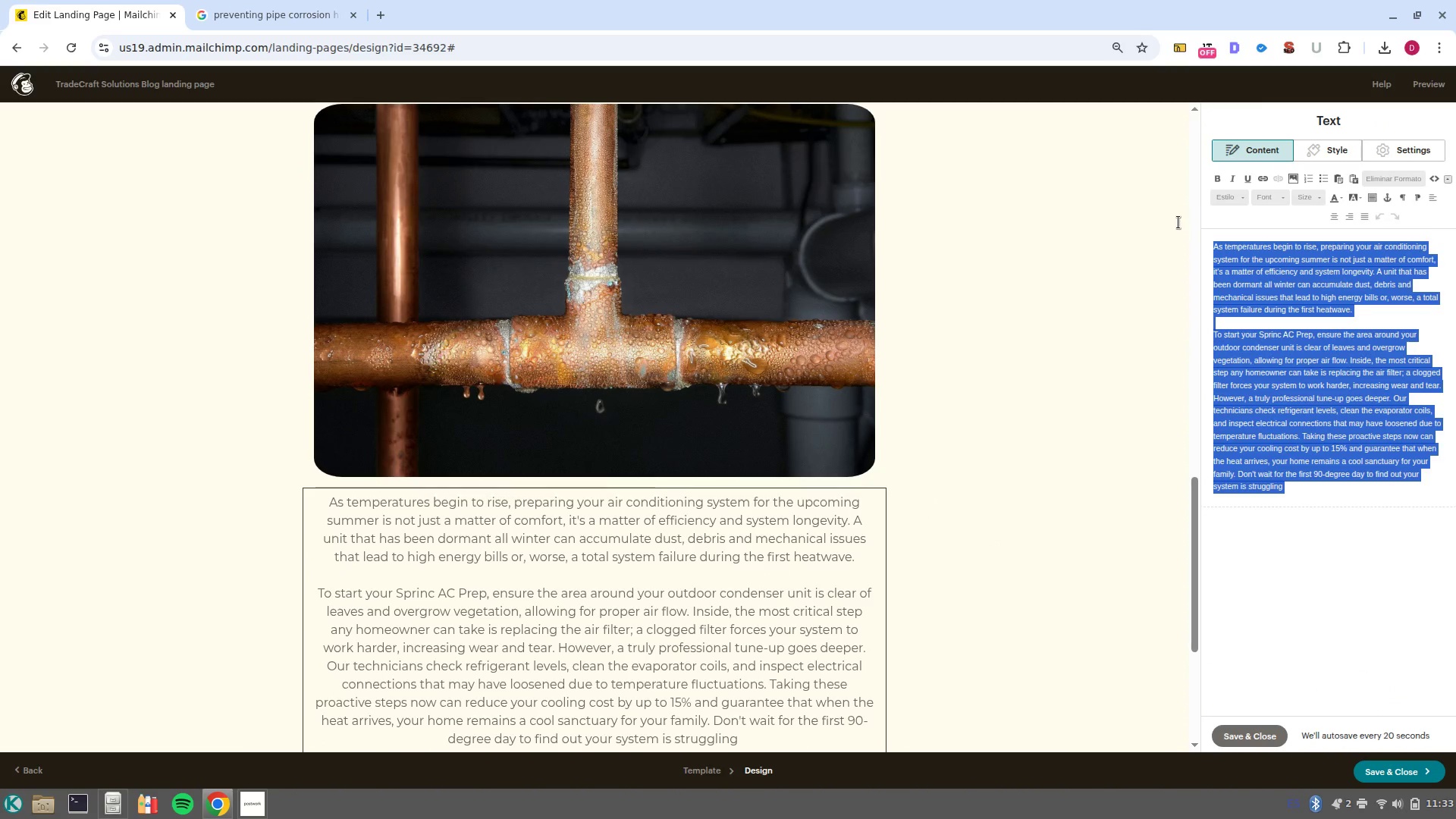 
key(Backspace)
 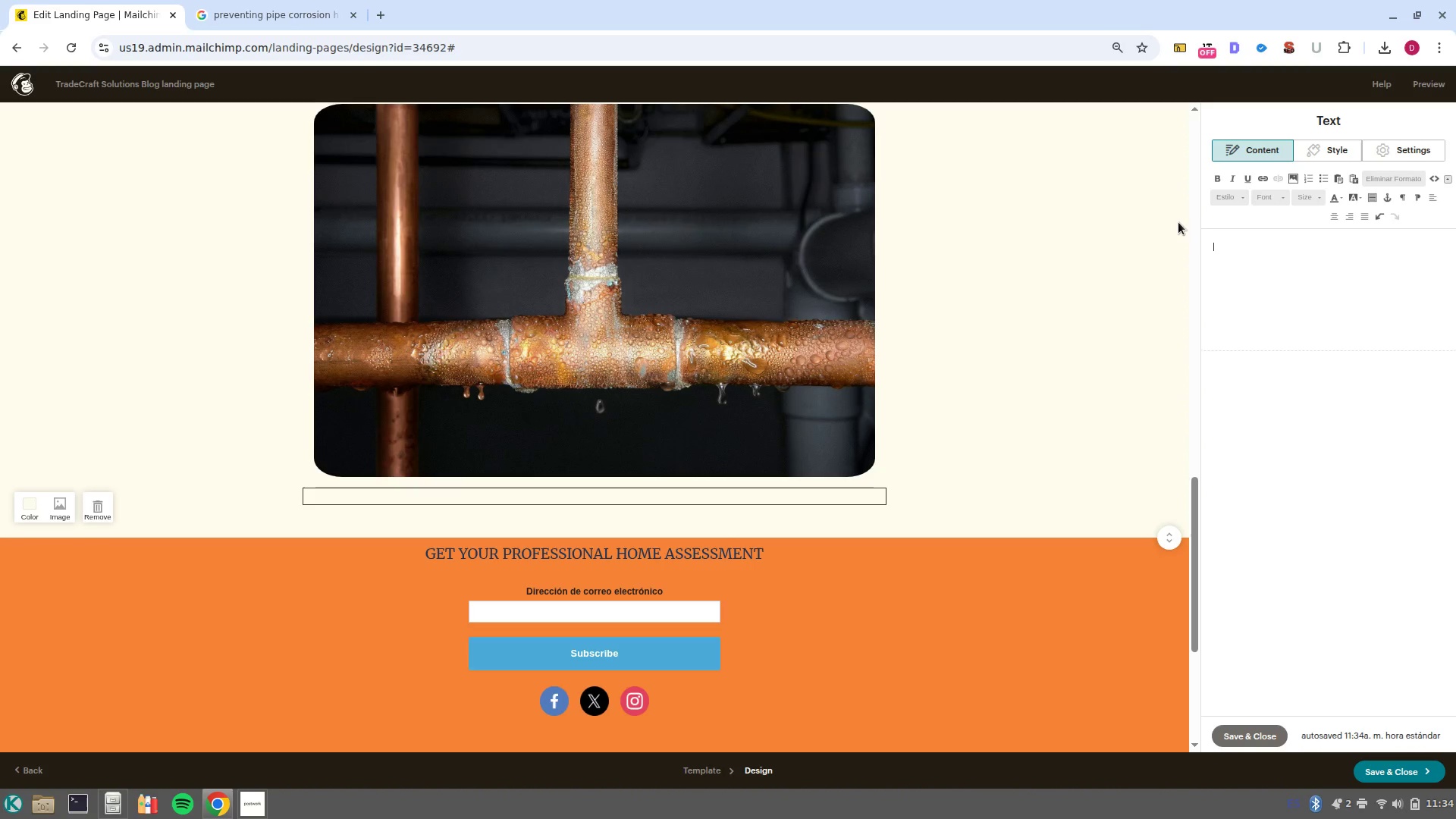 
wait(30.6)
 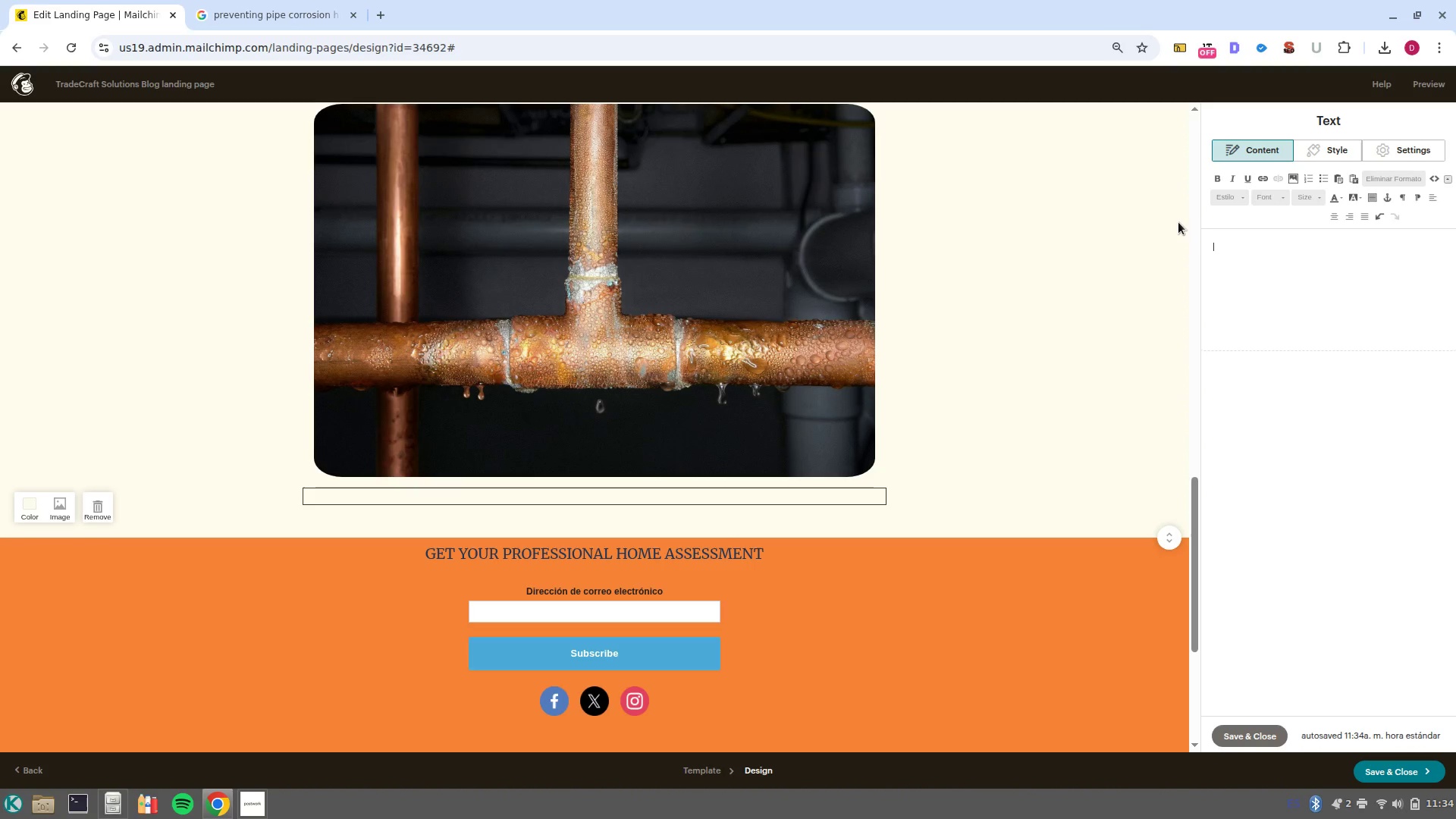 
left_click([1340, 258])
 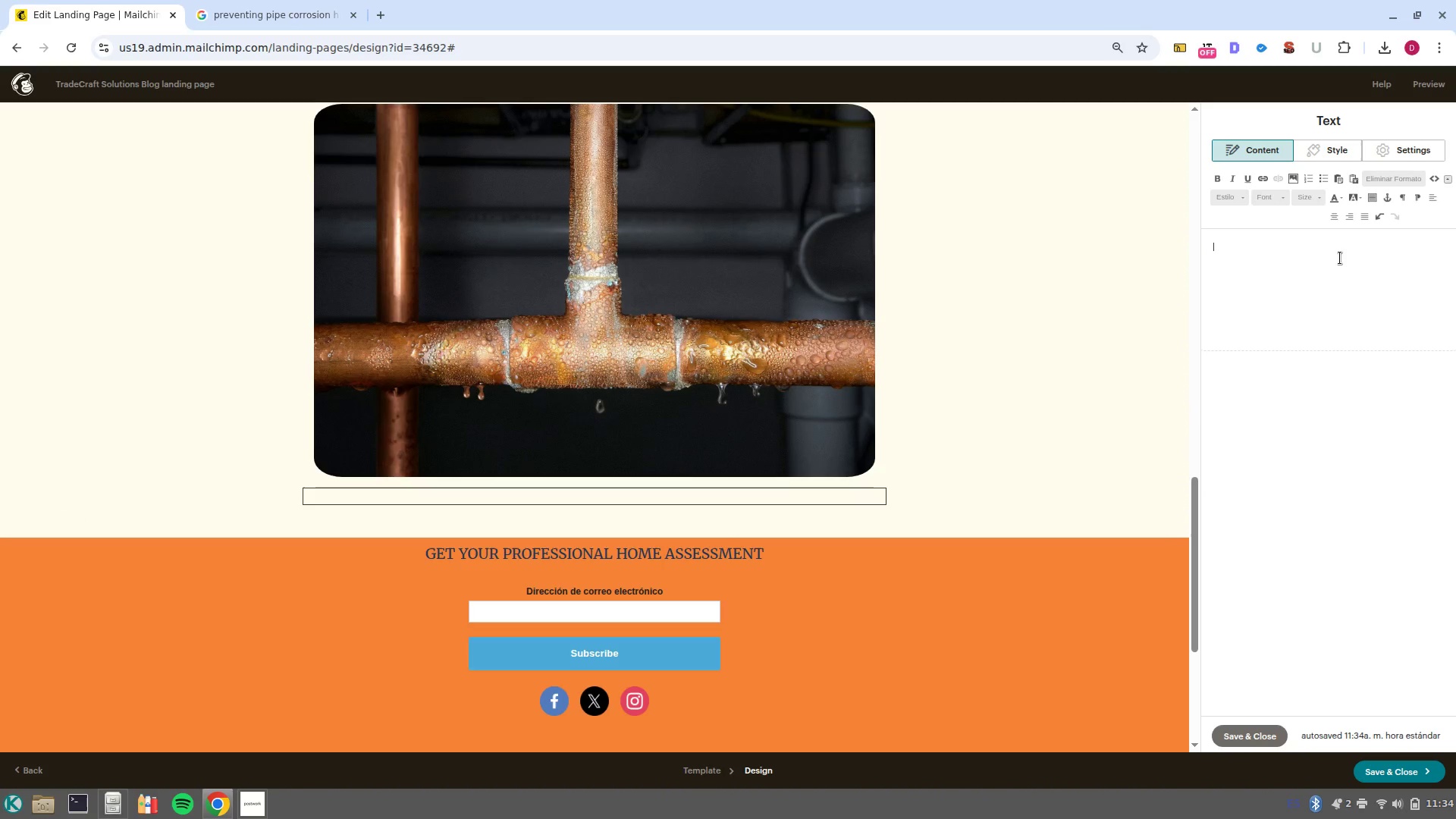 
type(Corrosion is often called the -silet killer- of residential publing systems because ir happens out of sight)
 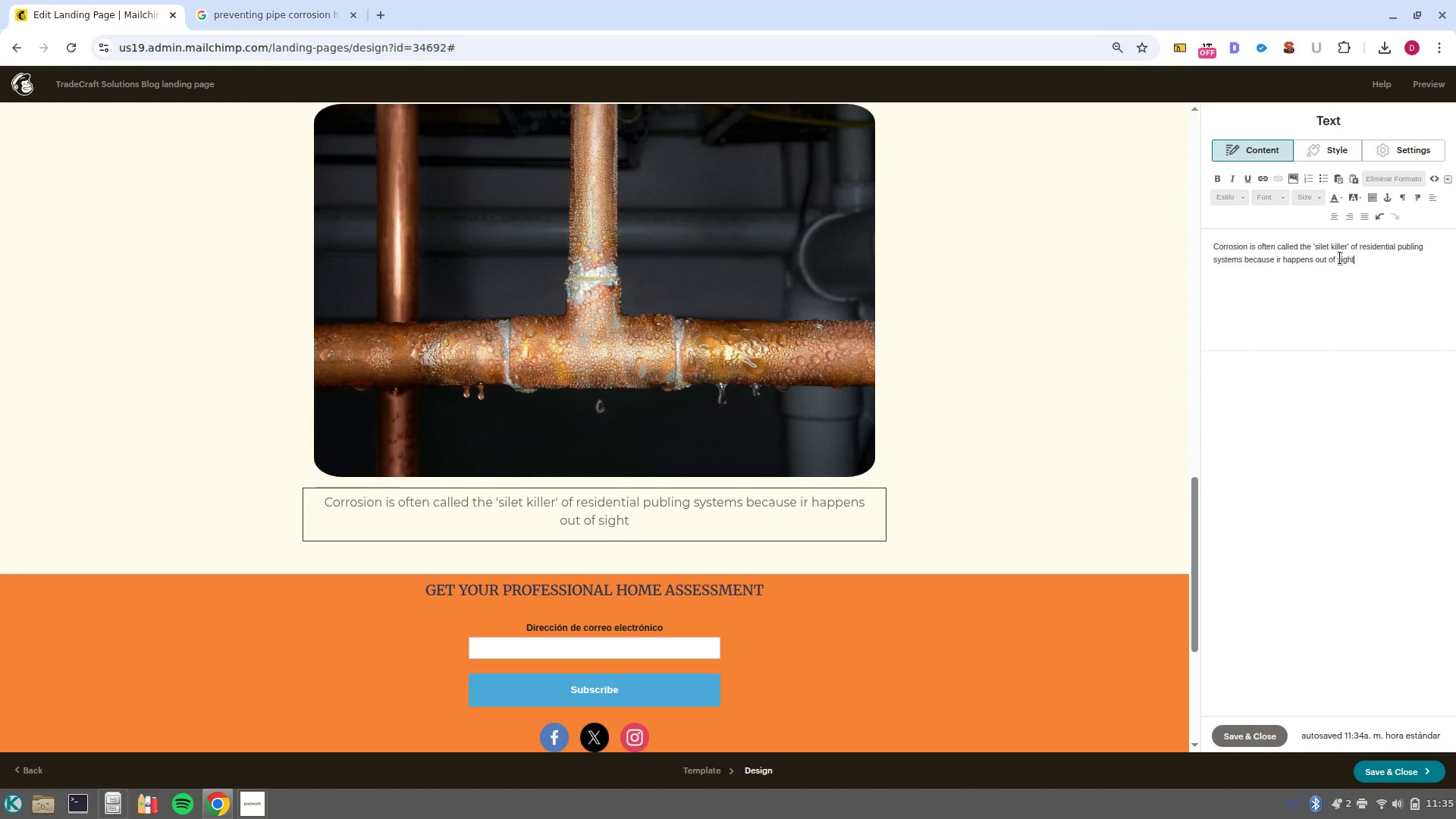 
left_click([1283, 262])
 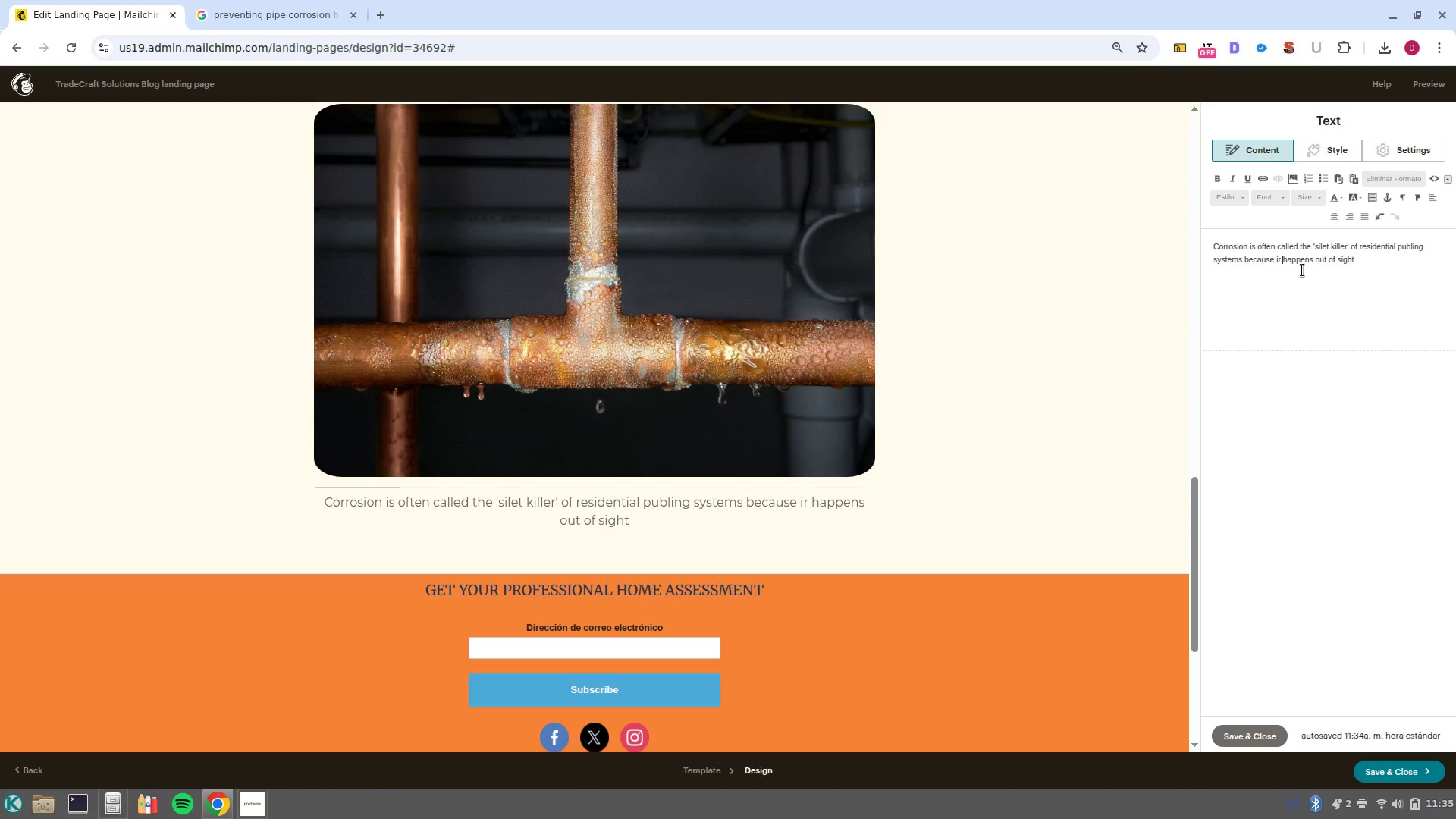 
key(Backspace)
 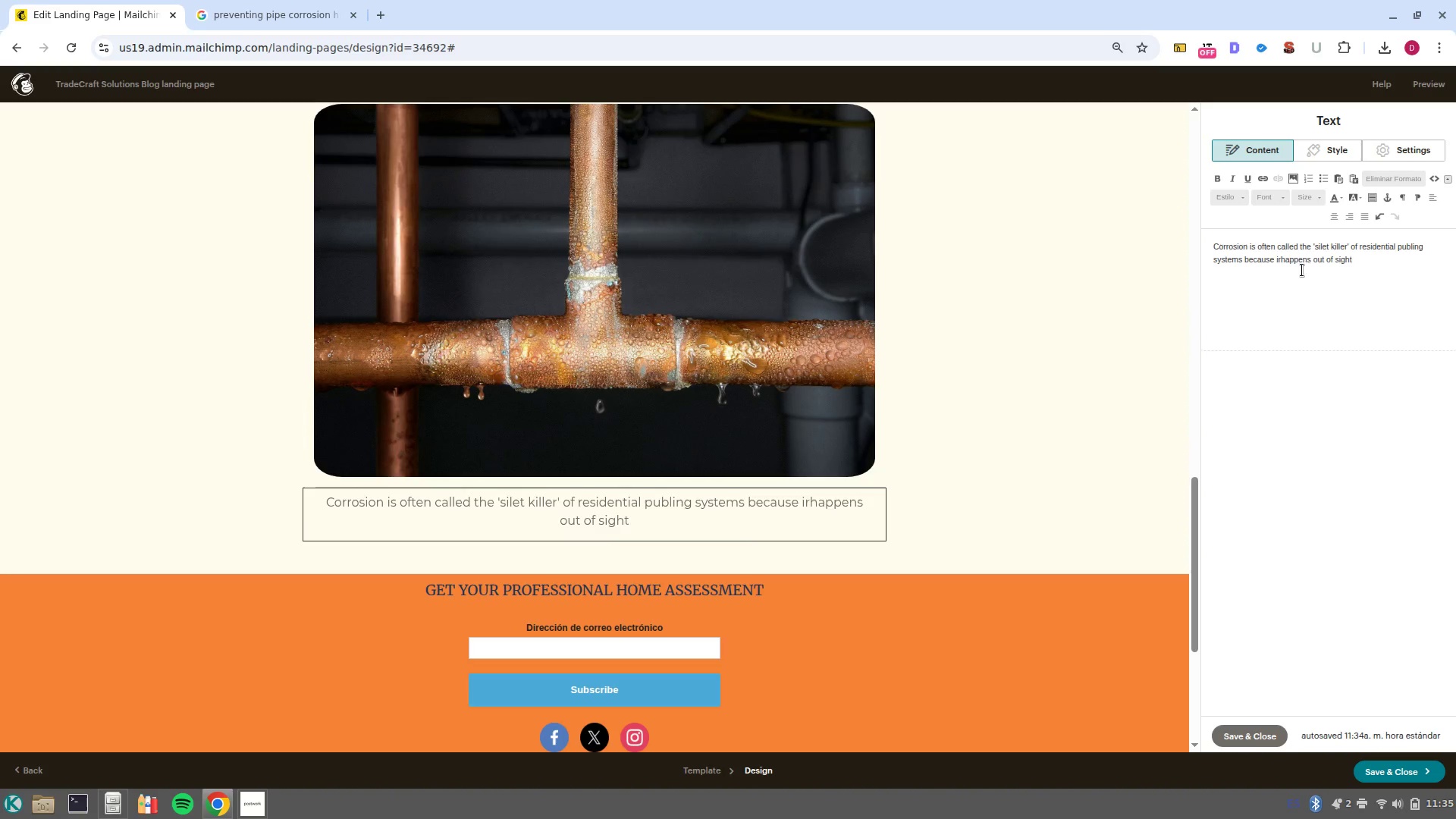 
key(Backspace)
 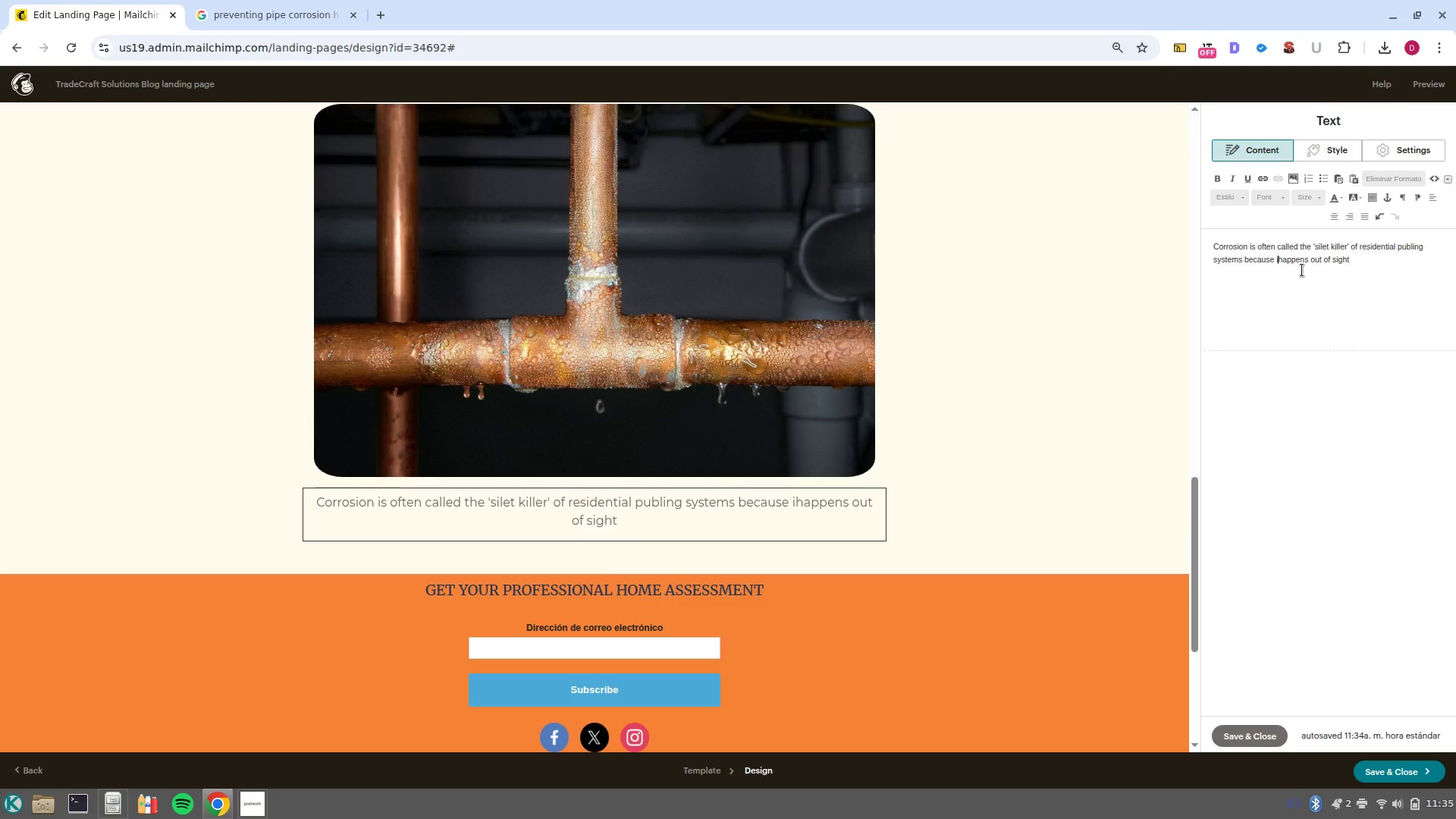 
key(T)
 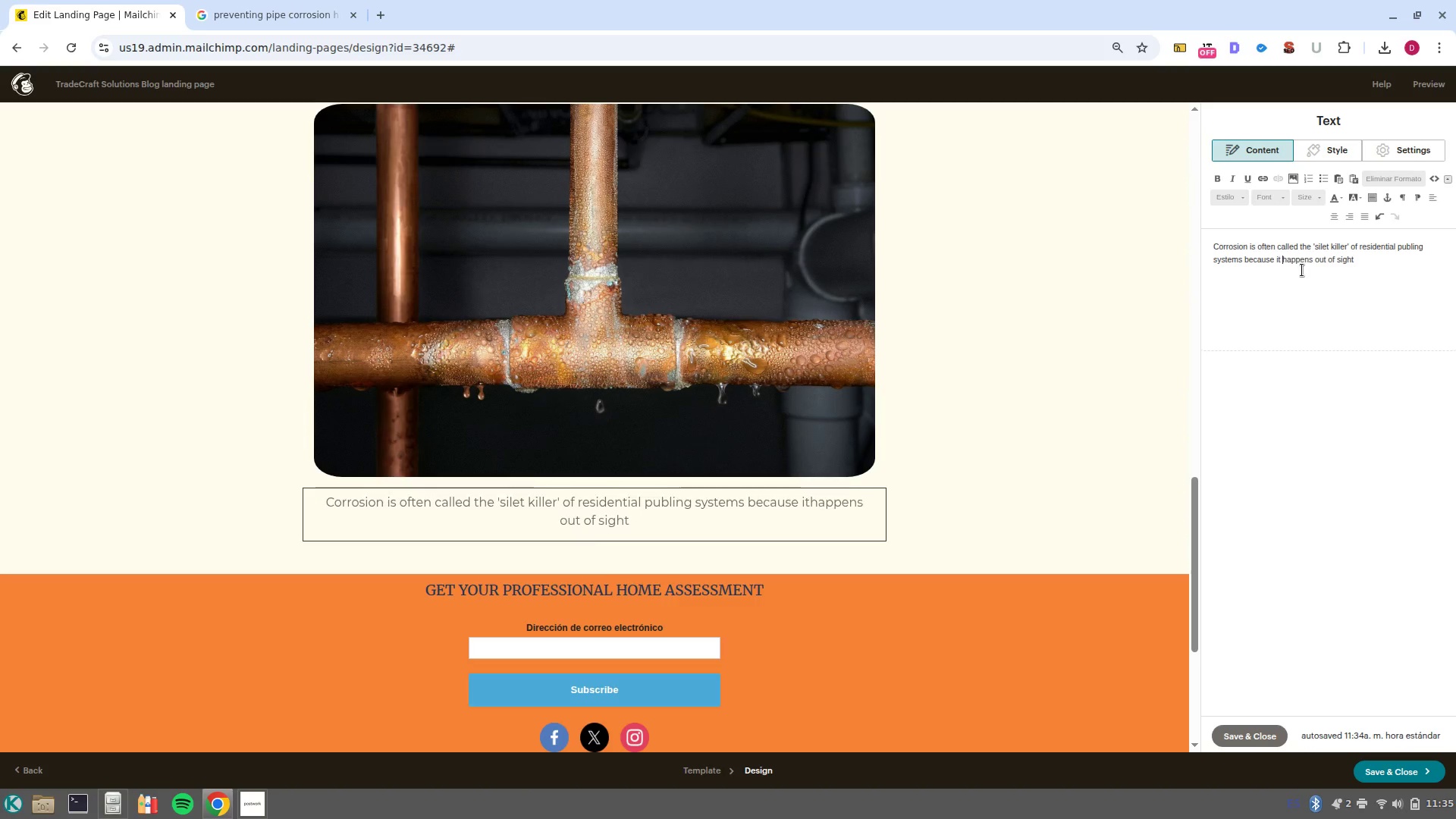 
key(Space)
 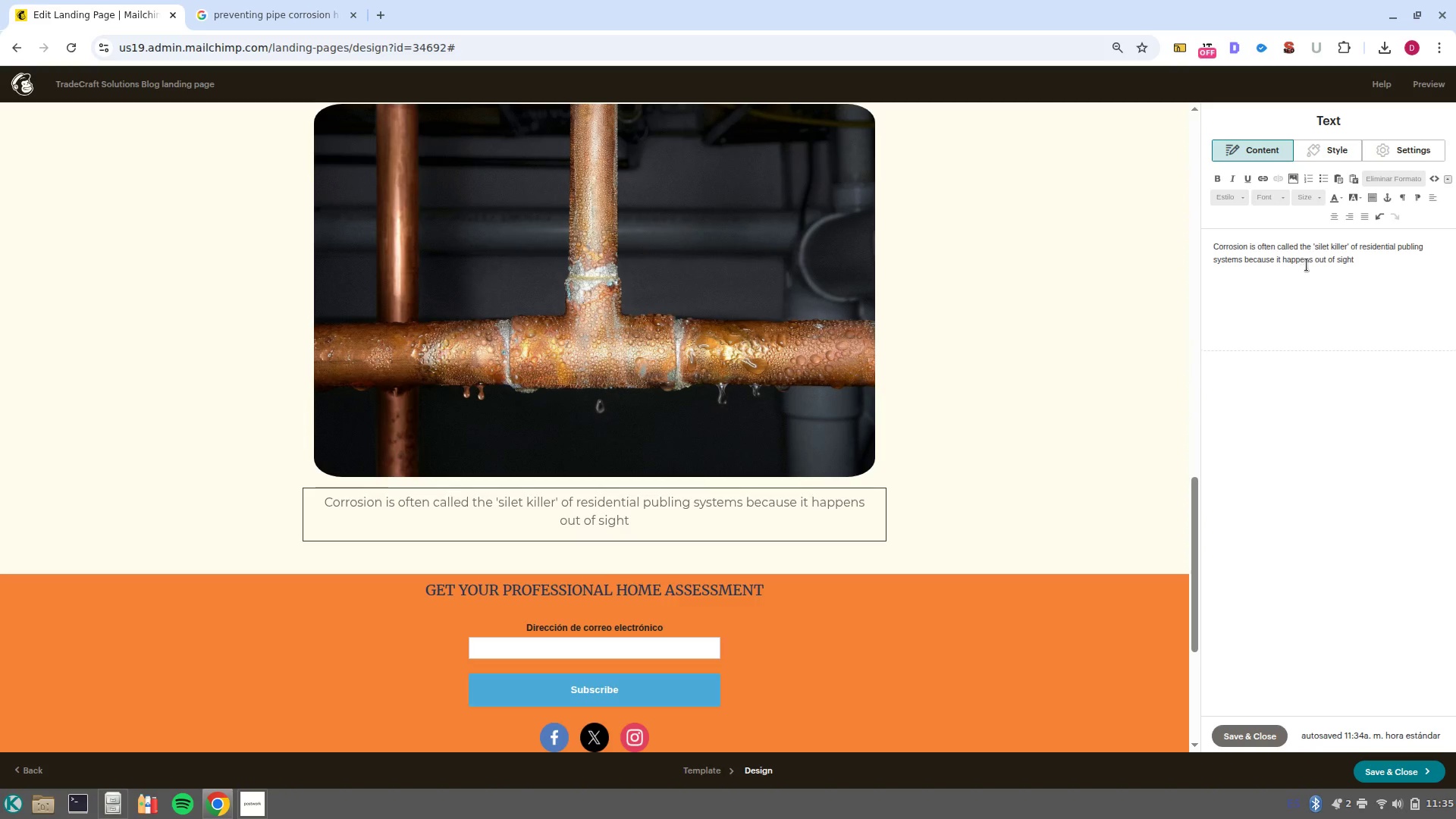 
left_click([1359, 259])
 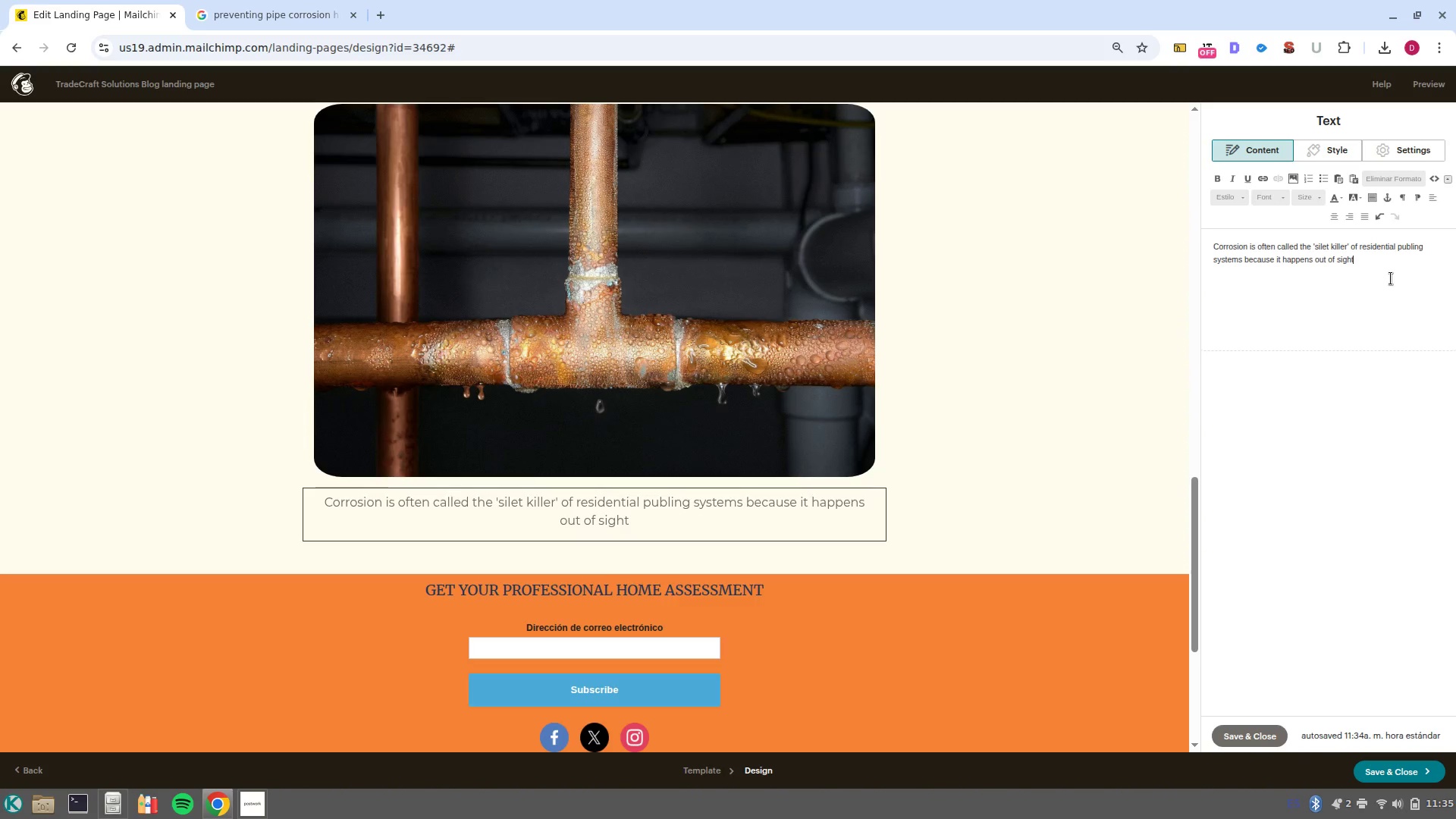 
type(, deep within your we)
key(Backspace)
type(alls and crawlspaces)
 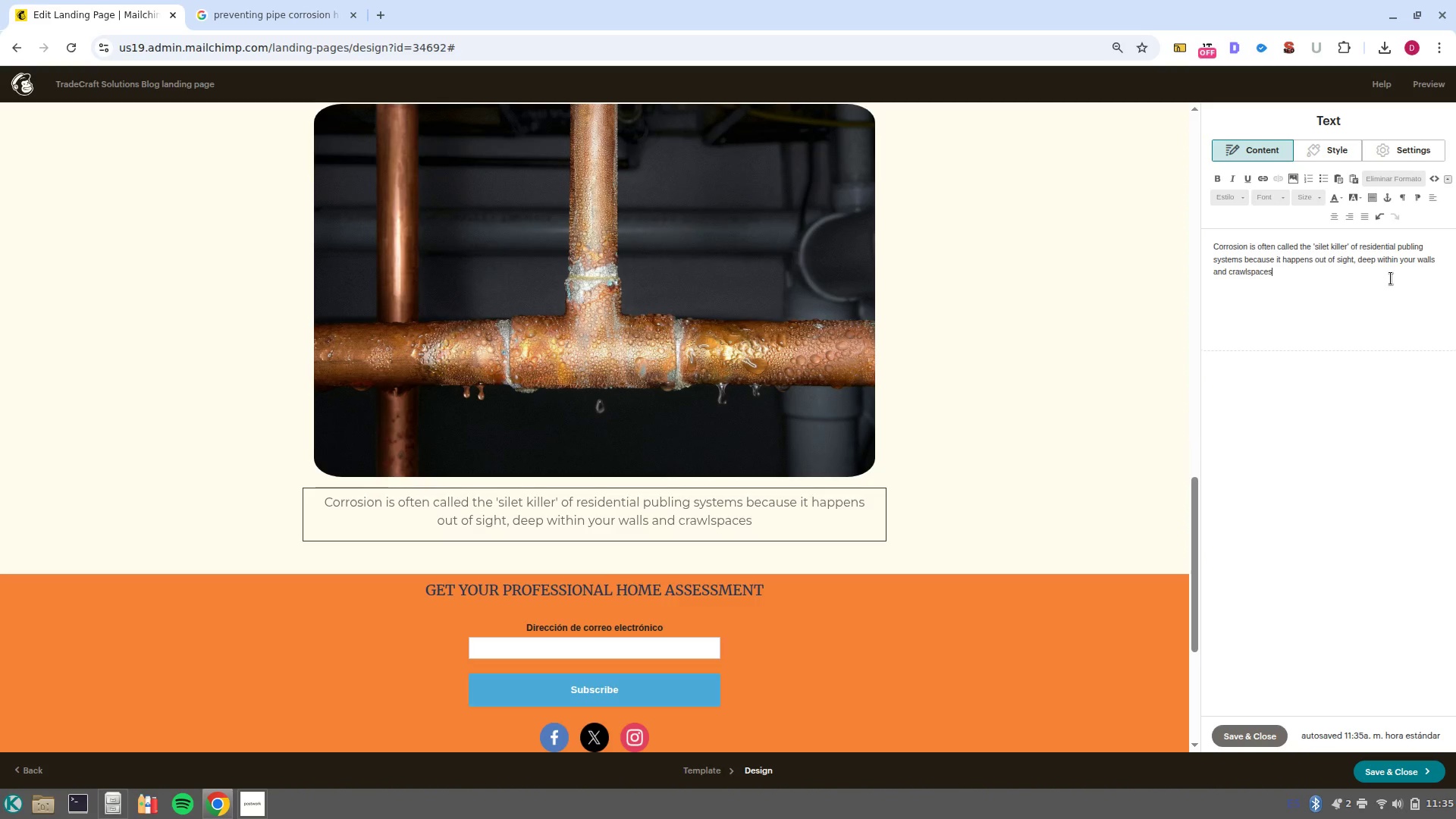 
wait(11.28)
 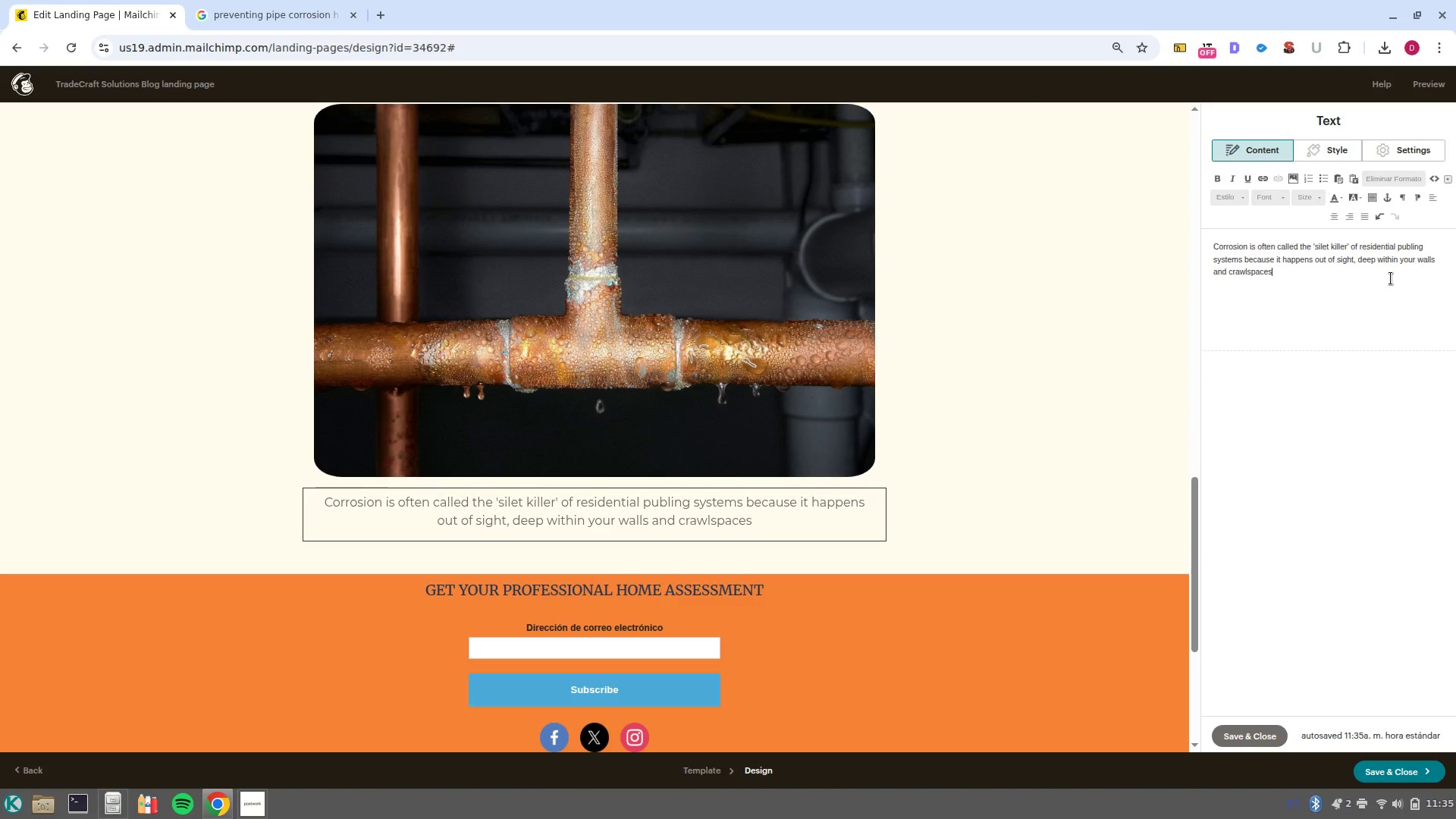 
type(. Over time, the chemical reaction between your water abd the nmet)
key(Backspace)
key(Backspace)
key(Backspace)
key(Backspace)
key(Backspace)
 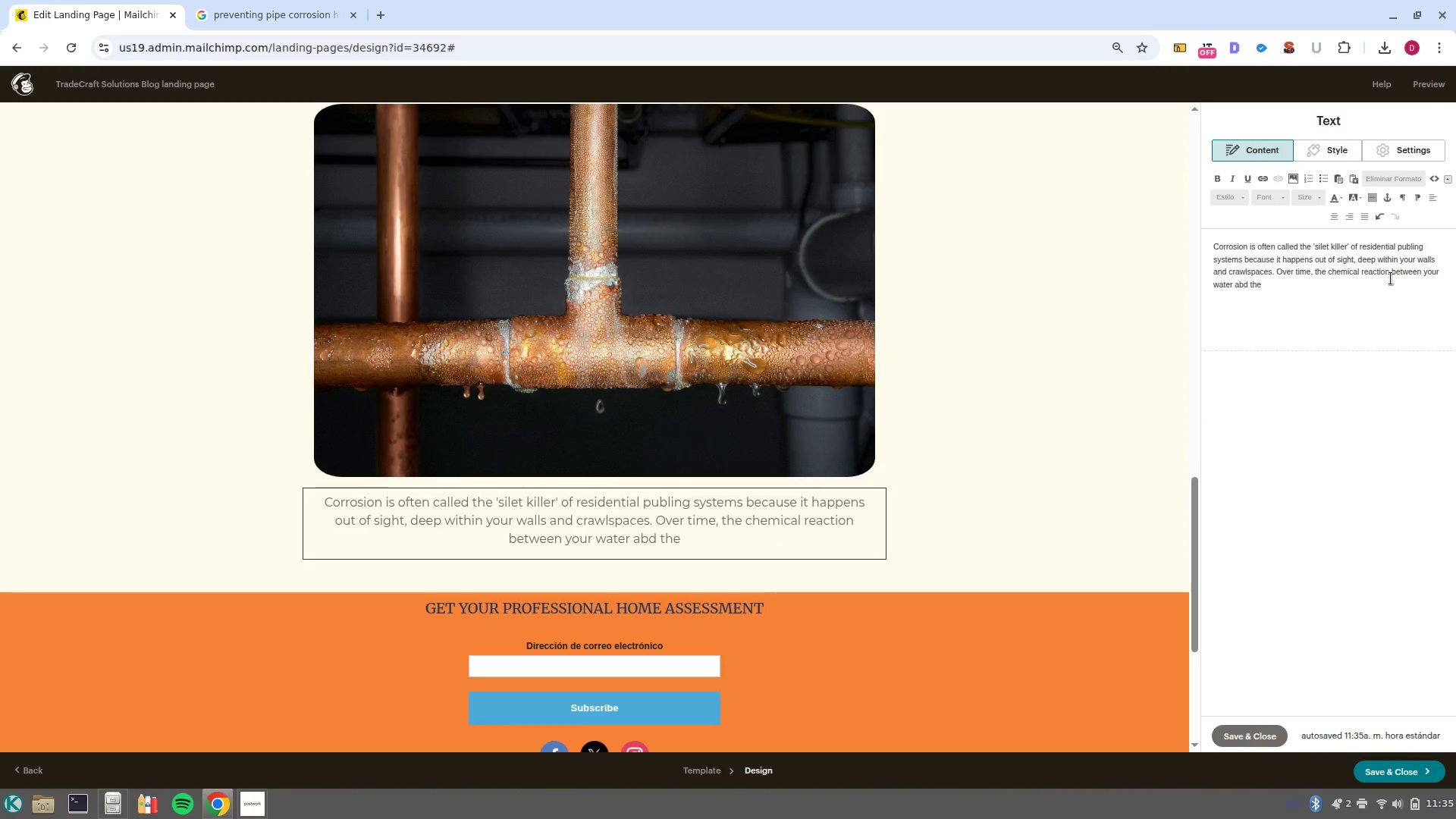 
key(Control+Backspace)
 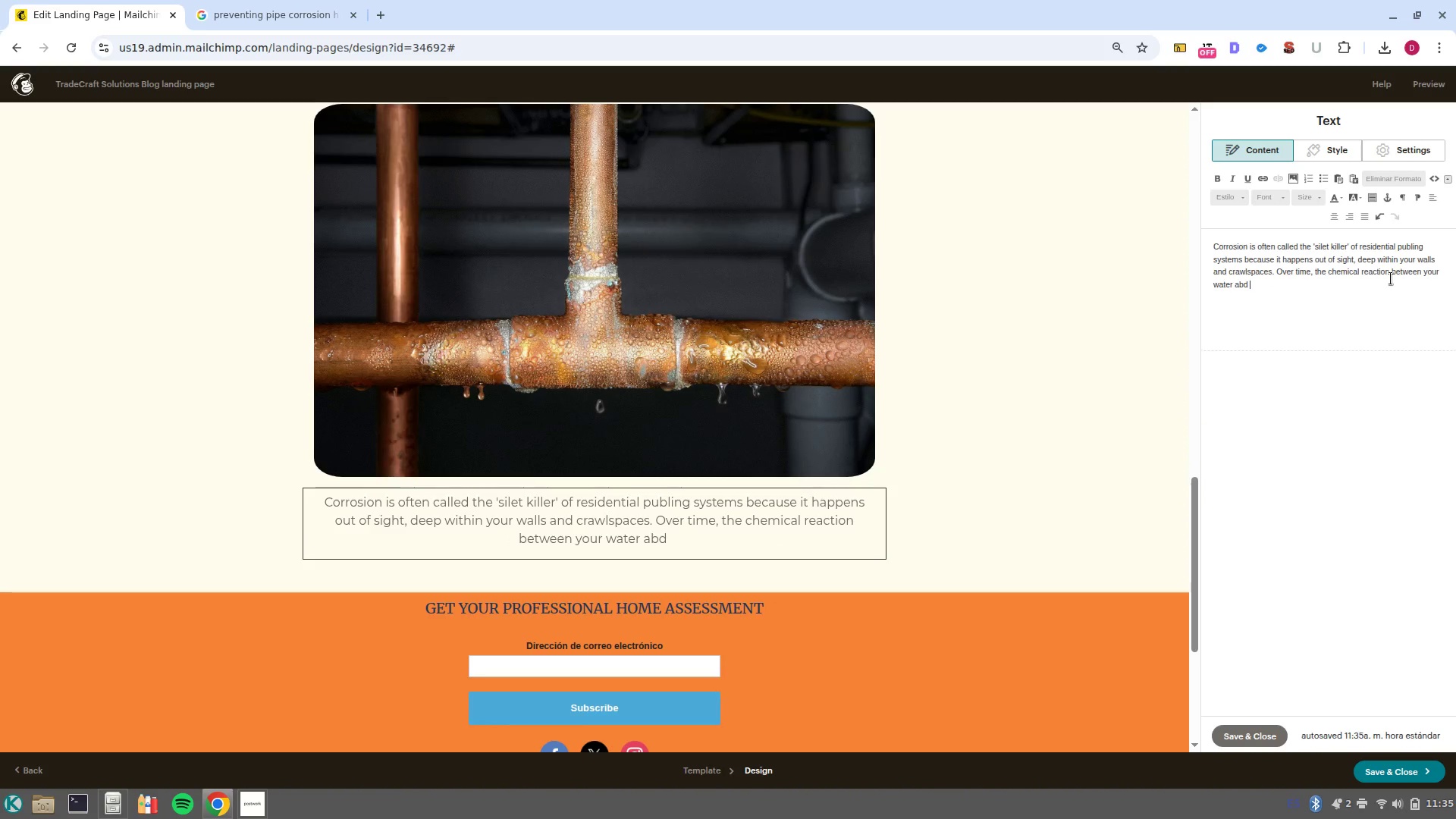 
key(Control+Backspace)
 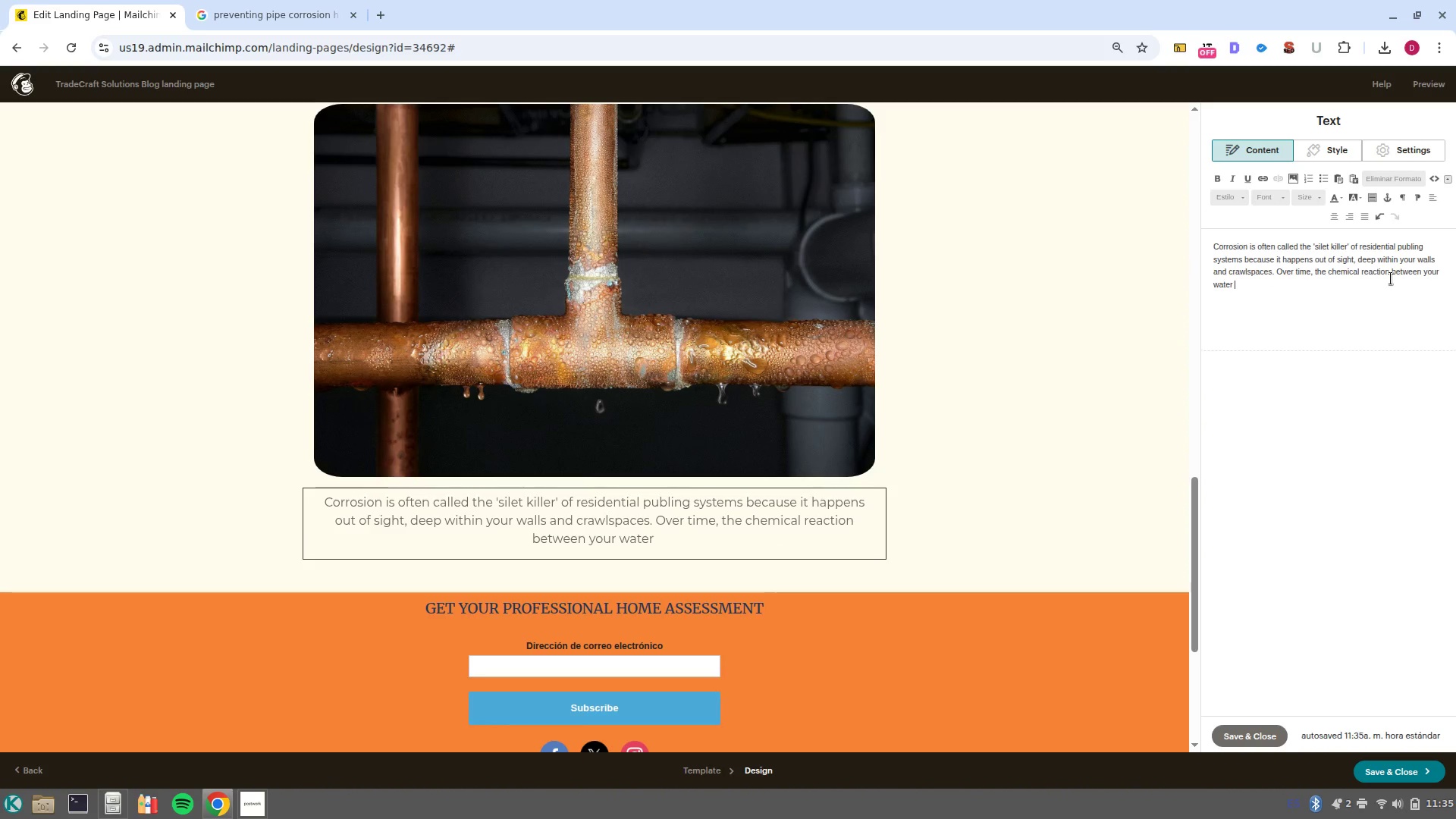 
type(and the mwr)
key(Backspace)
key(Backspace)
type(etal of your pipes/wheter copper)
 